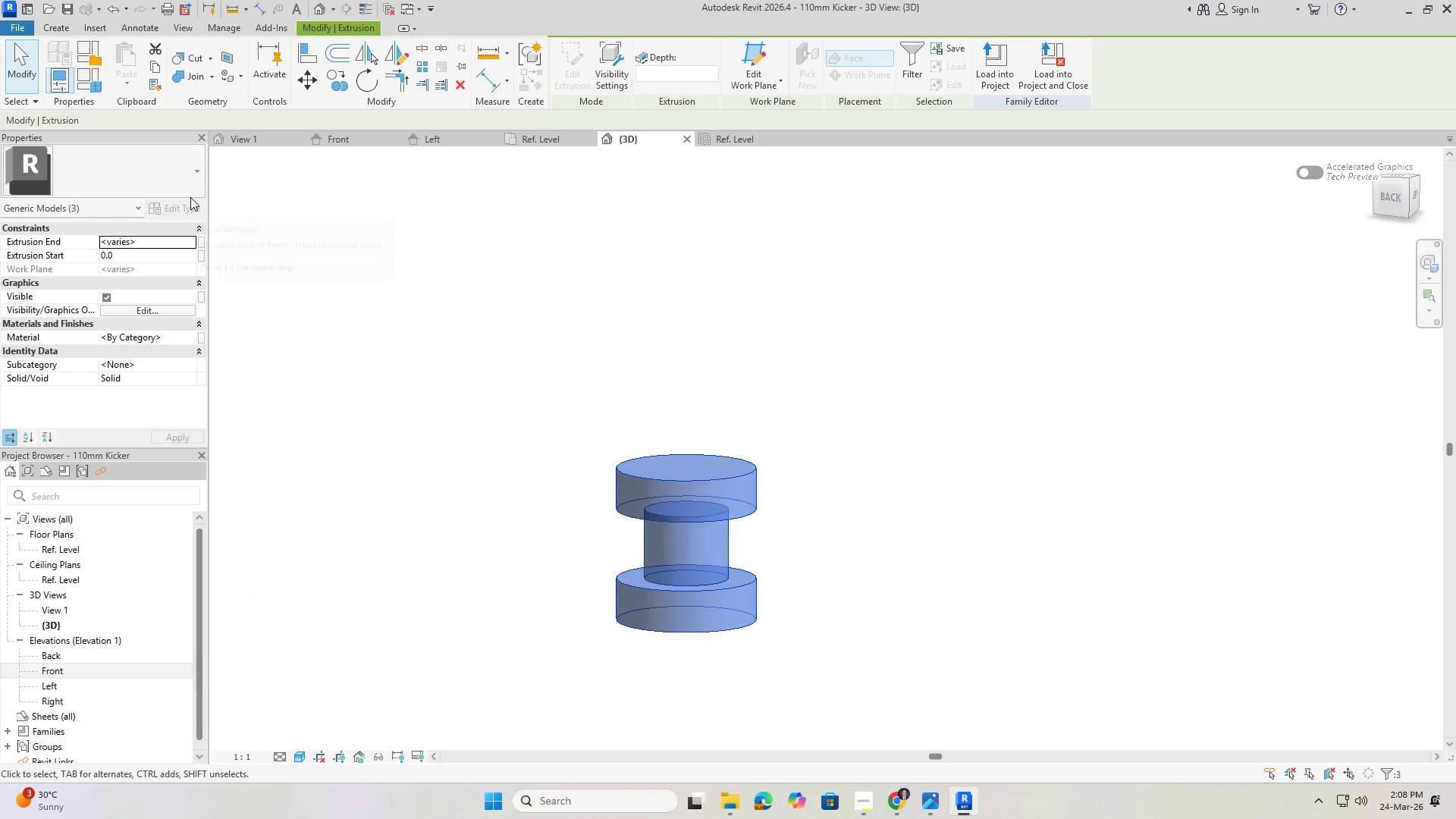 
key(Escape)
 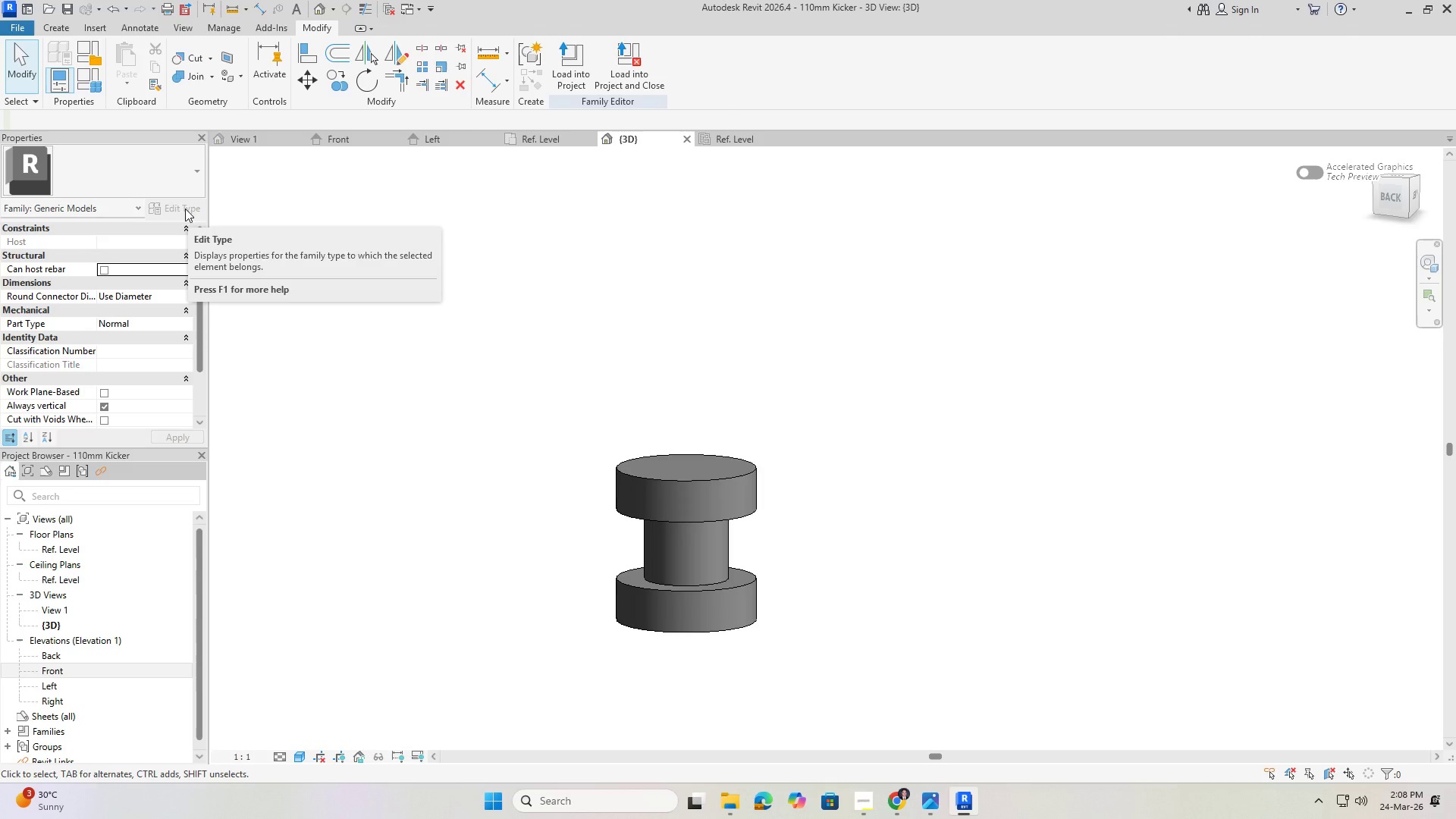 
left_click([176, 208])
 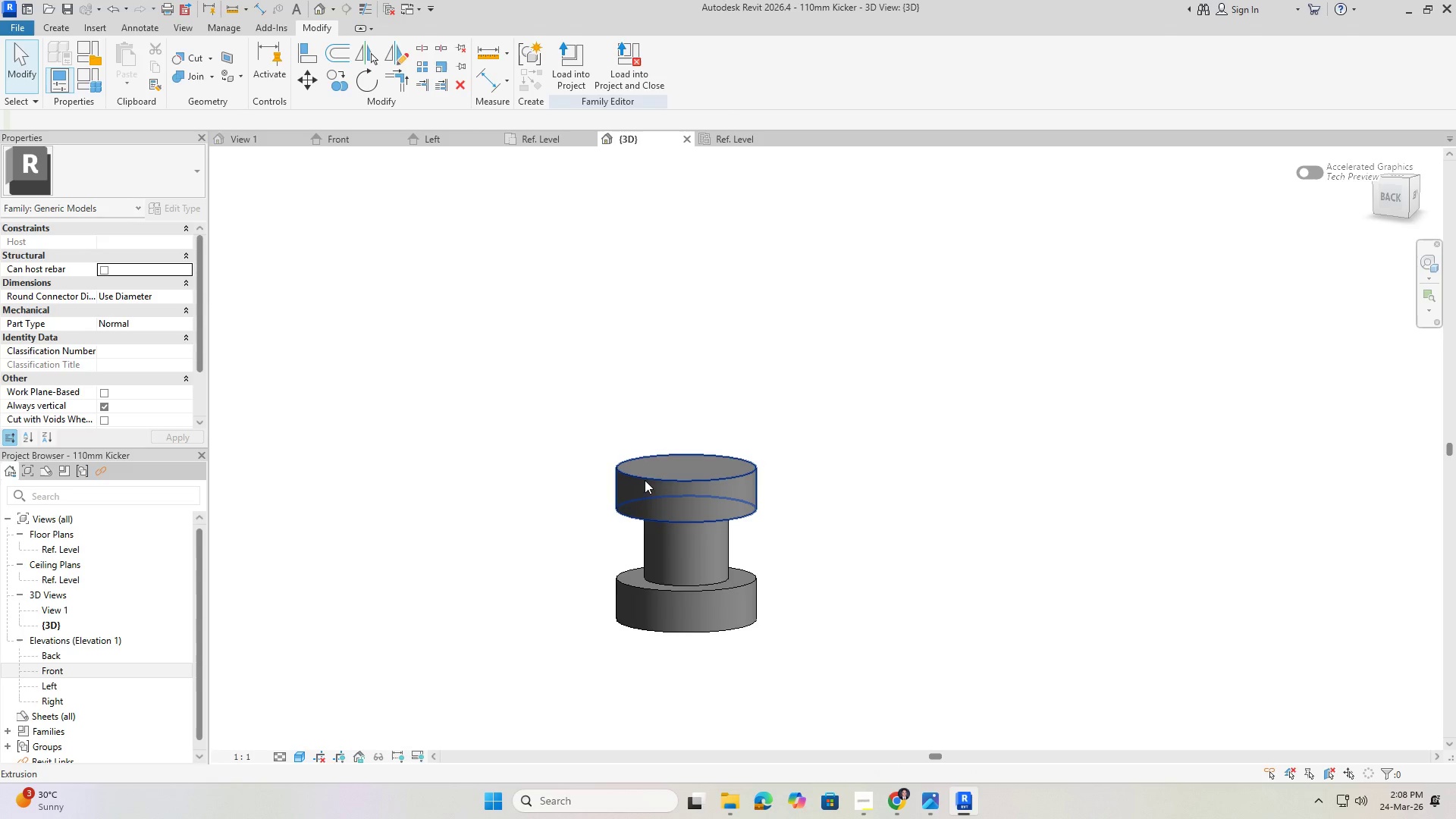 
left_click([645, 475])
 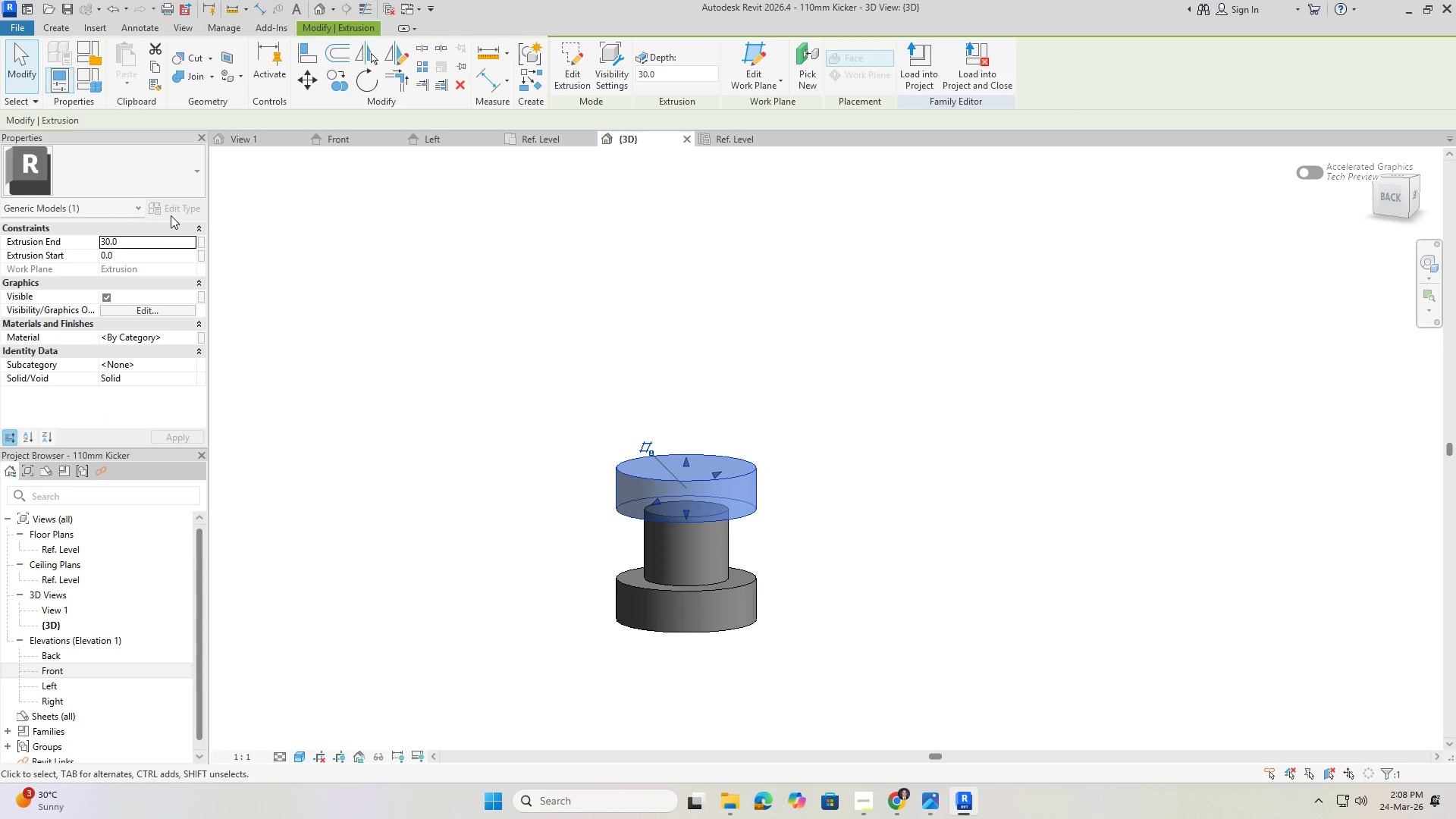 
double_click([177, 206])
 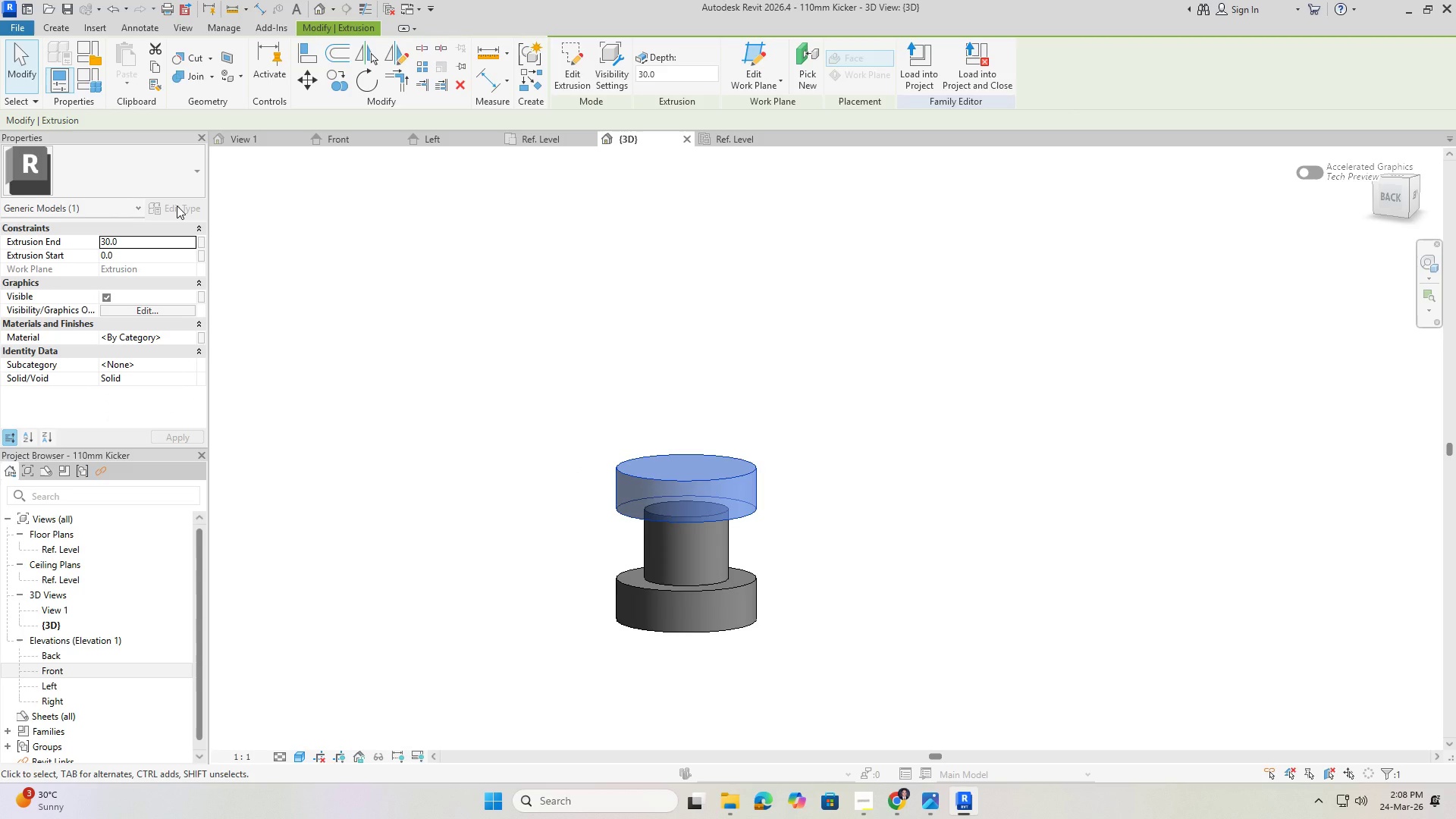 
triple_click([177, 206])
 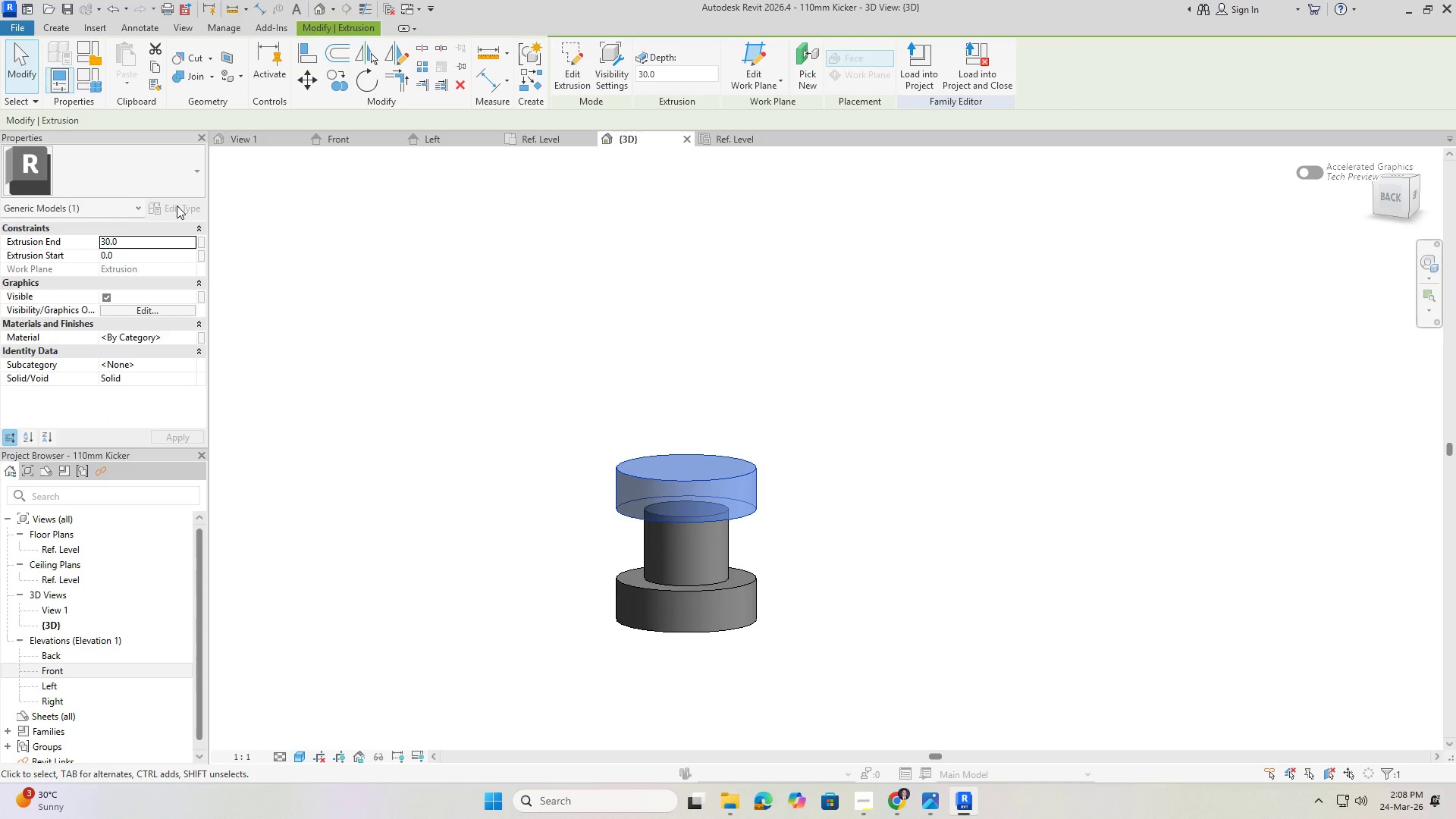 
triple_click([177, 206])
 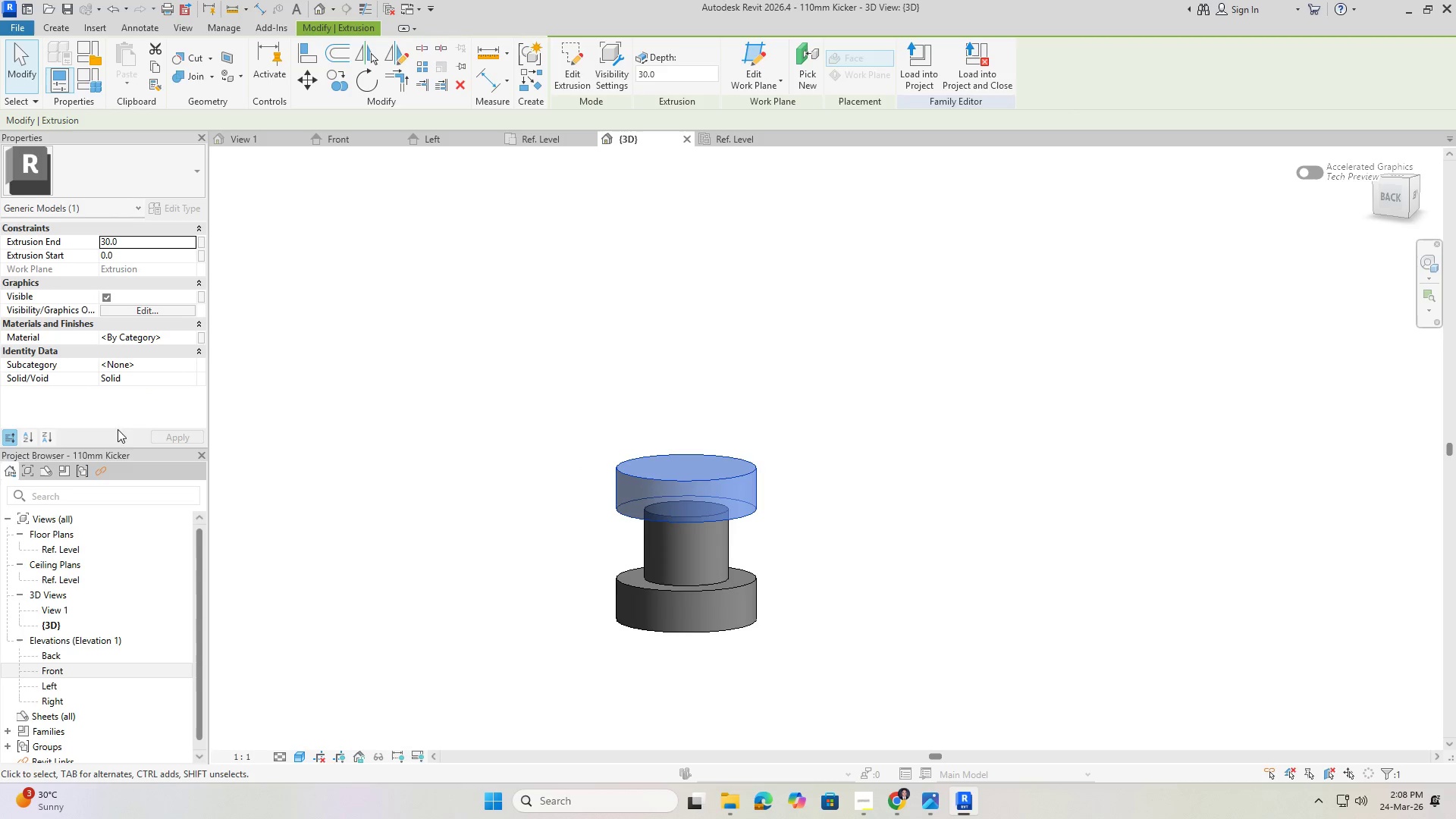 
left_click([131, 418])
 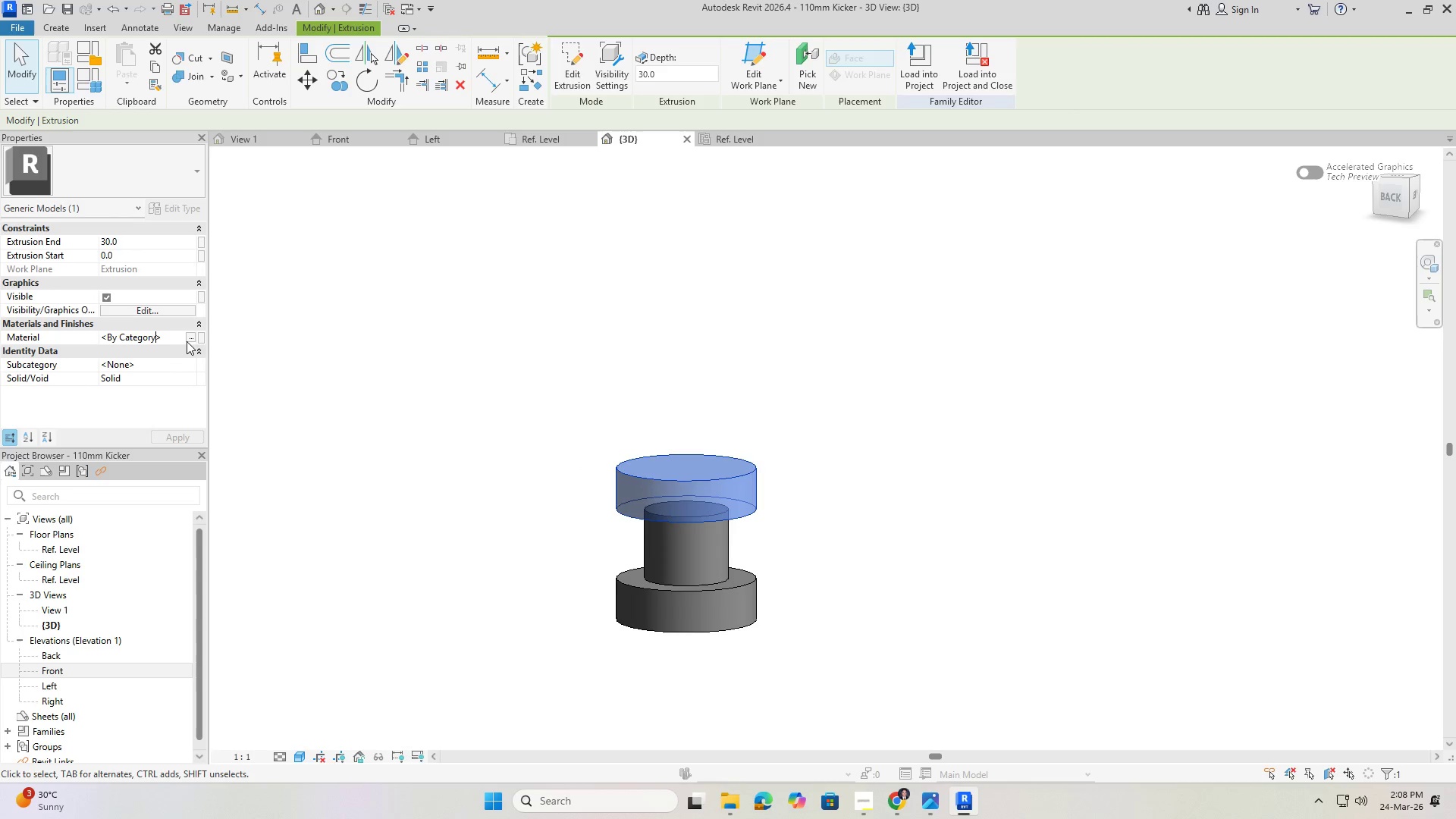 
wait(8.34)
 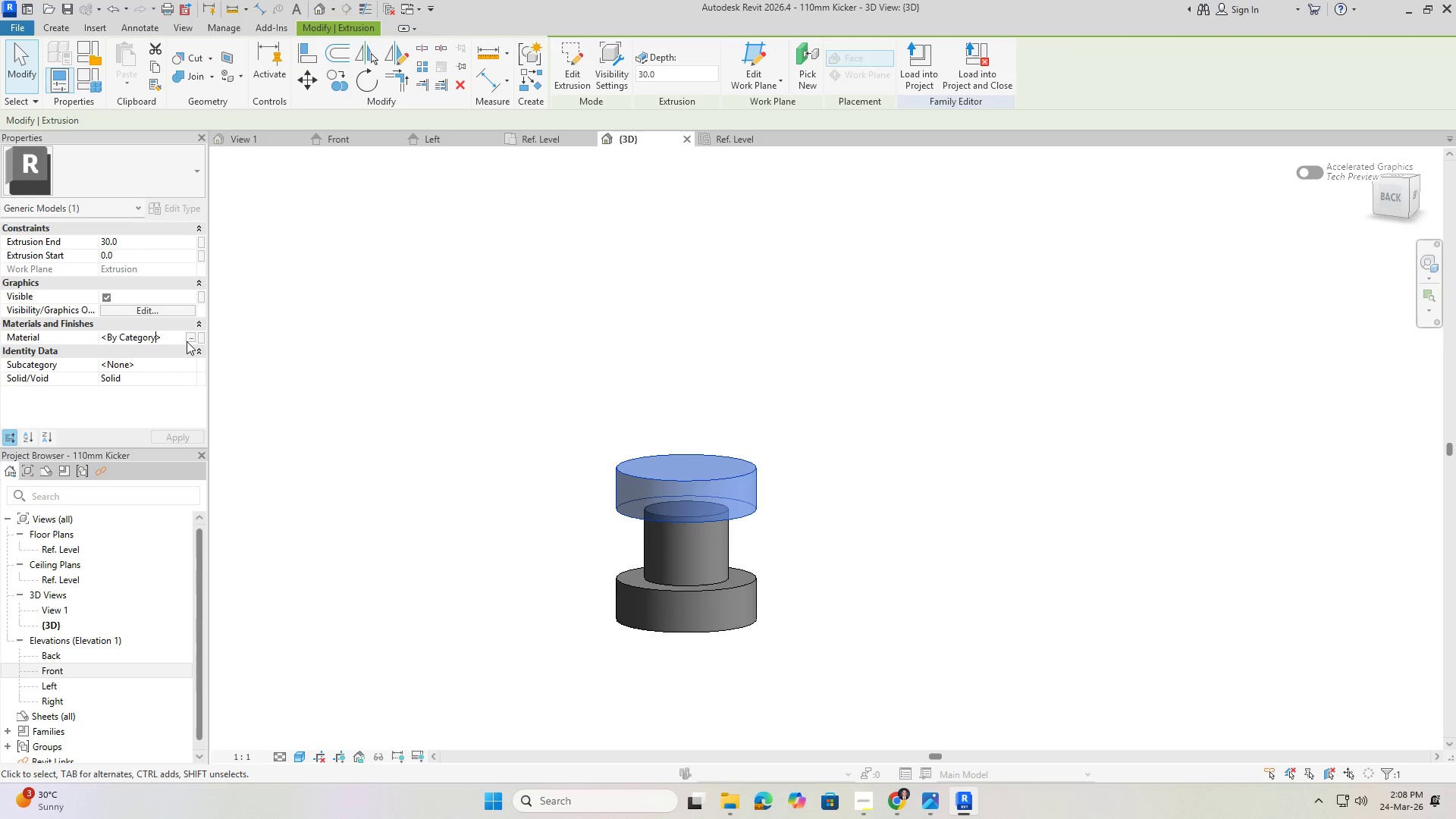 
left_click([755, 215])
 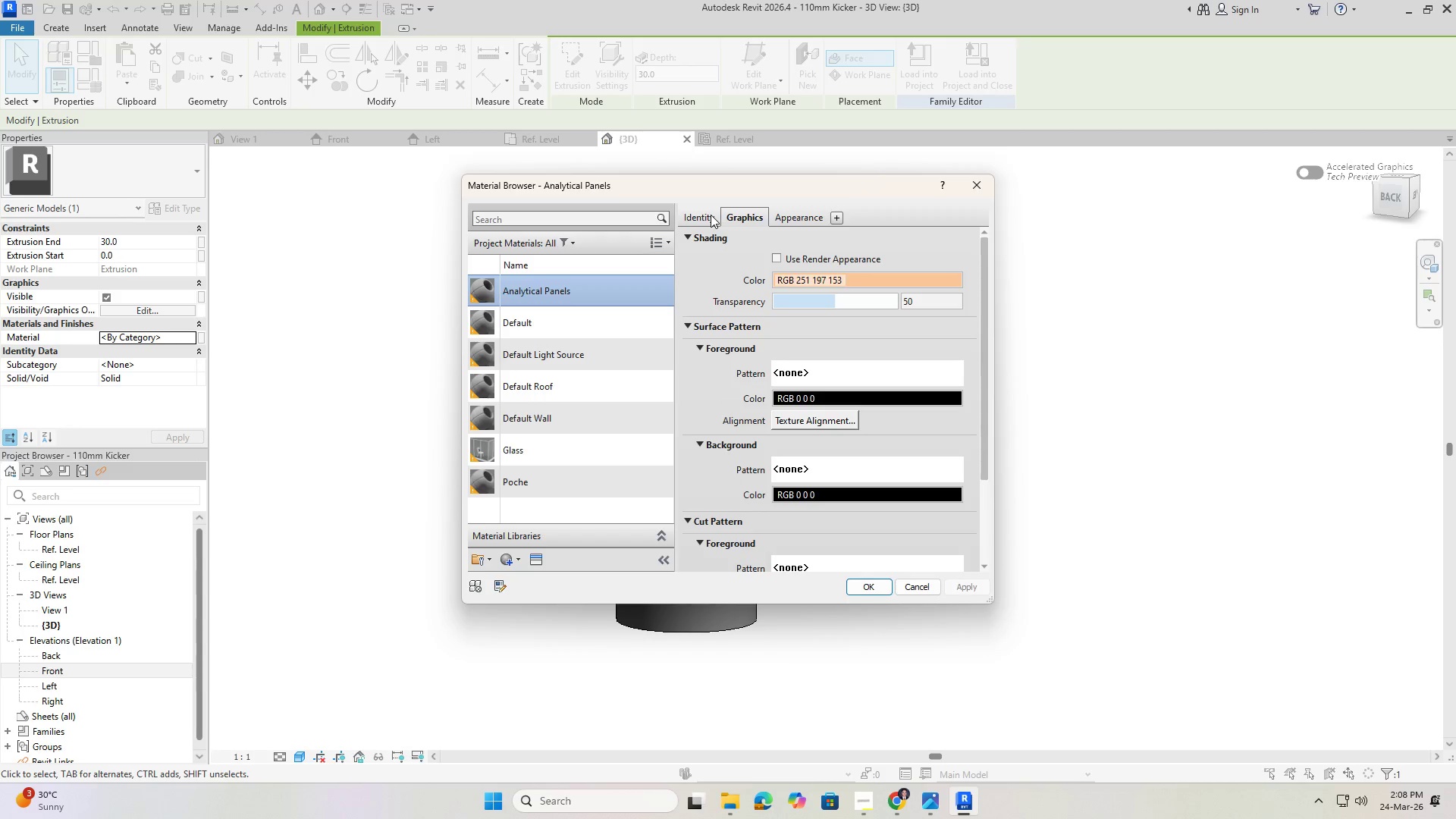 
left_click([707, 215])
 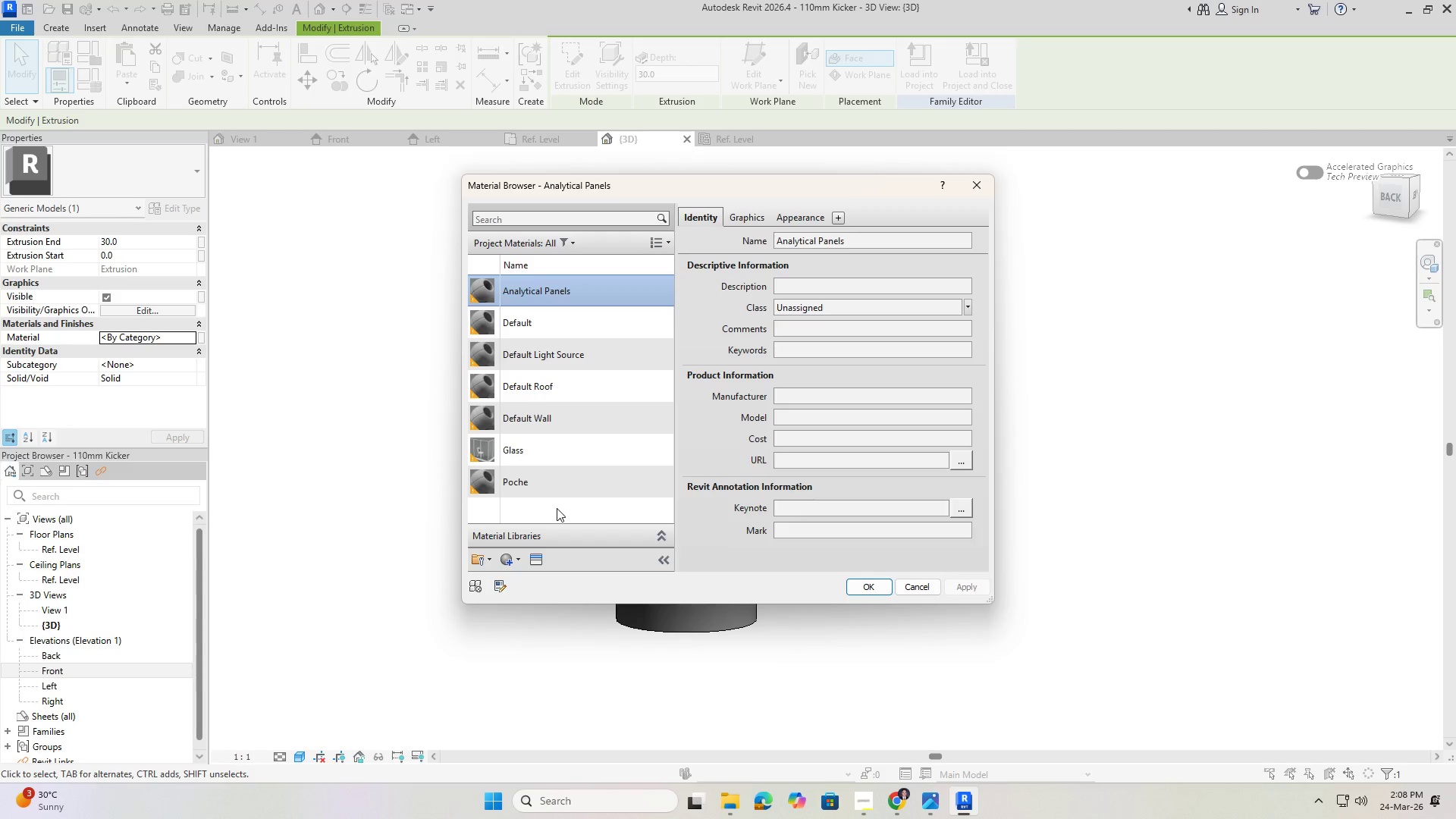 
wait(5.14)
 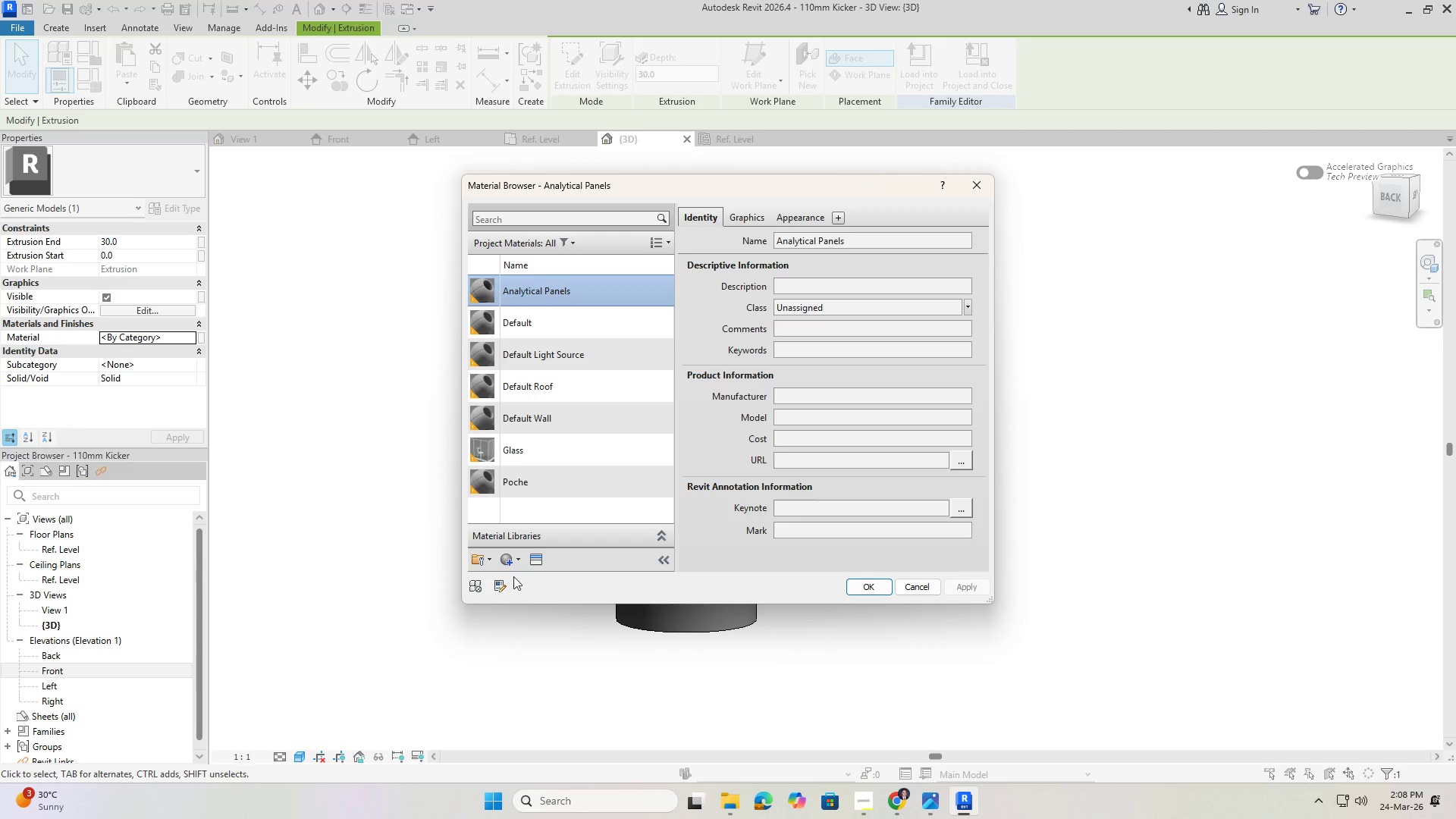 
left_click([555, 384])
 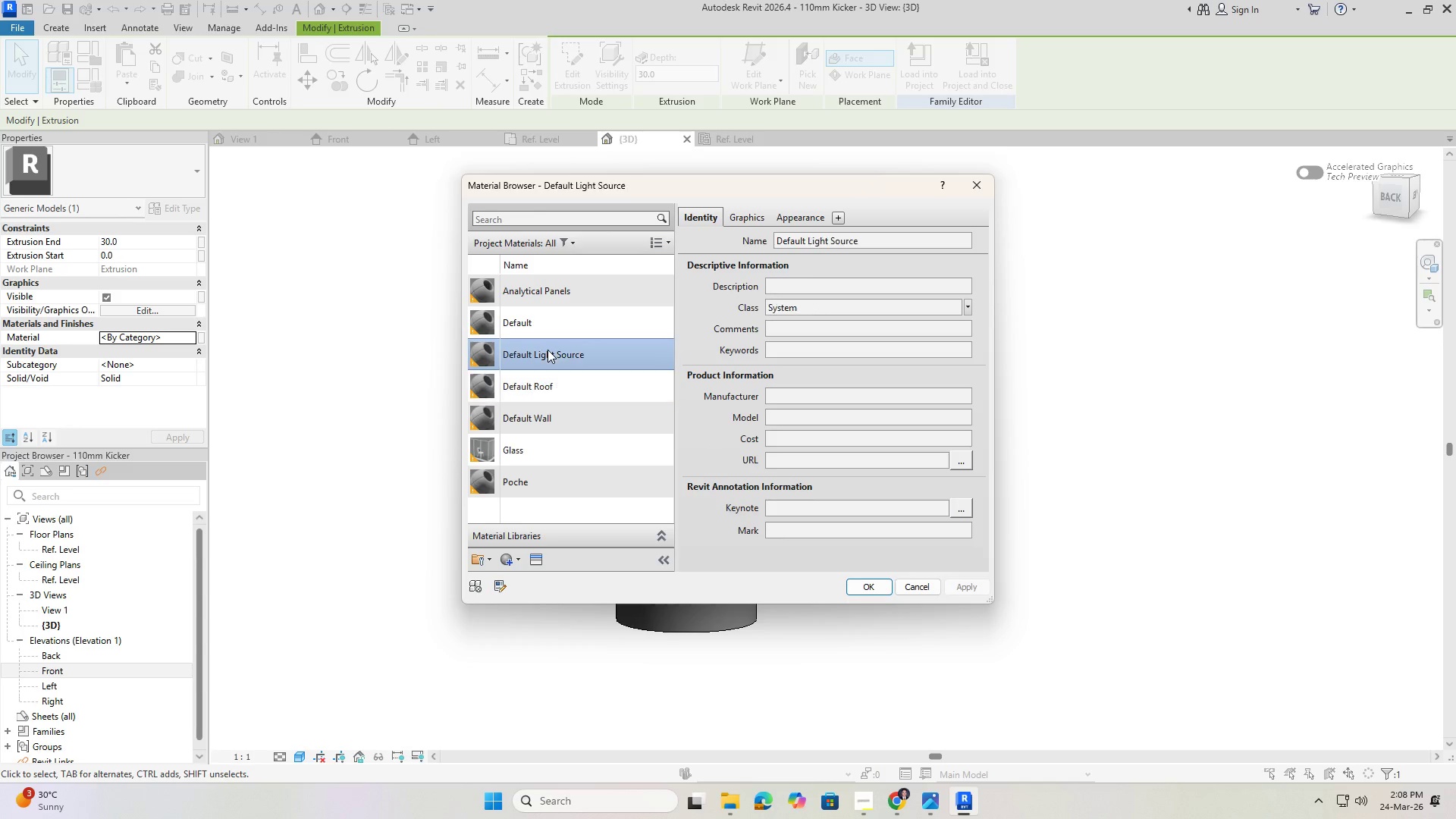 
double_click([544, 315])
 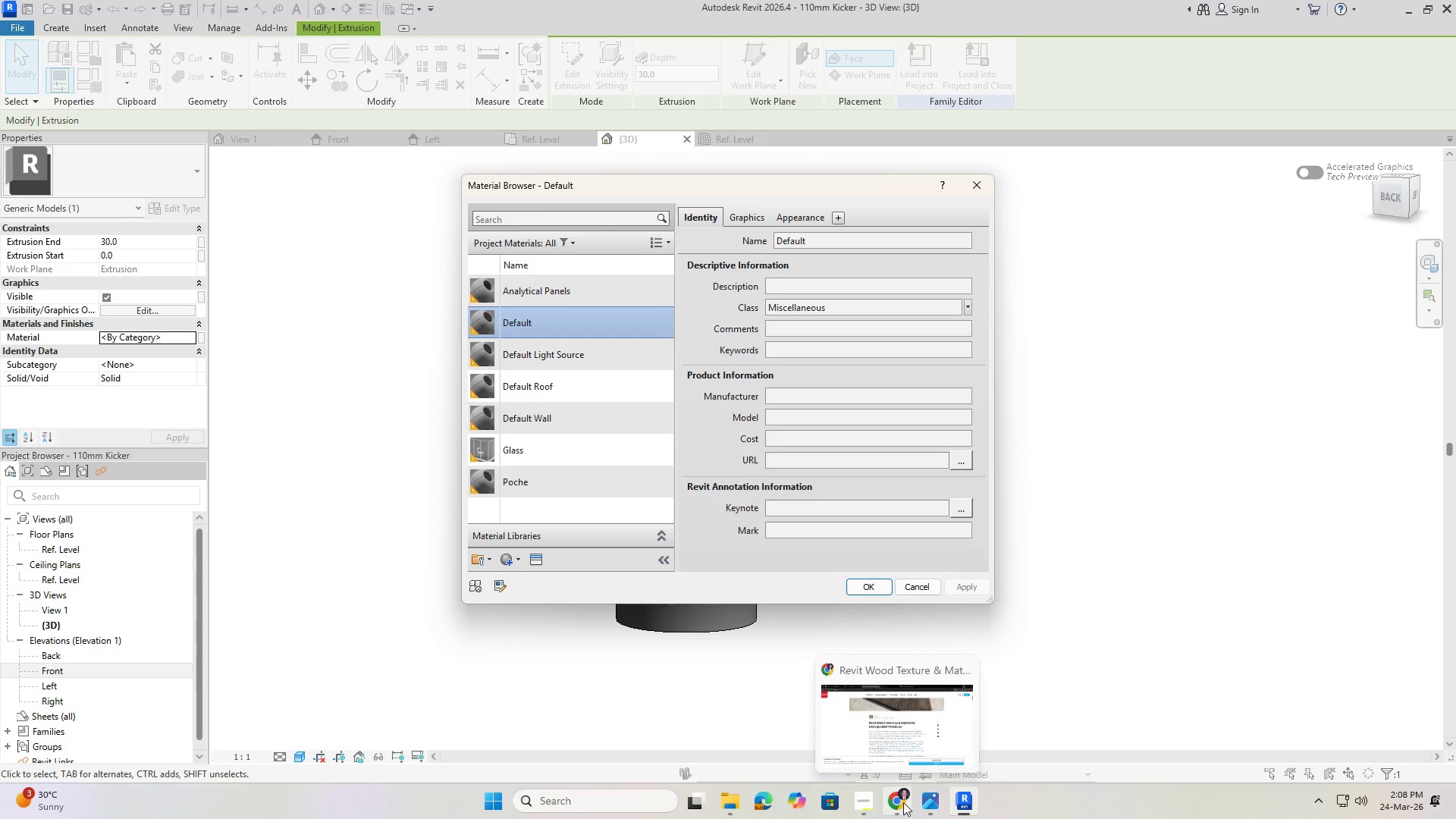 
left_click([903, 802])
 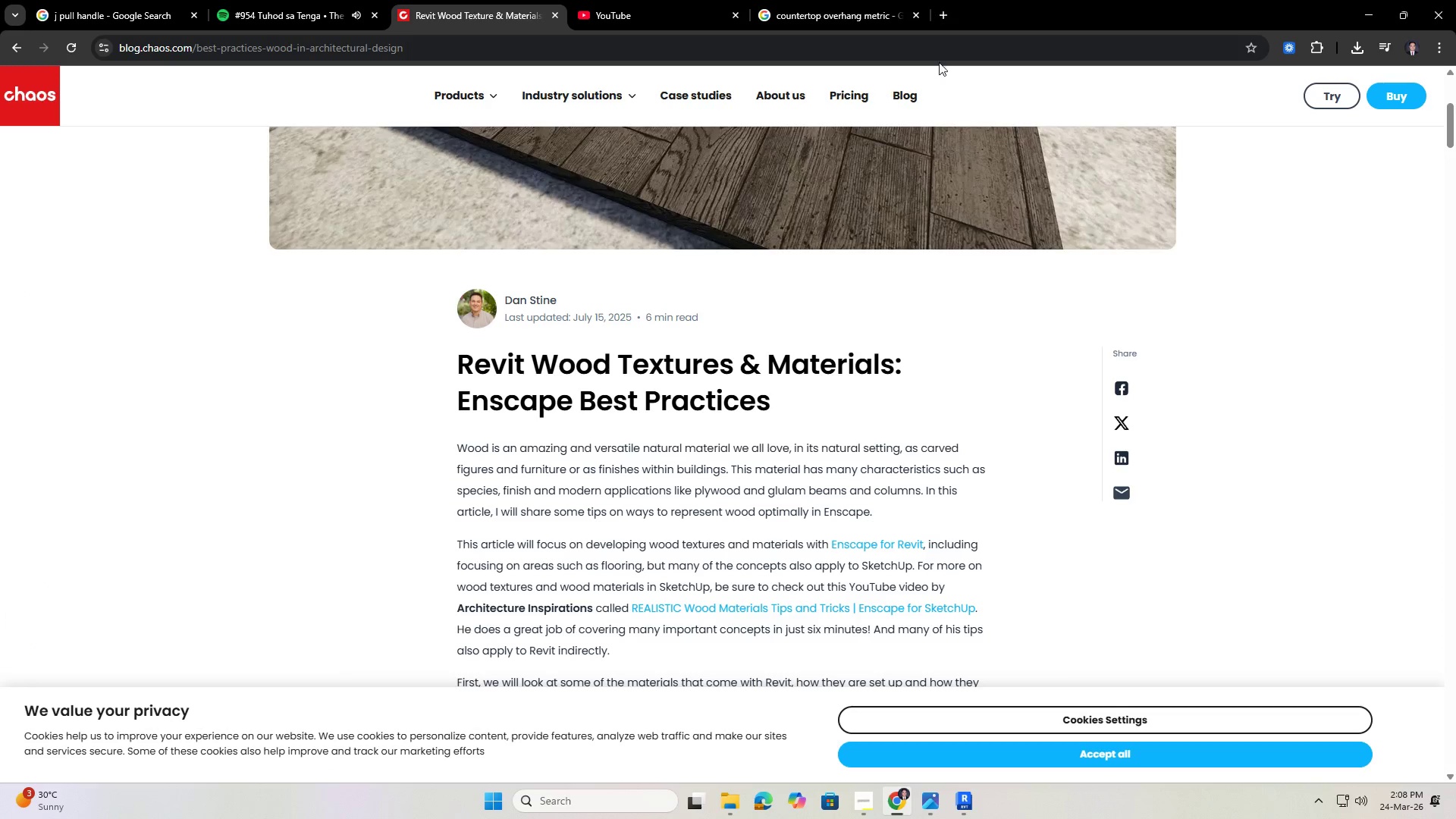 
left_click([947, 24])
 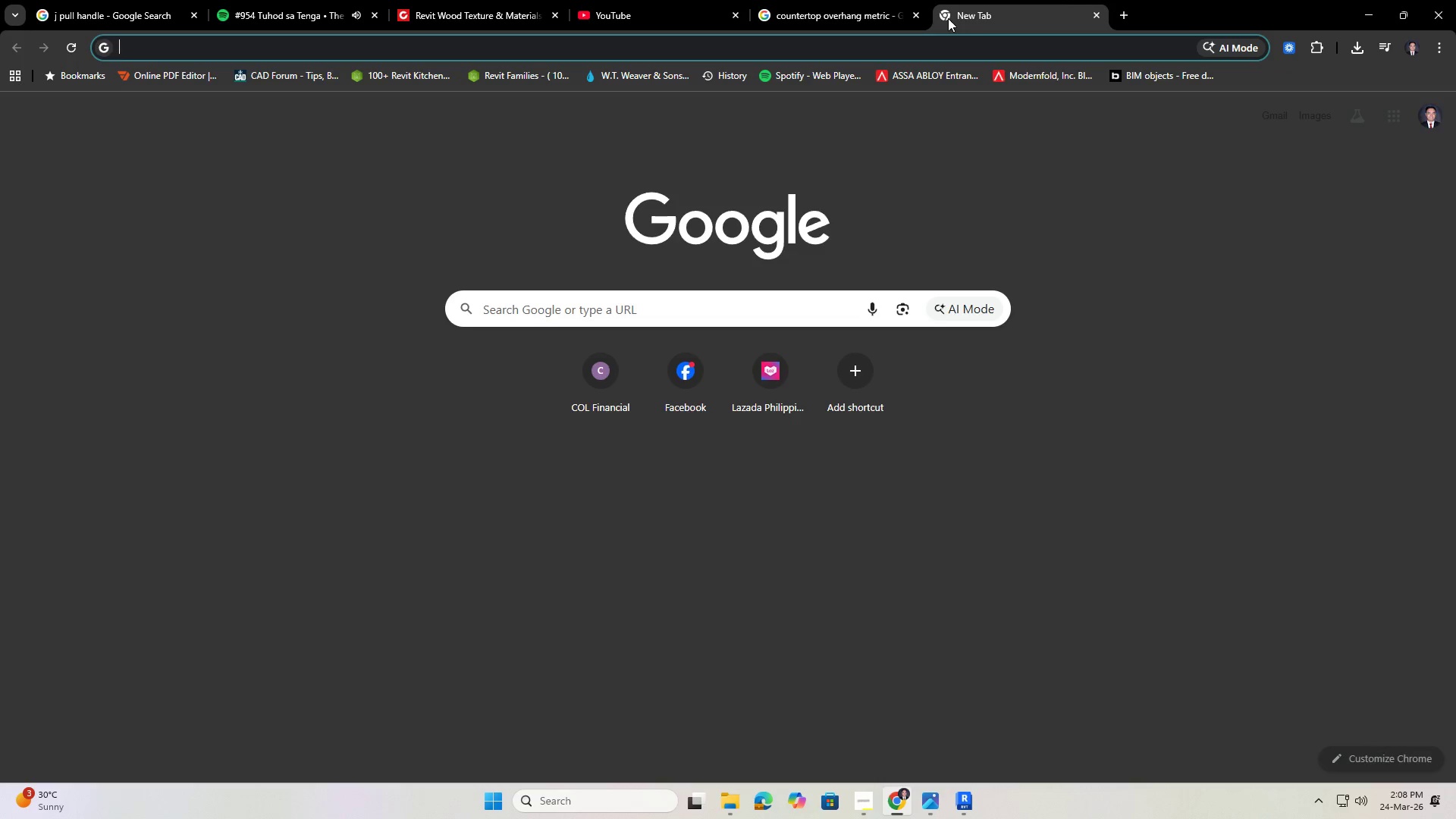 
type(g)
key(Backspace)
key(Backspace)
type(revb)
key(Backspace)
key(Backspace)
type(bit)
key(Backspace)
key(Backspace)
key(Backspace)
key(Backspace)
key(Backspace)
key(Backspace)
type(matte black revit)
 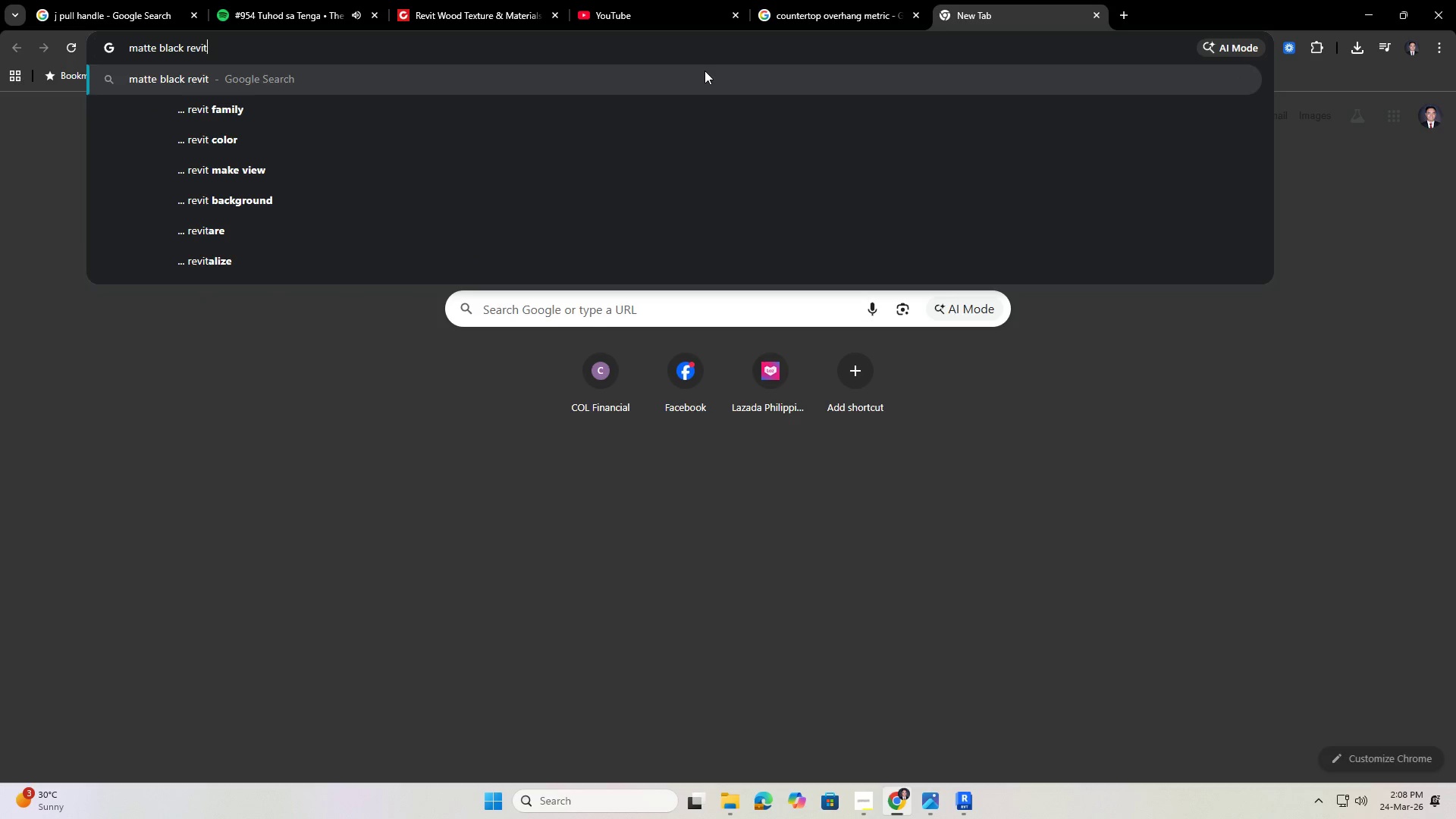 
key(Enter)
 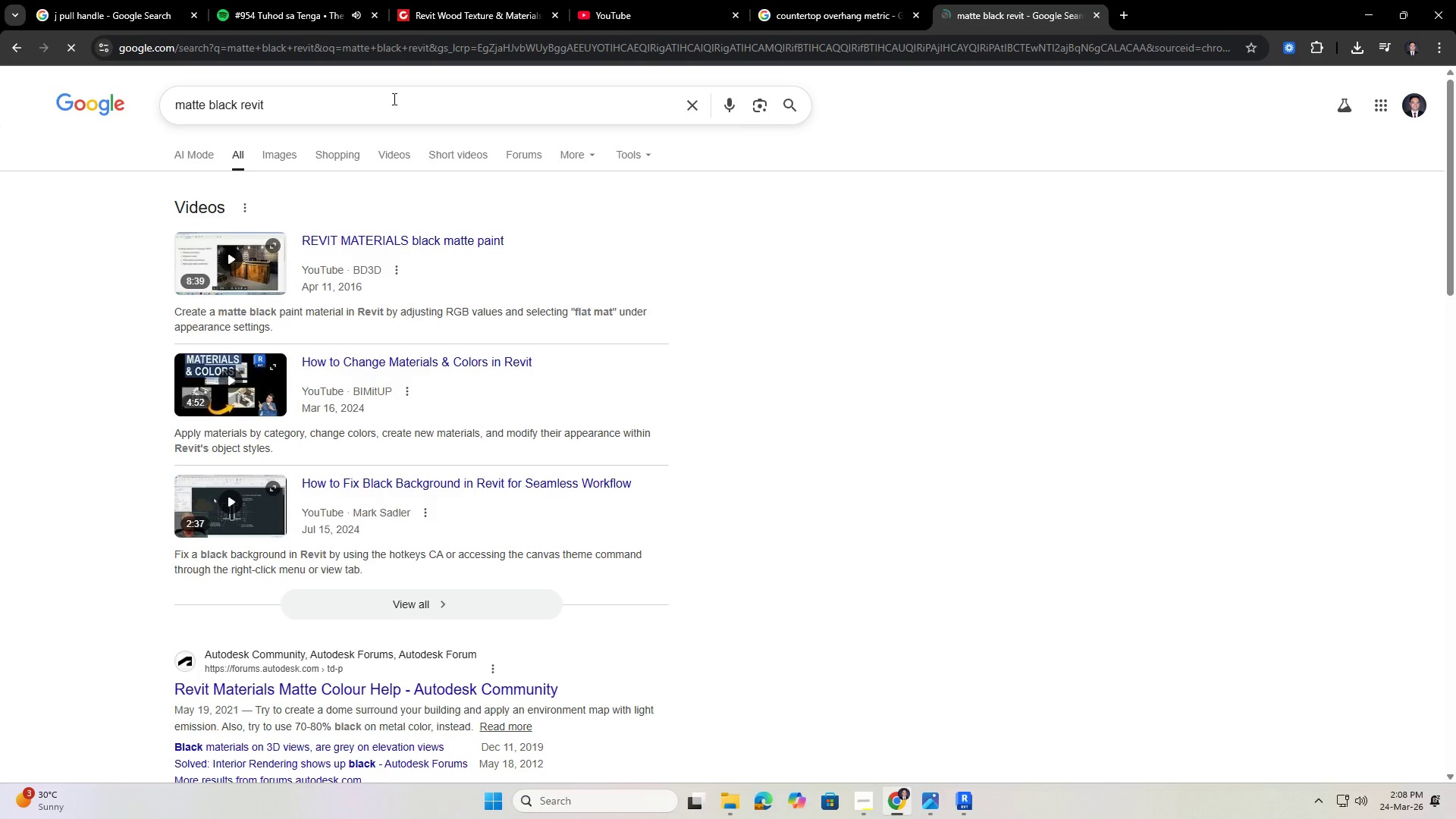 
left_click([368, 102])
 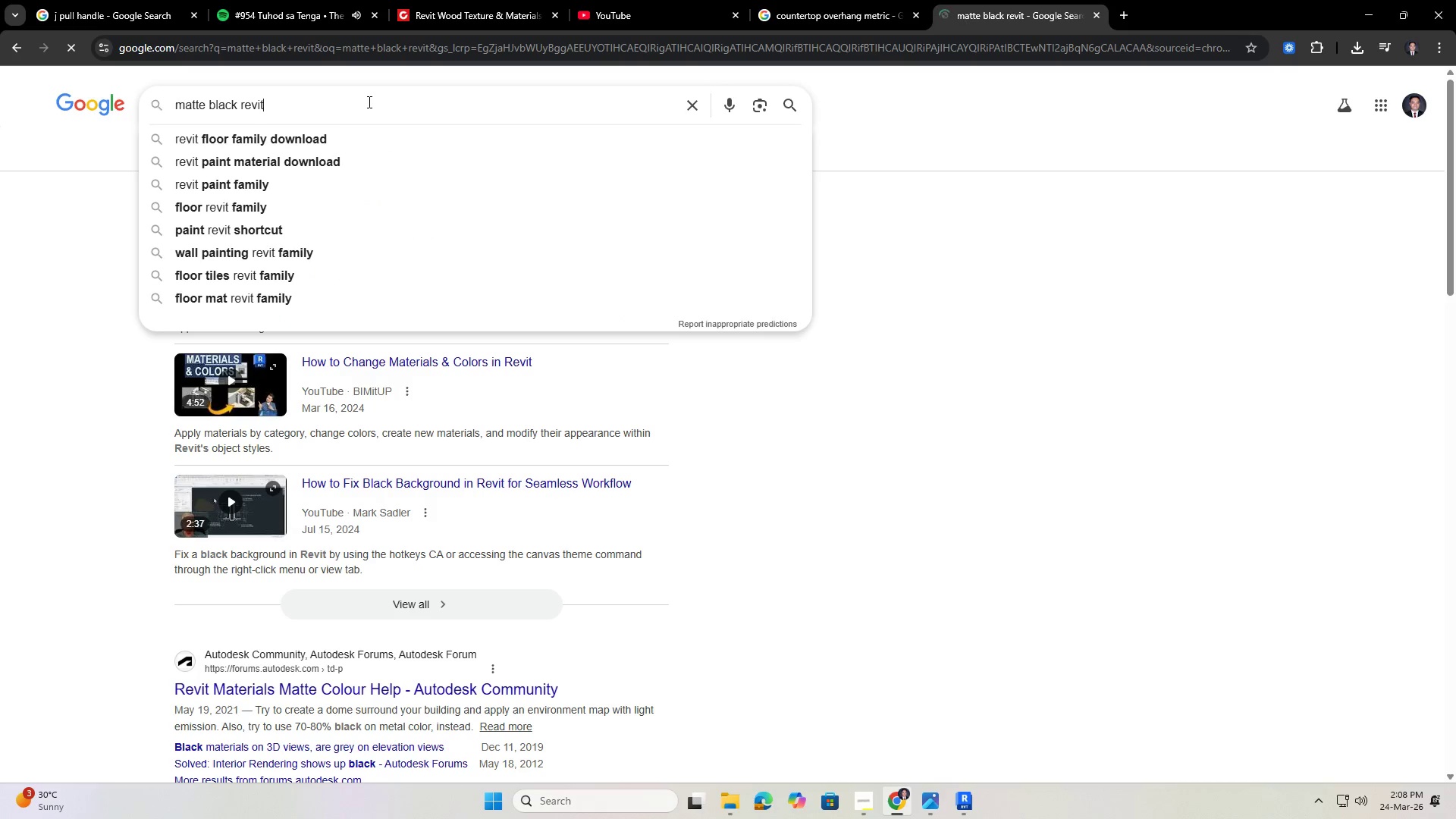 
type( color)
 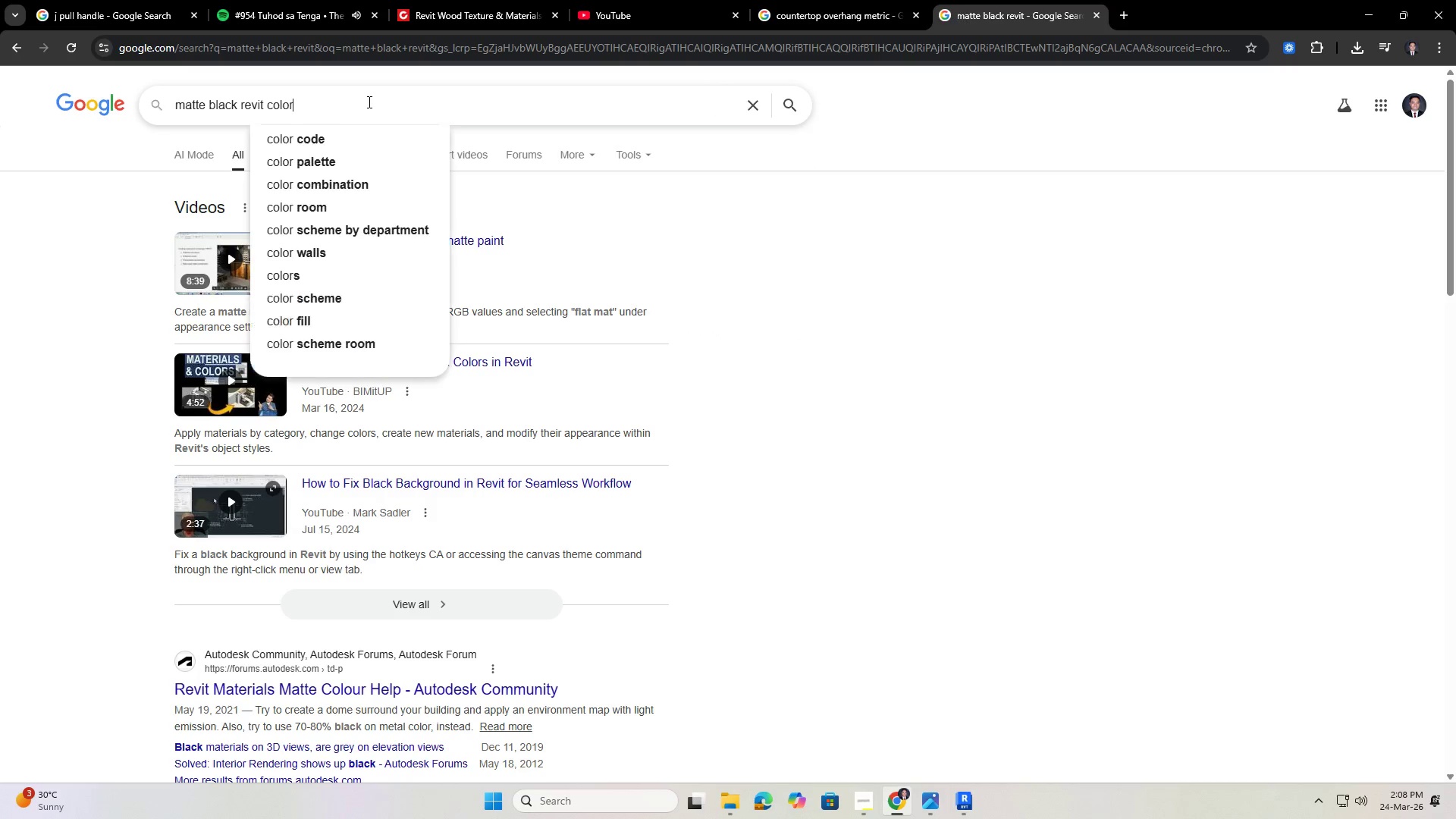 
key(Enter)
 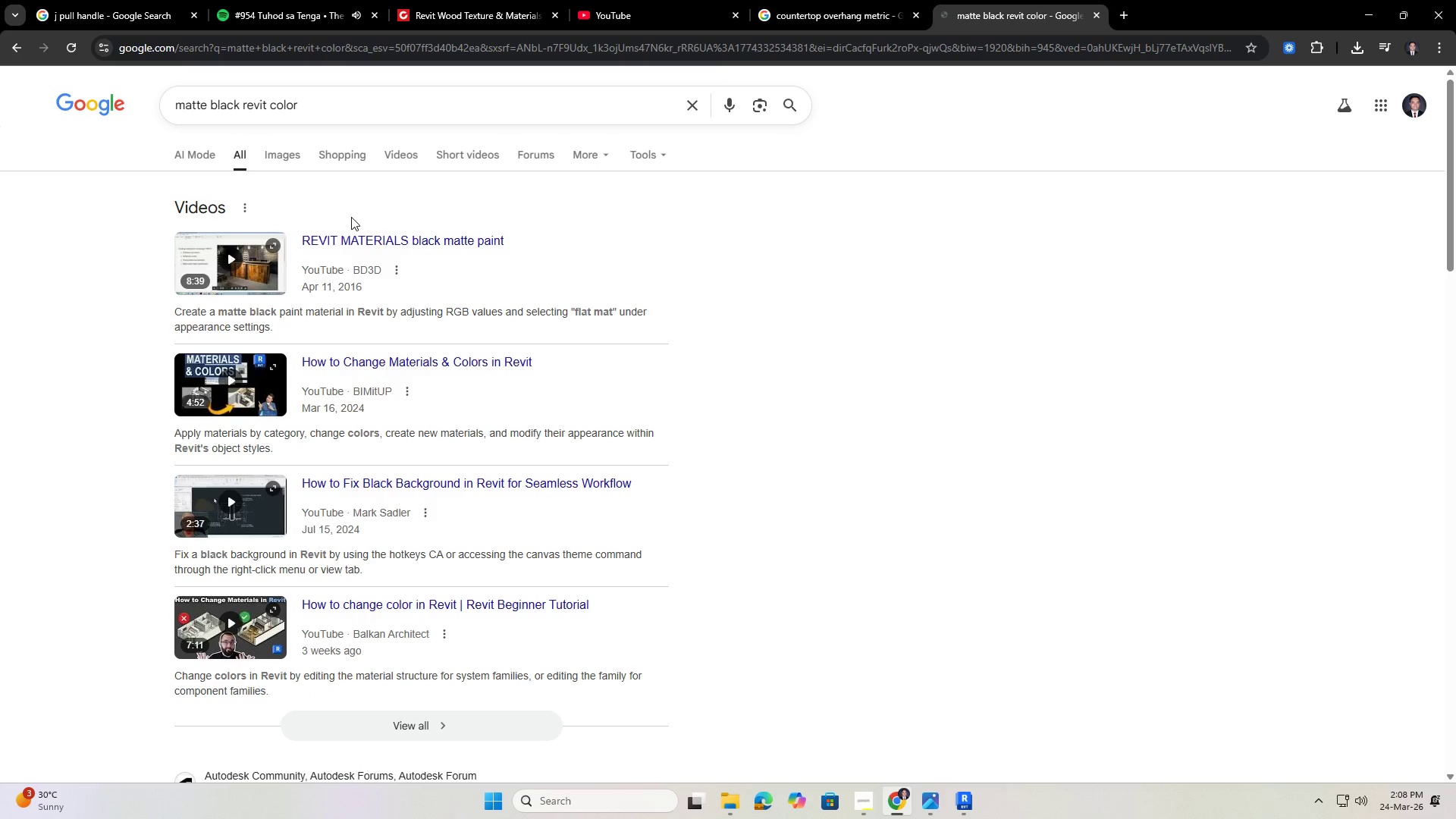 
scroll: coordinate [792, 450], scroll_direction: down, amount: 15.0
 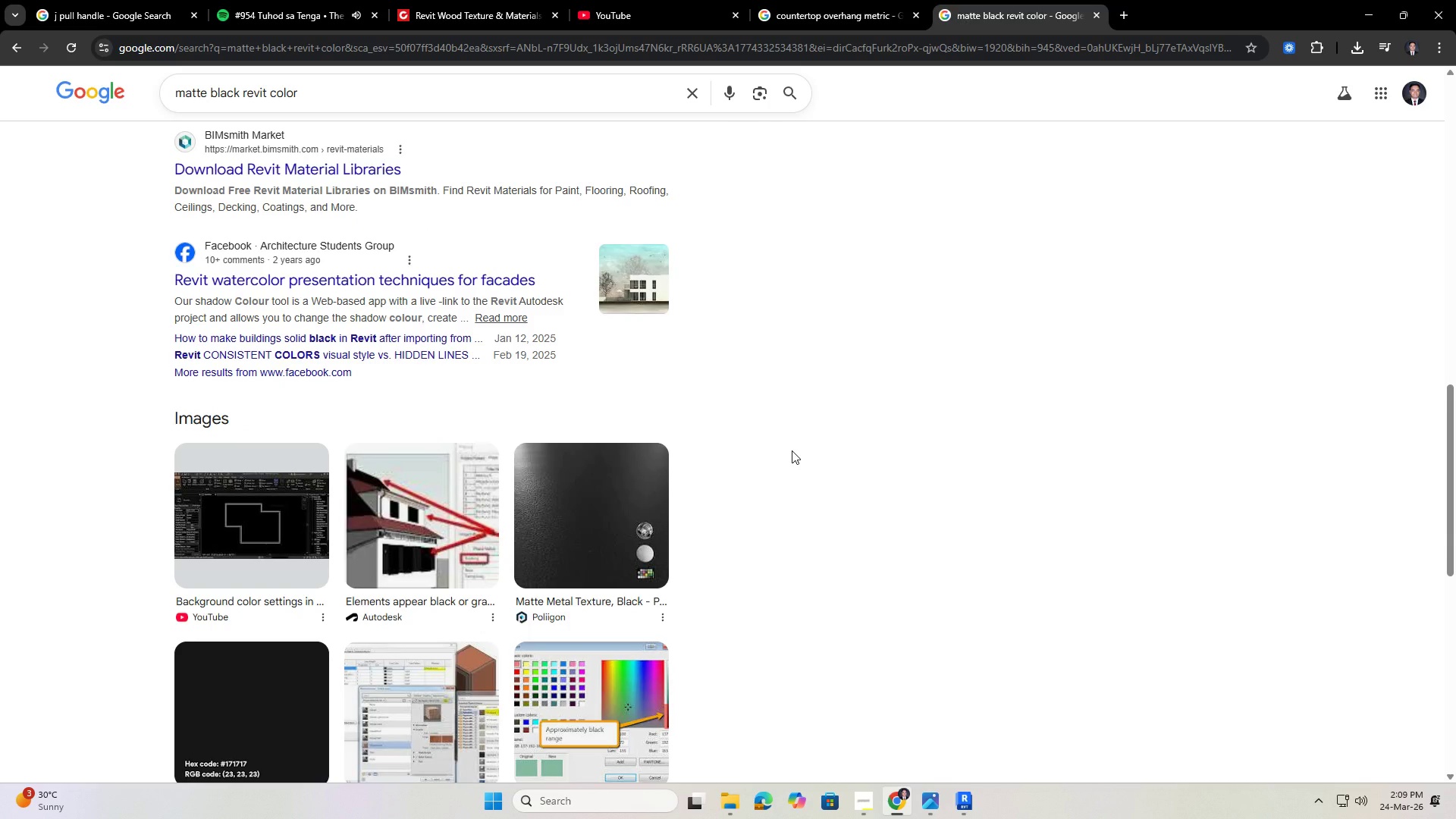 
scroll: coordinate [489, 300], scroll_direction: up, amount: 12.0
 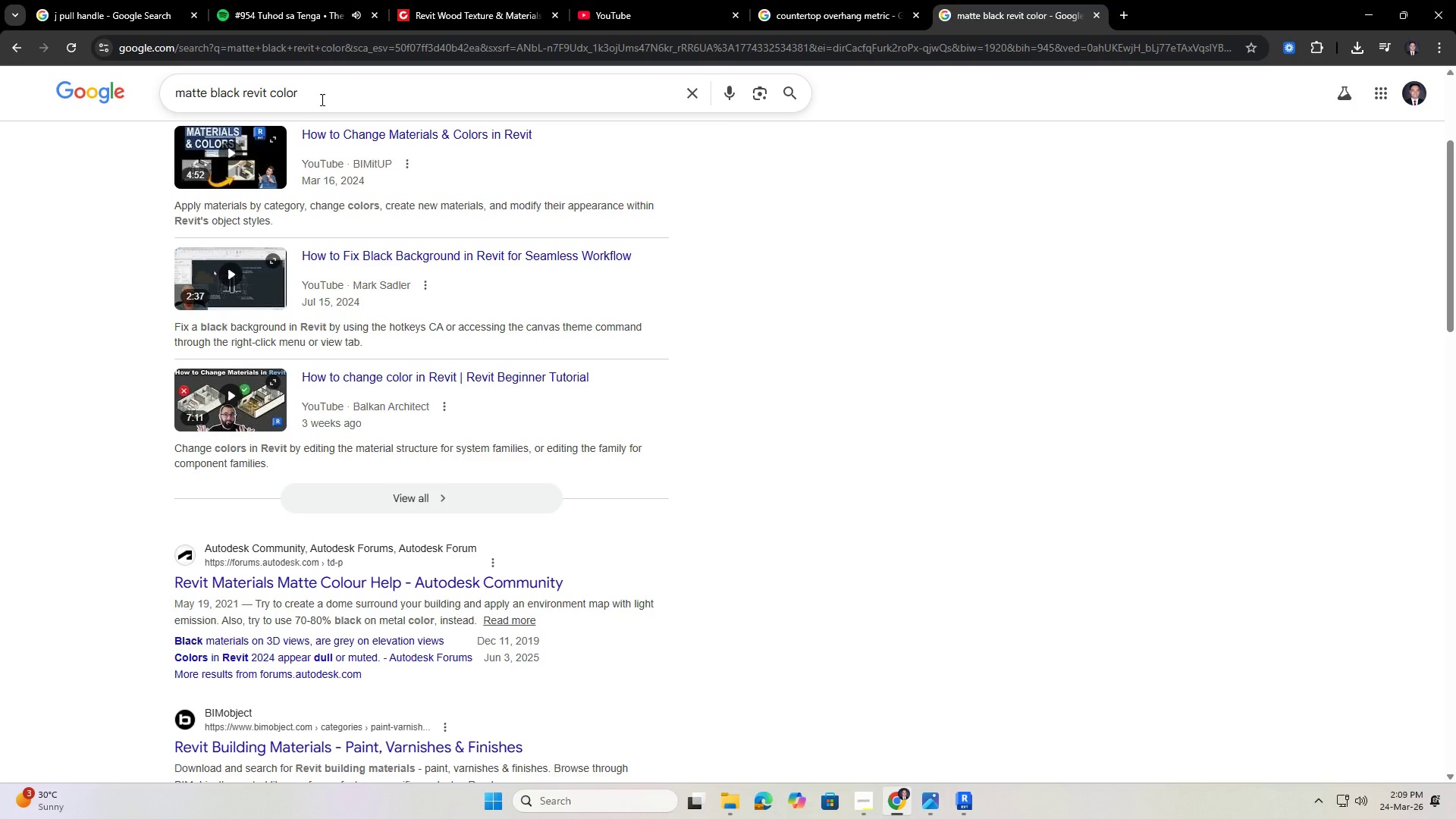 
left_click_drag(start_coordinate=[325, 96], to_coordinate=[105, 95])
 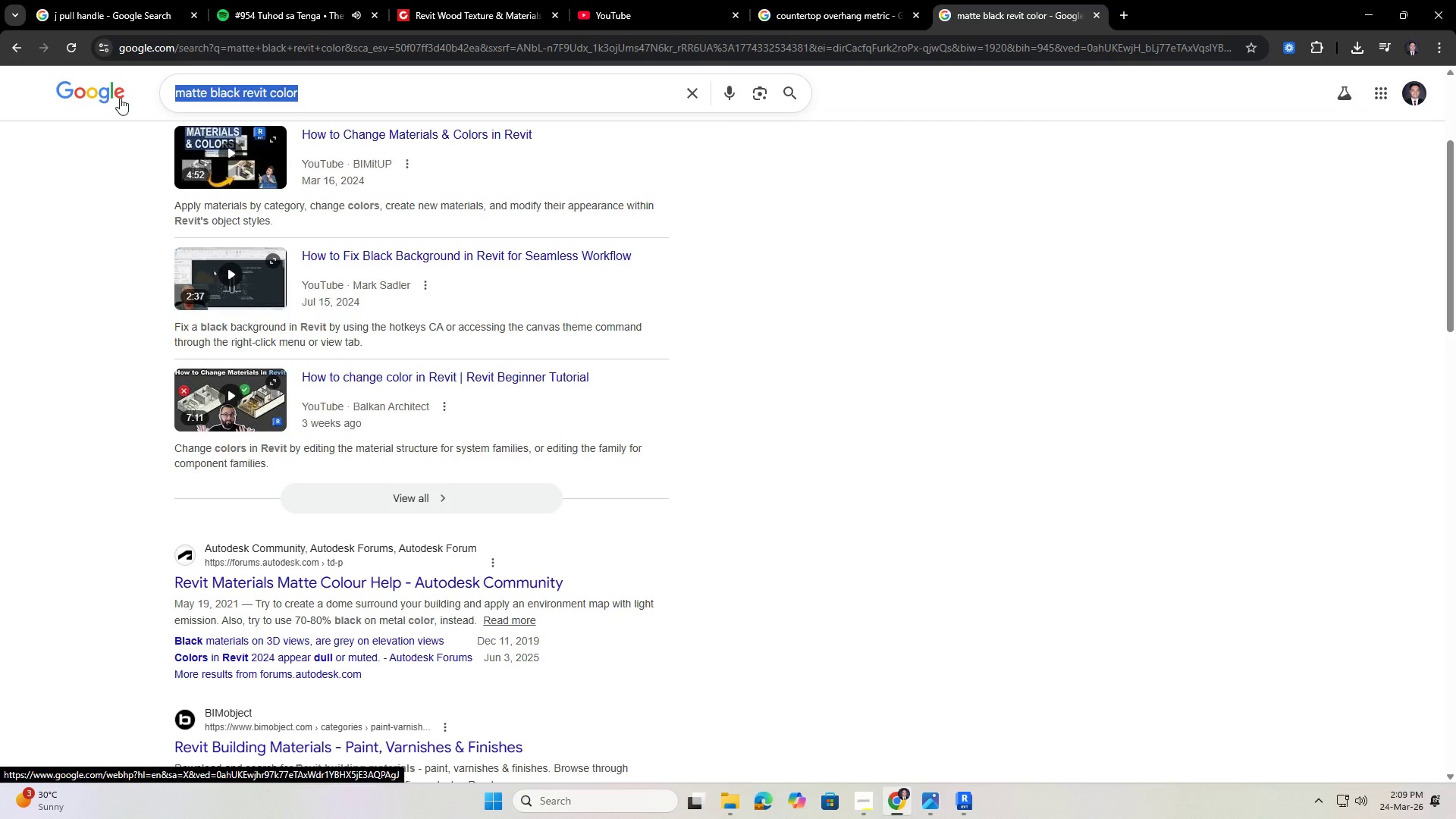 
left_click([272, 46])
 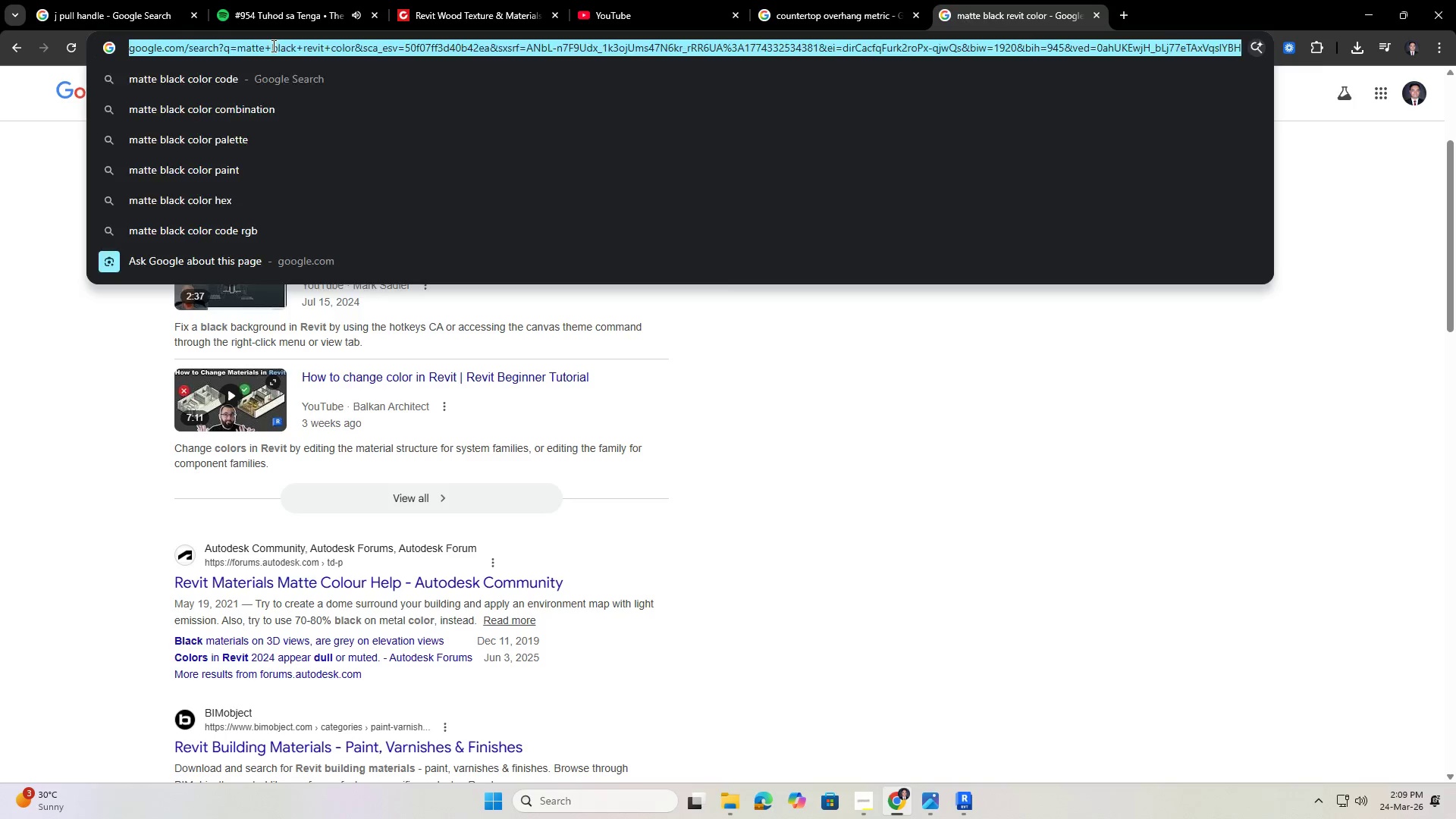 
key(C)
 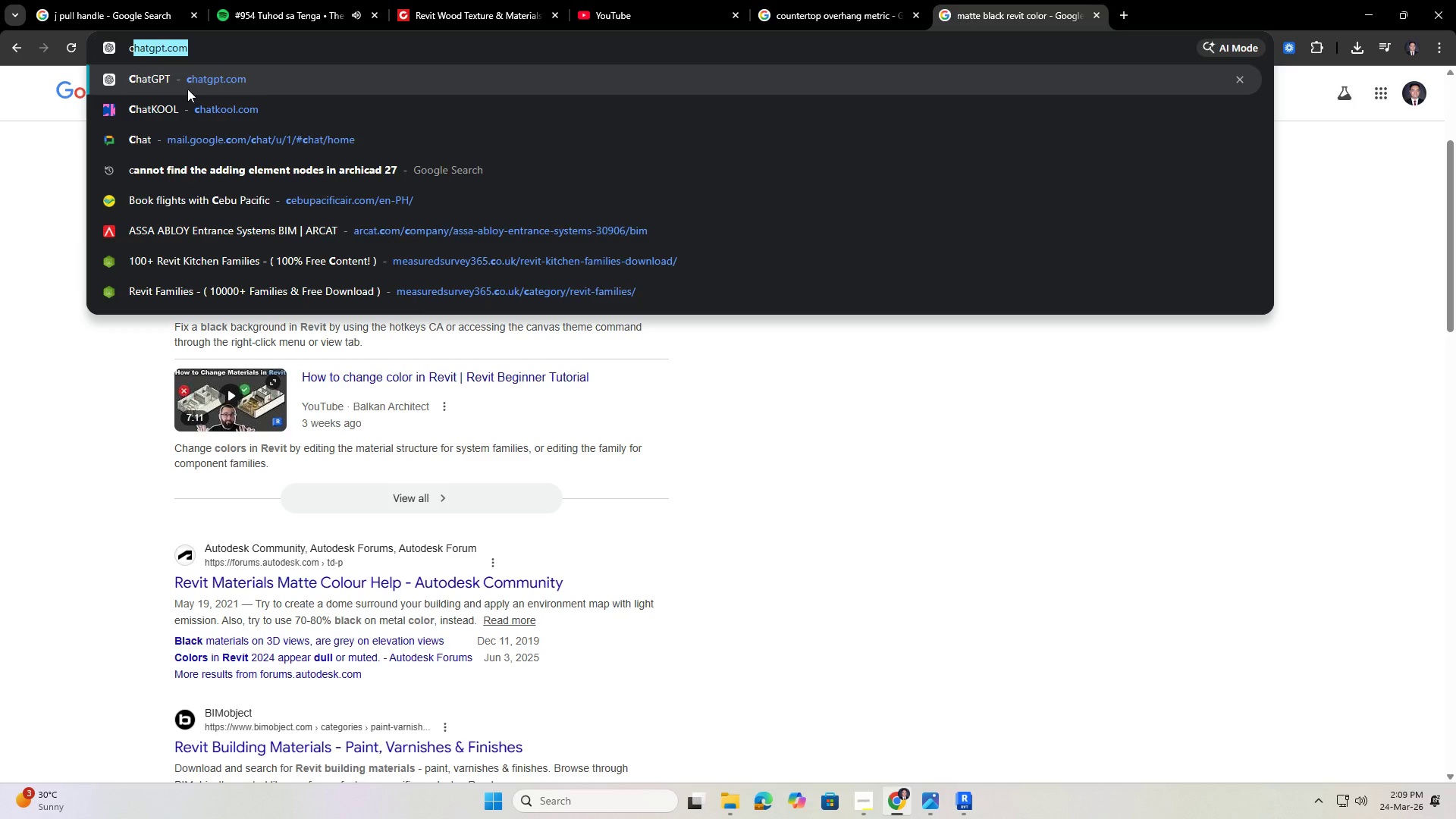 
left_click([185, 80])
 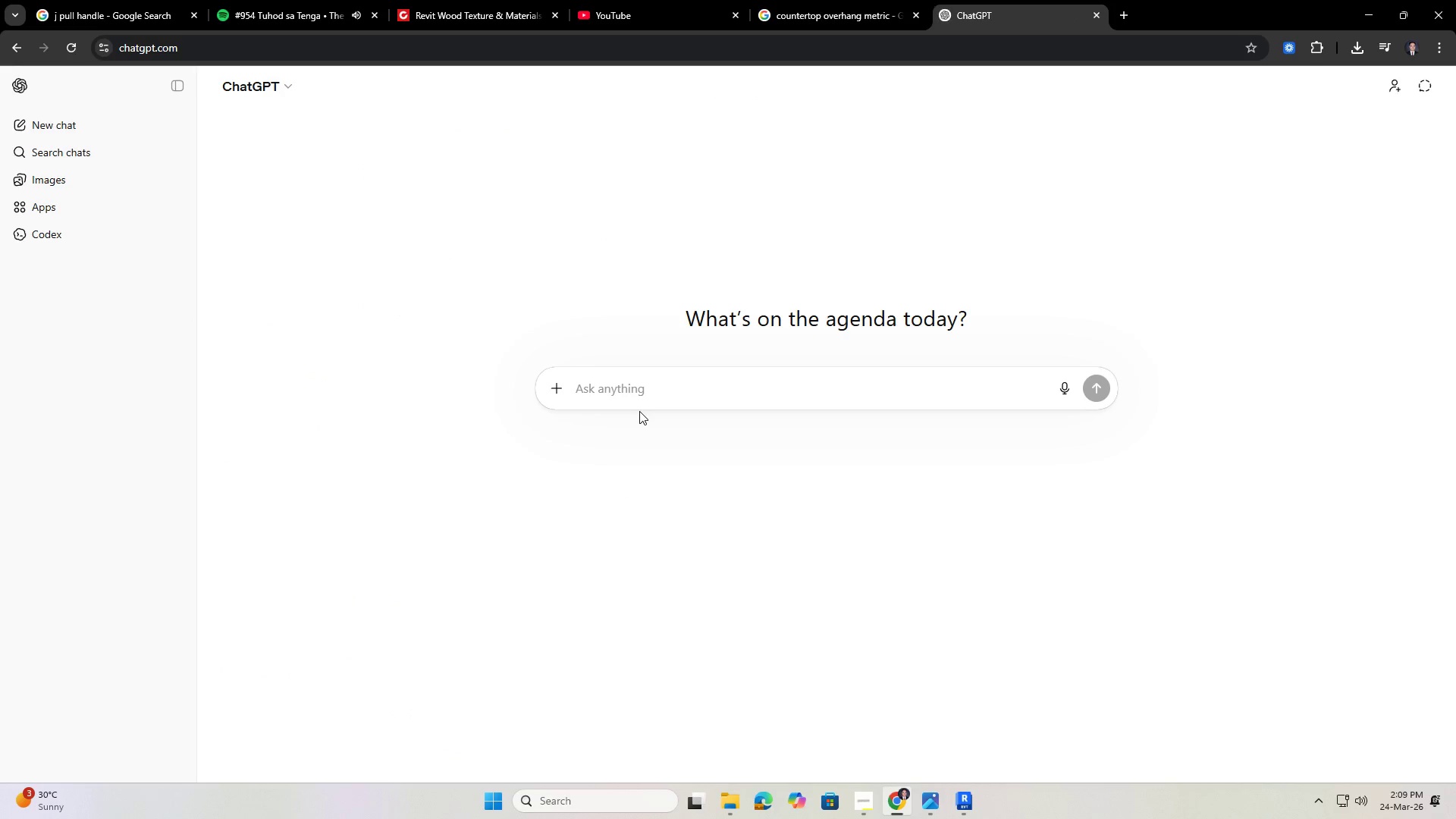 
type(atte black revit color)
 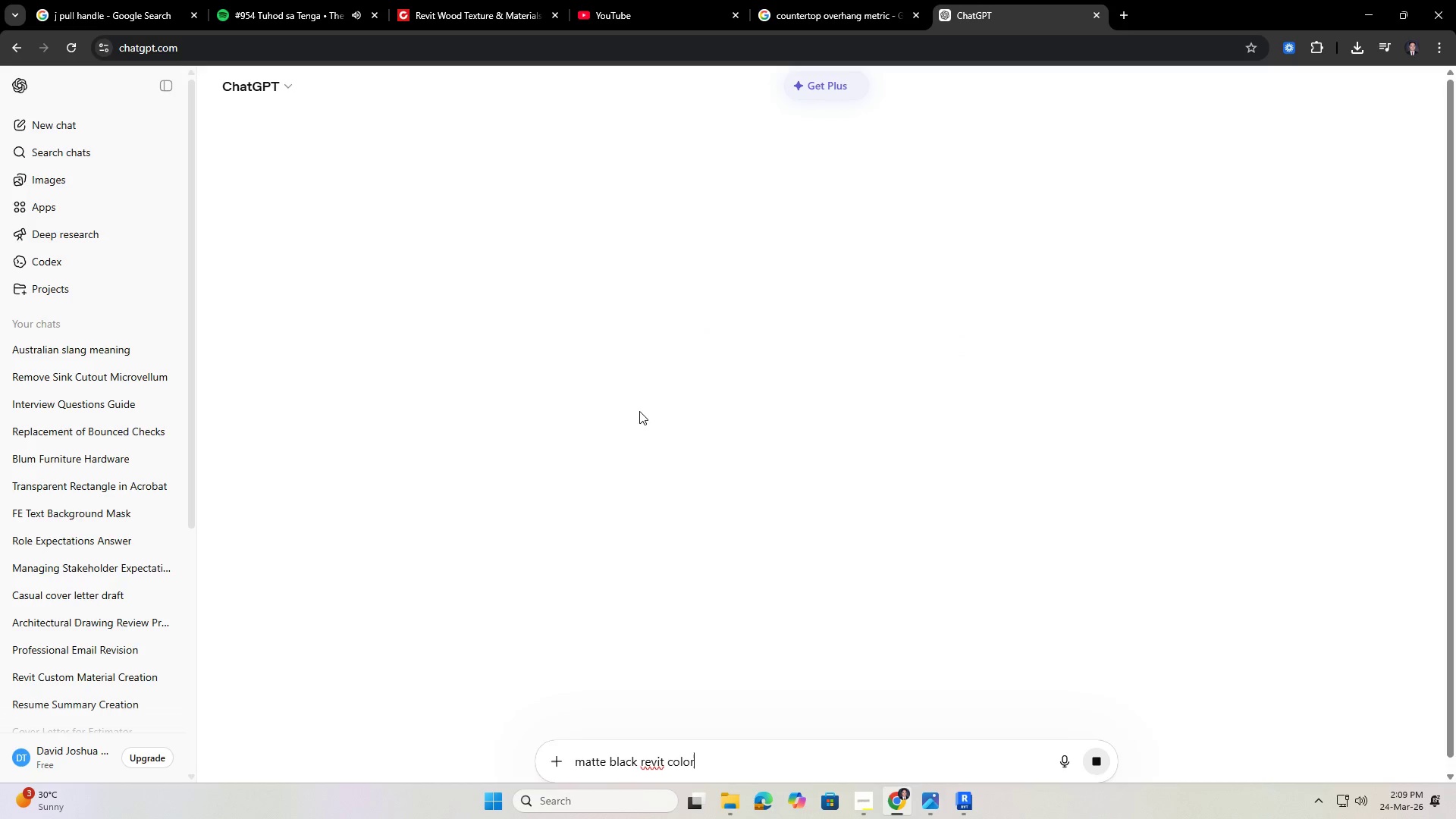 
key(Enter)
 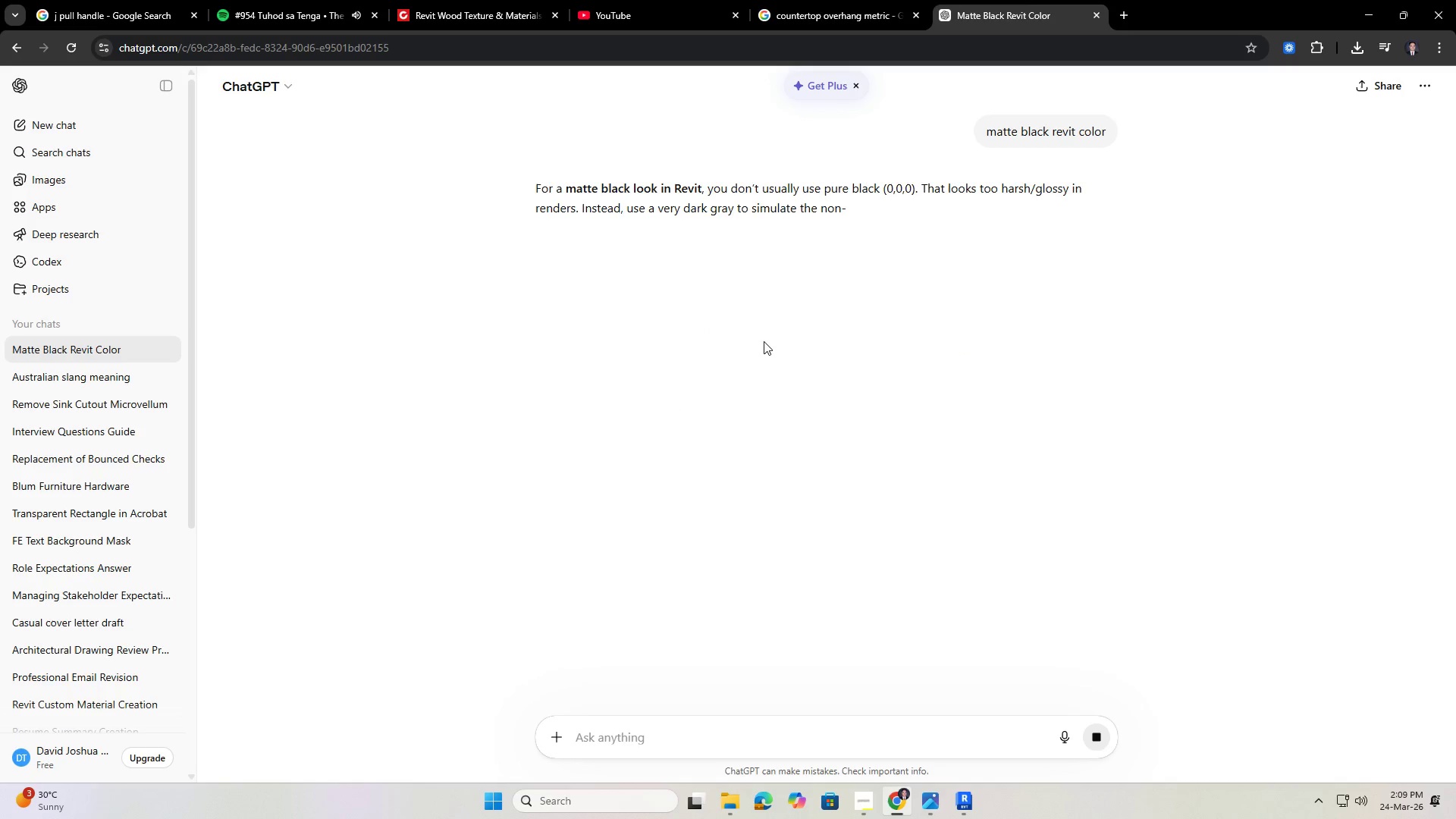 
wait(7.15)
 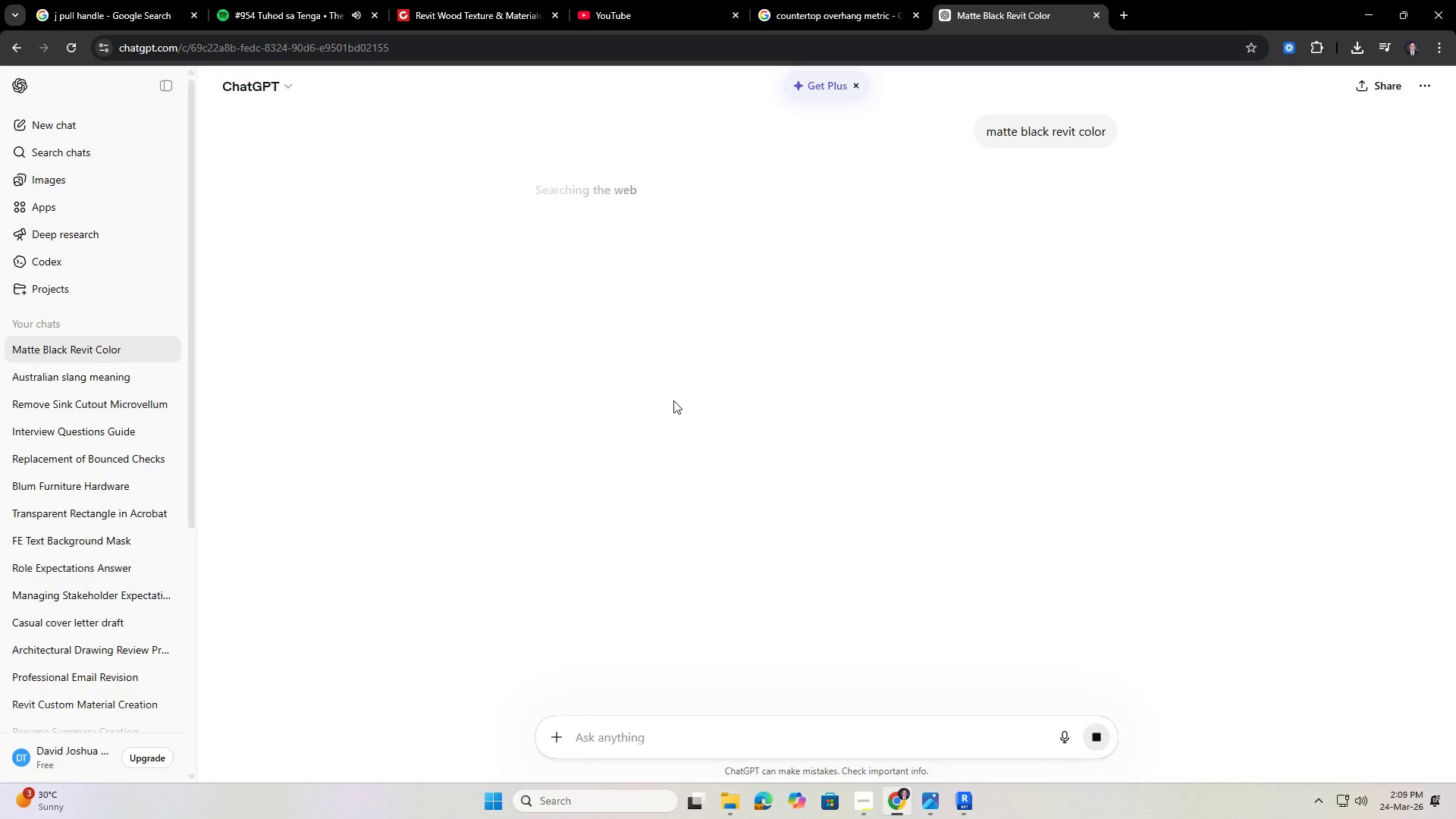 
mouse_move([847, 325])
 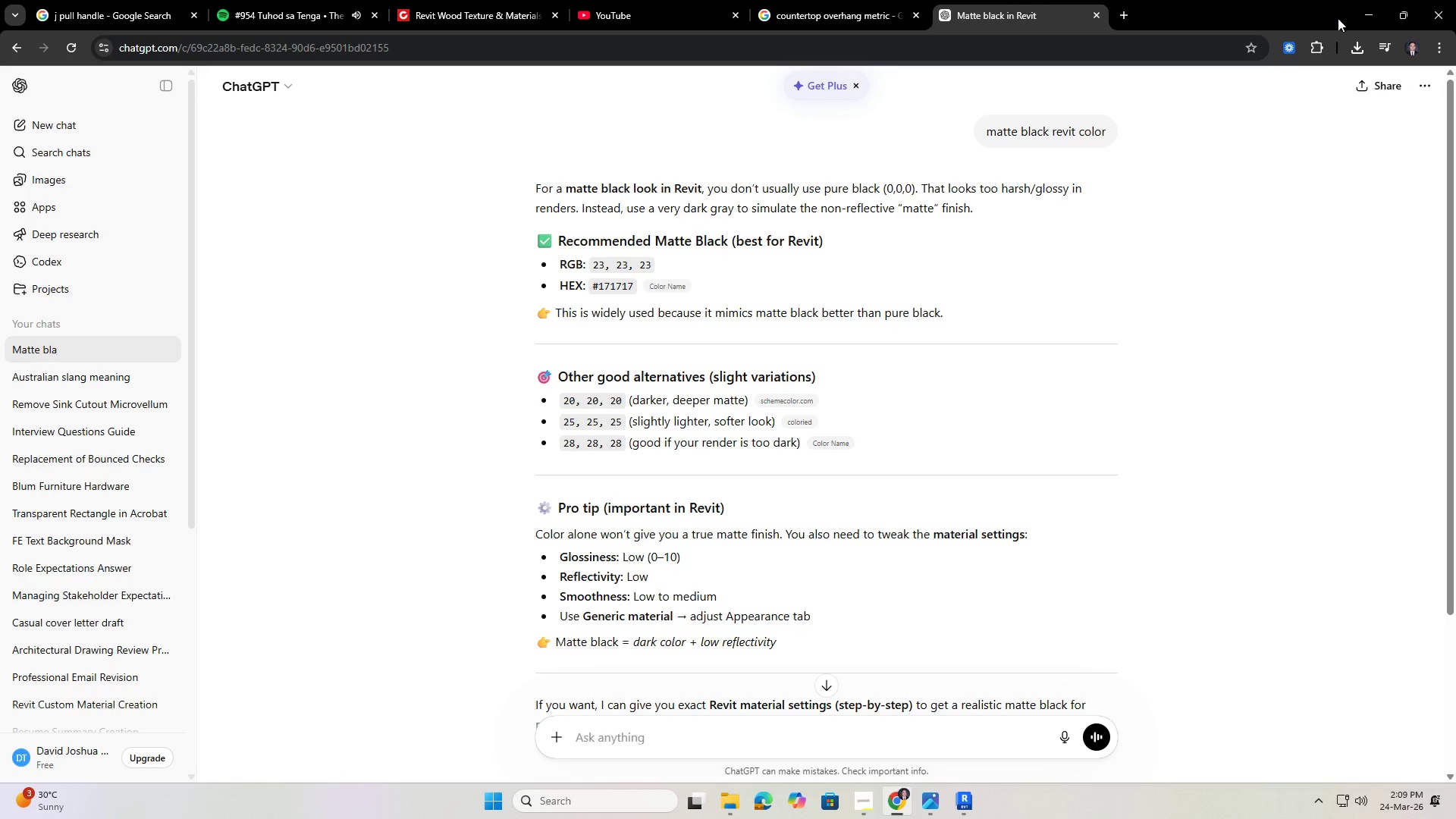 
left_click([1367, 17])
 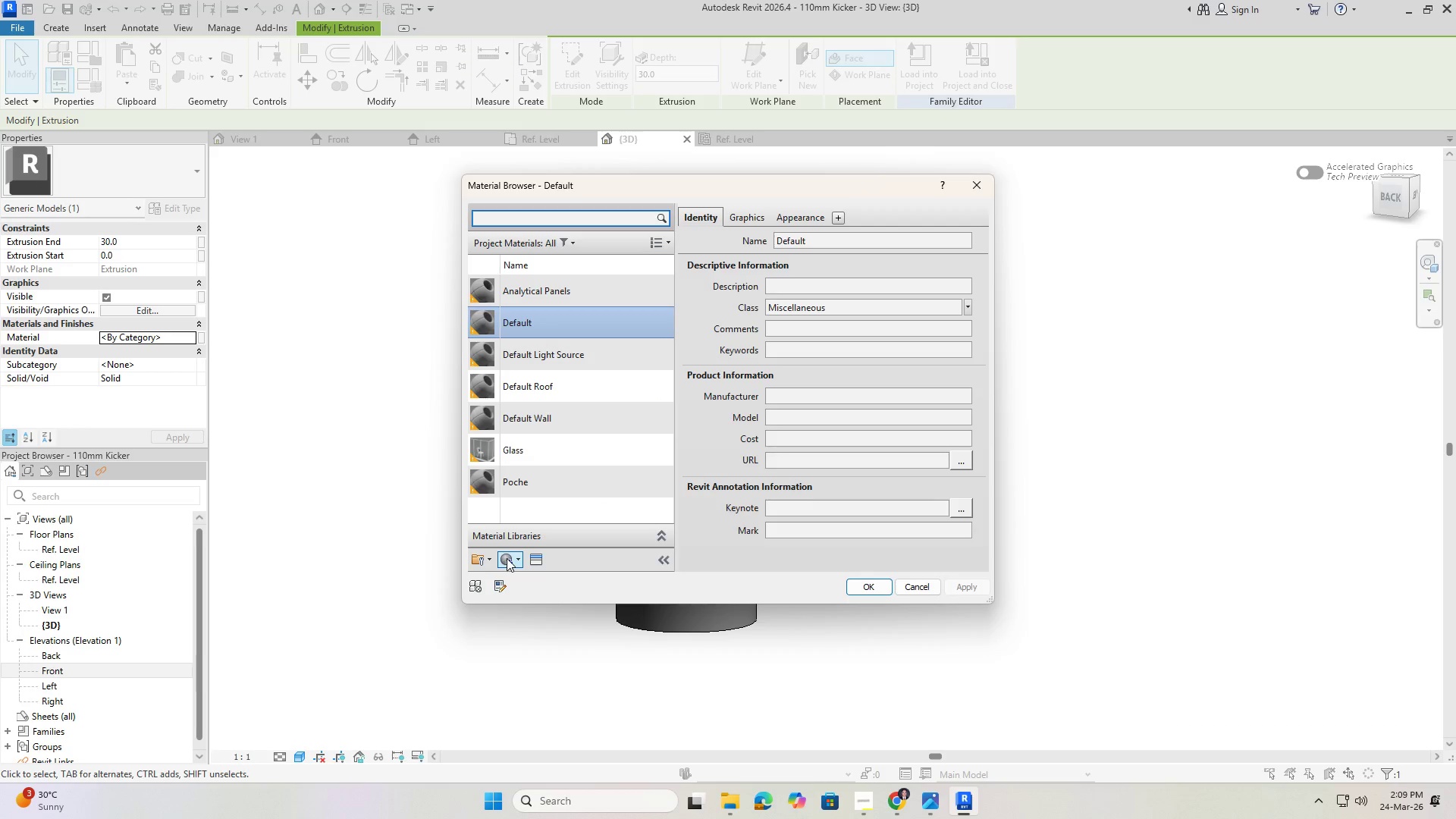 
left_click([507, 558])
 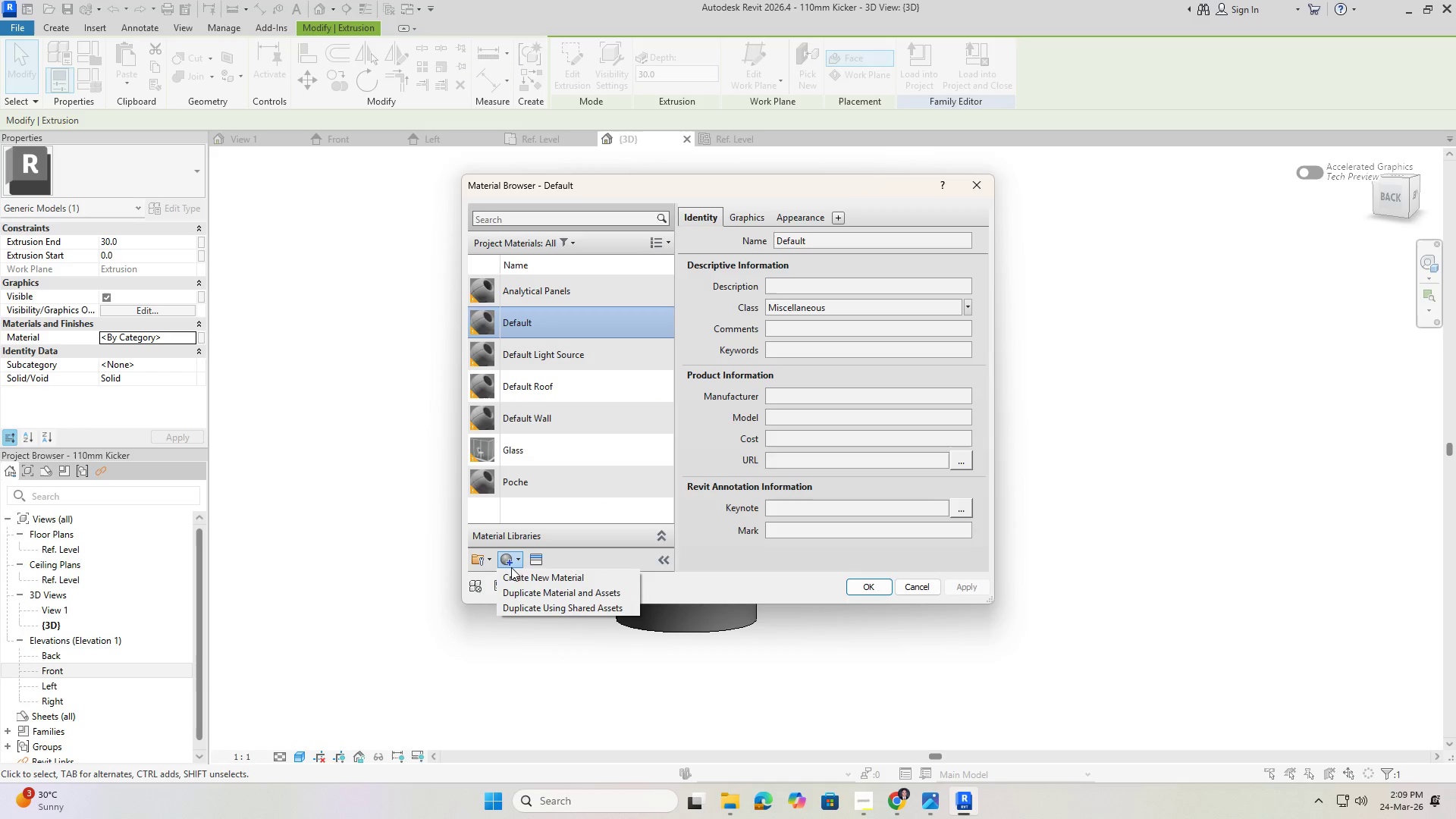 
left_click([521, 576])
 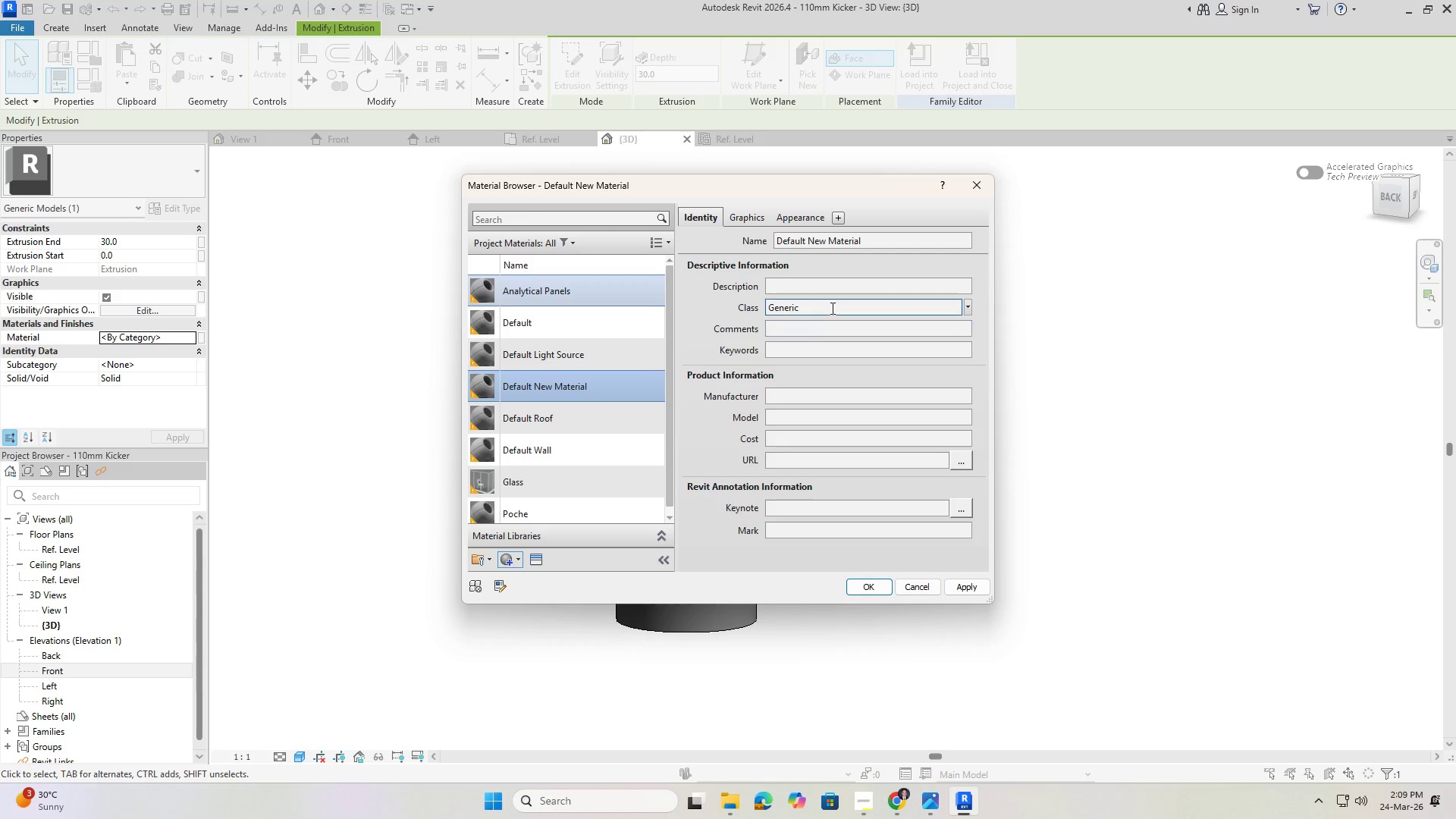 
left_click([884, 242])
 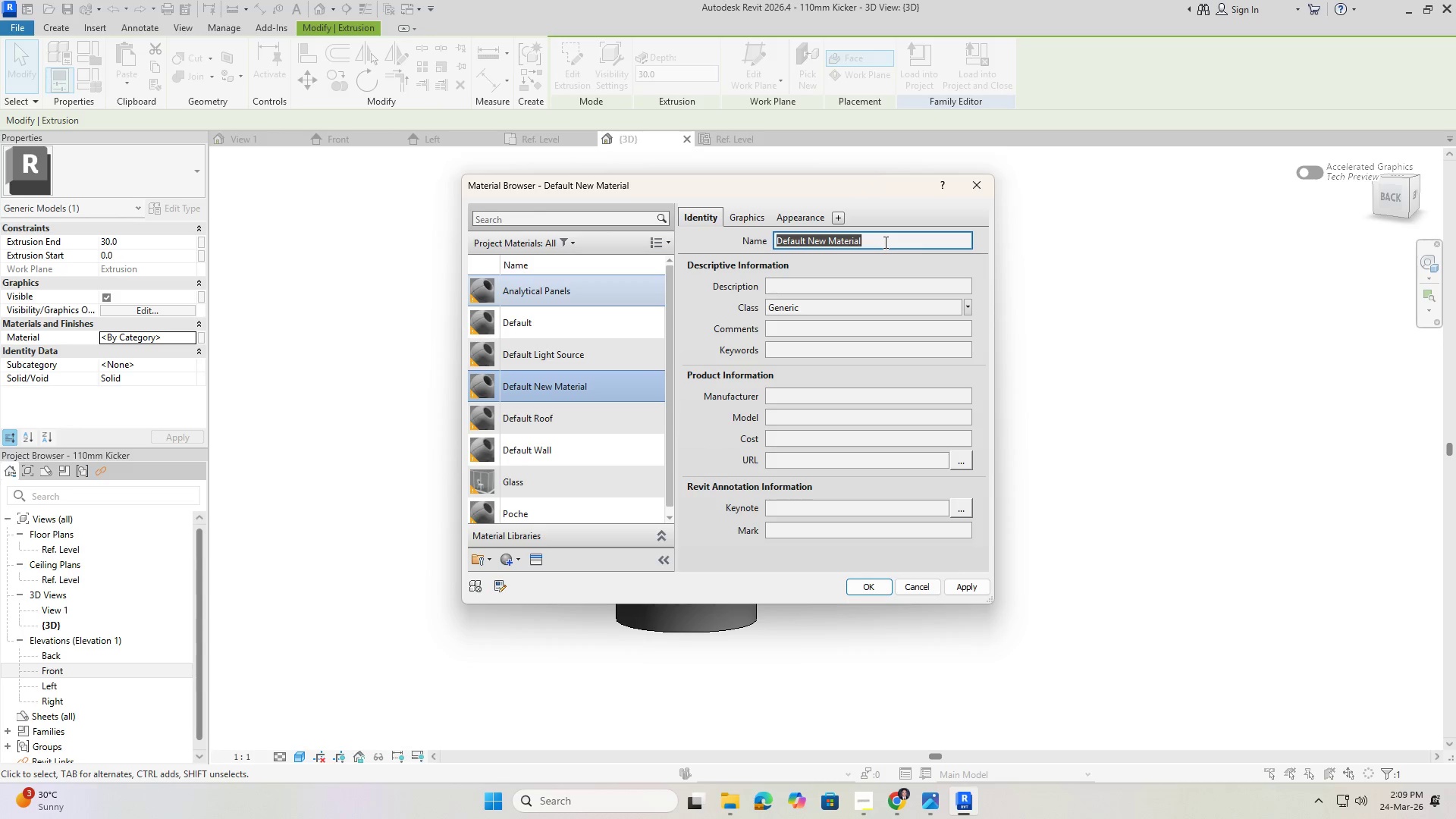 
type(Matte Black)
 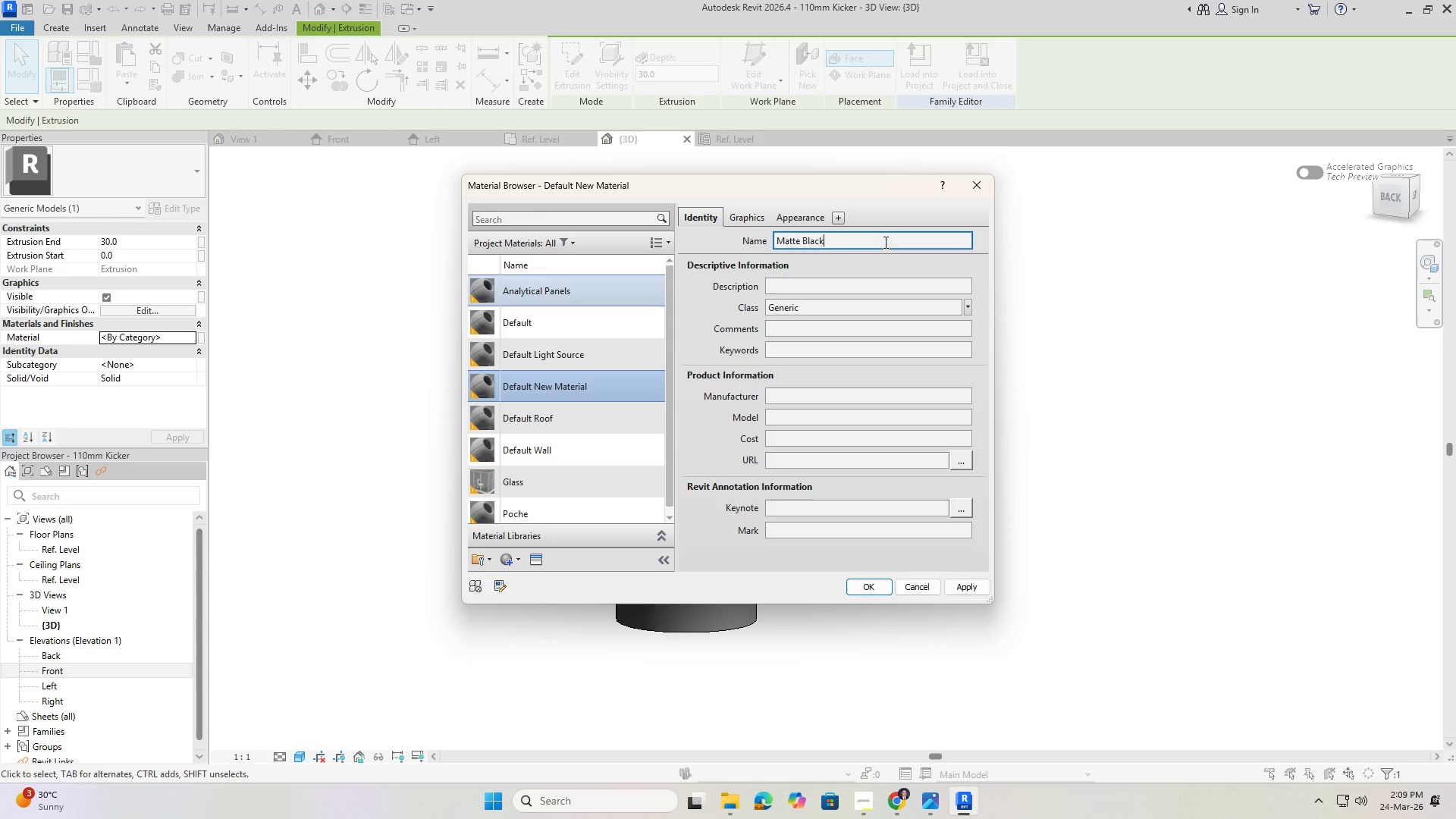 
key(Enter)
 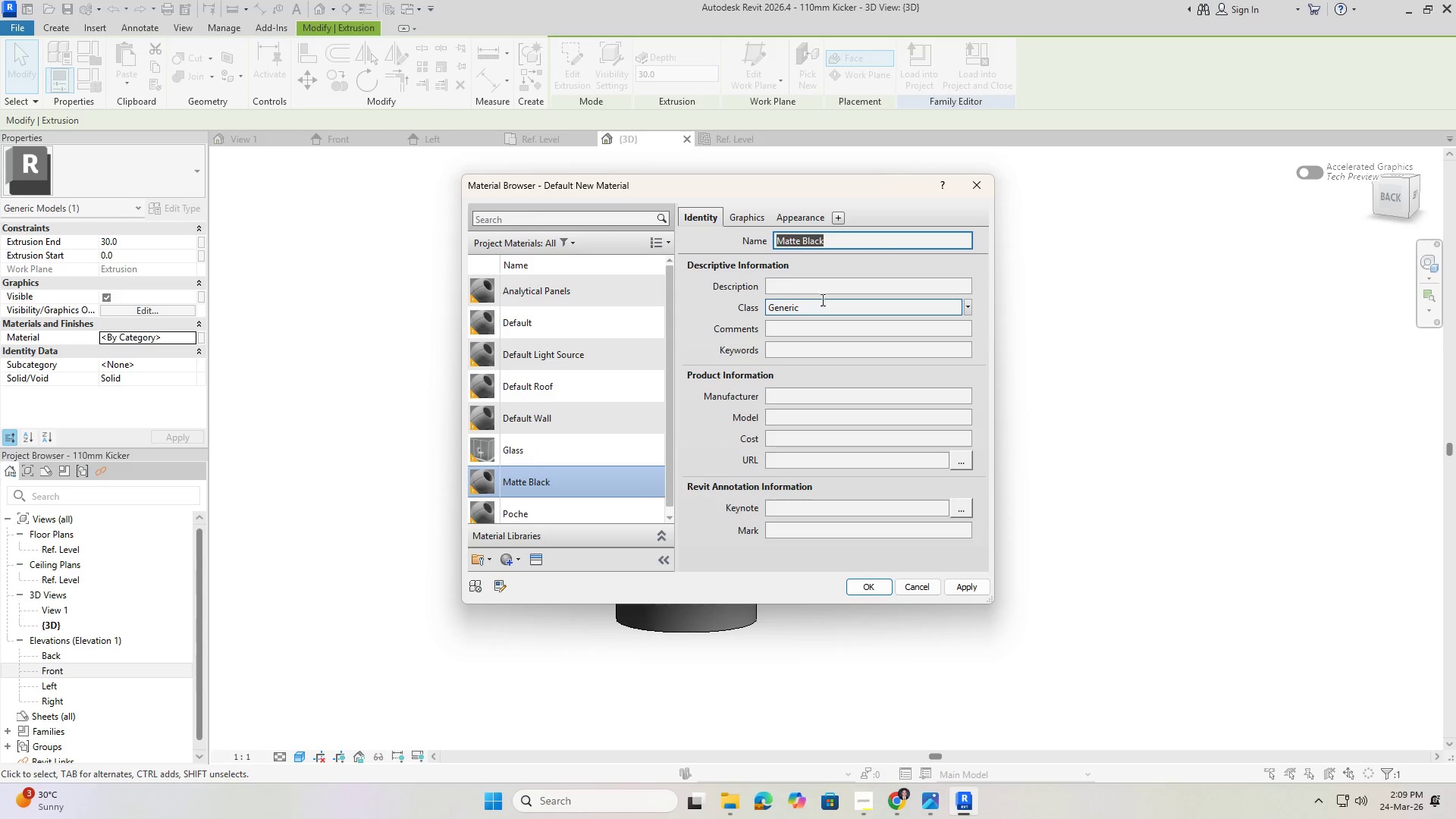 
left_click([832, 311])
 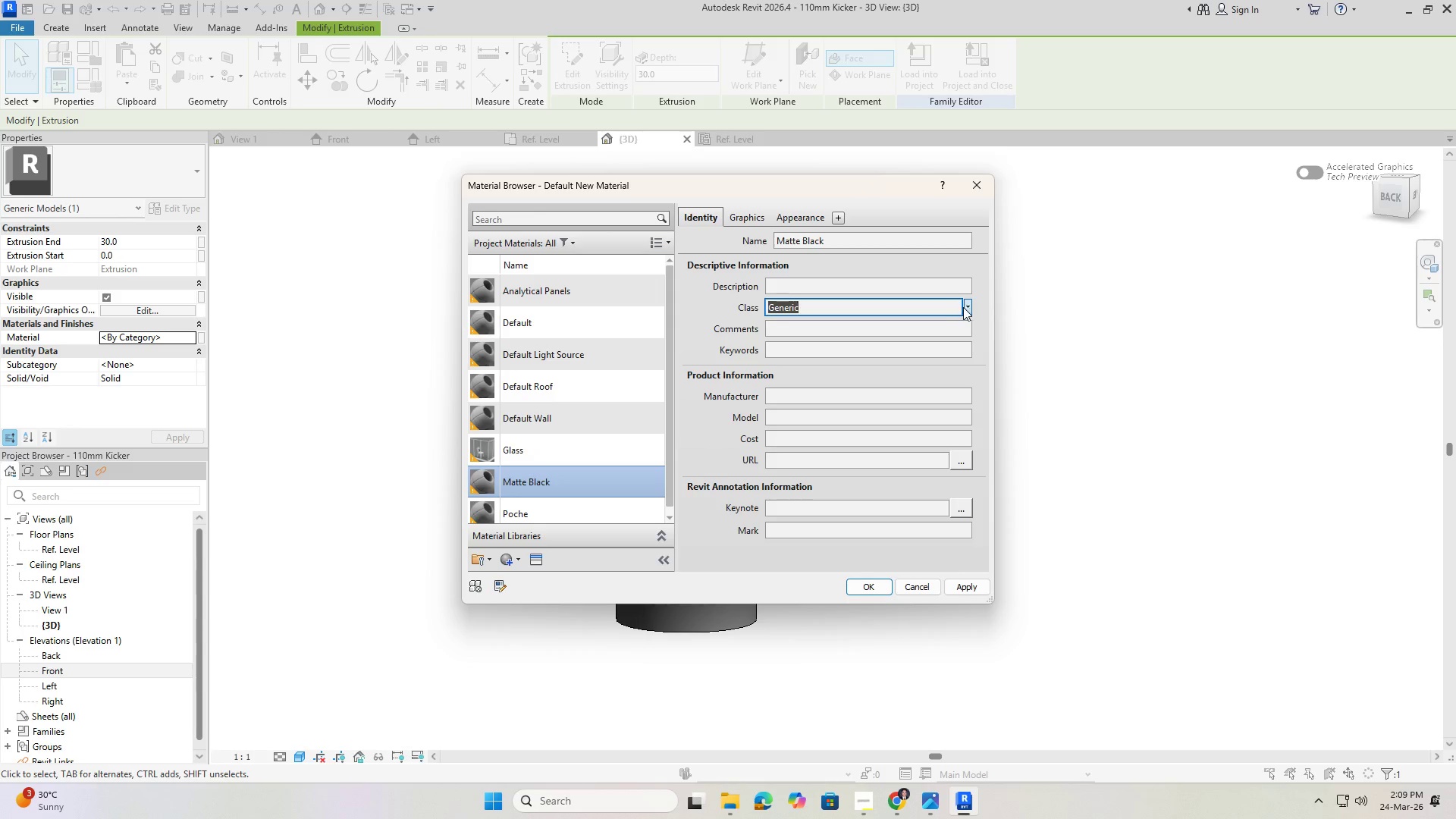 
left_click([965, 307])
 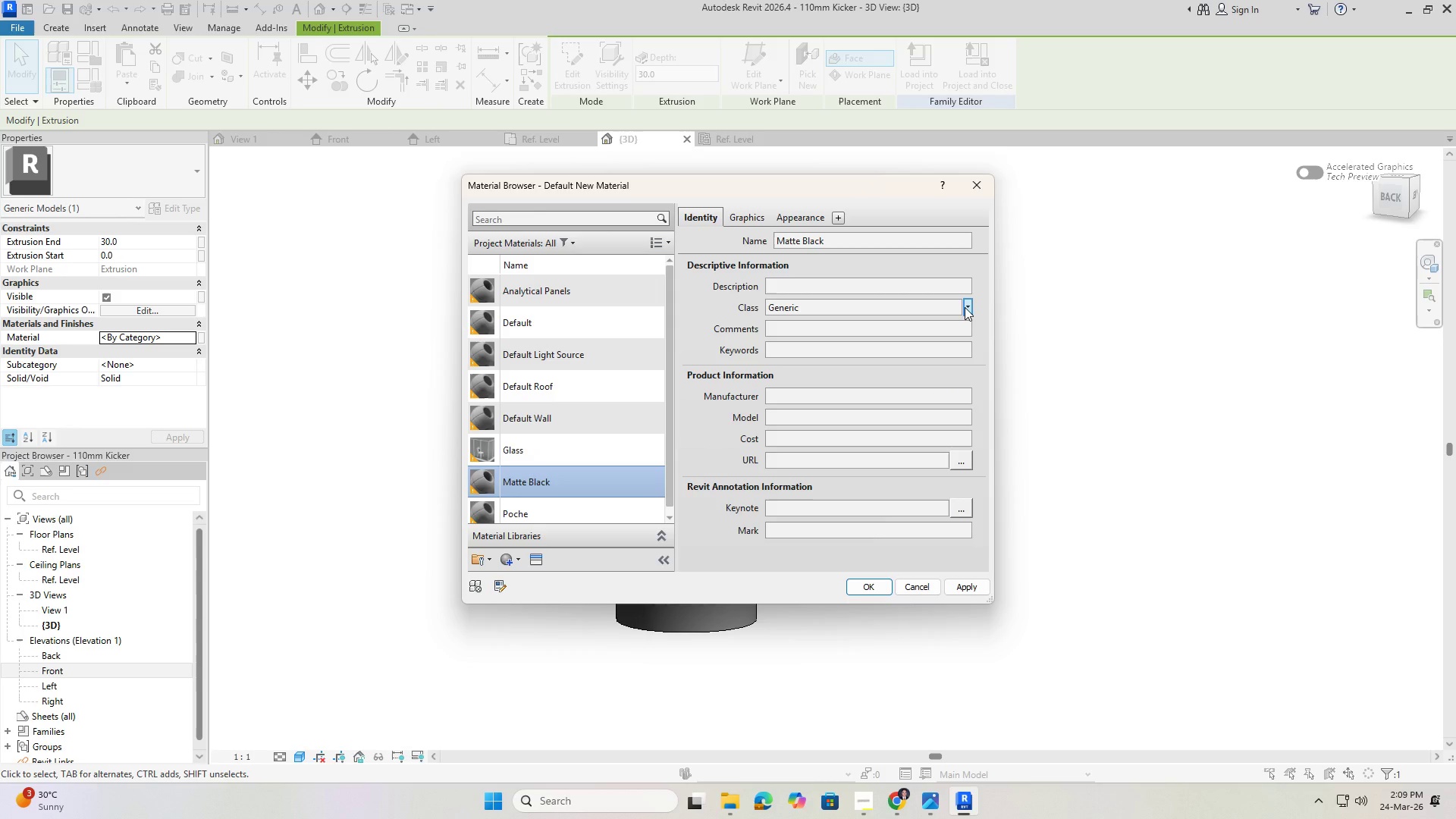 
double_click([965, 307])
 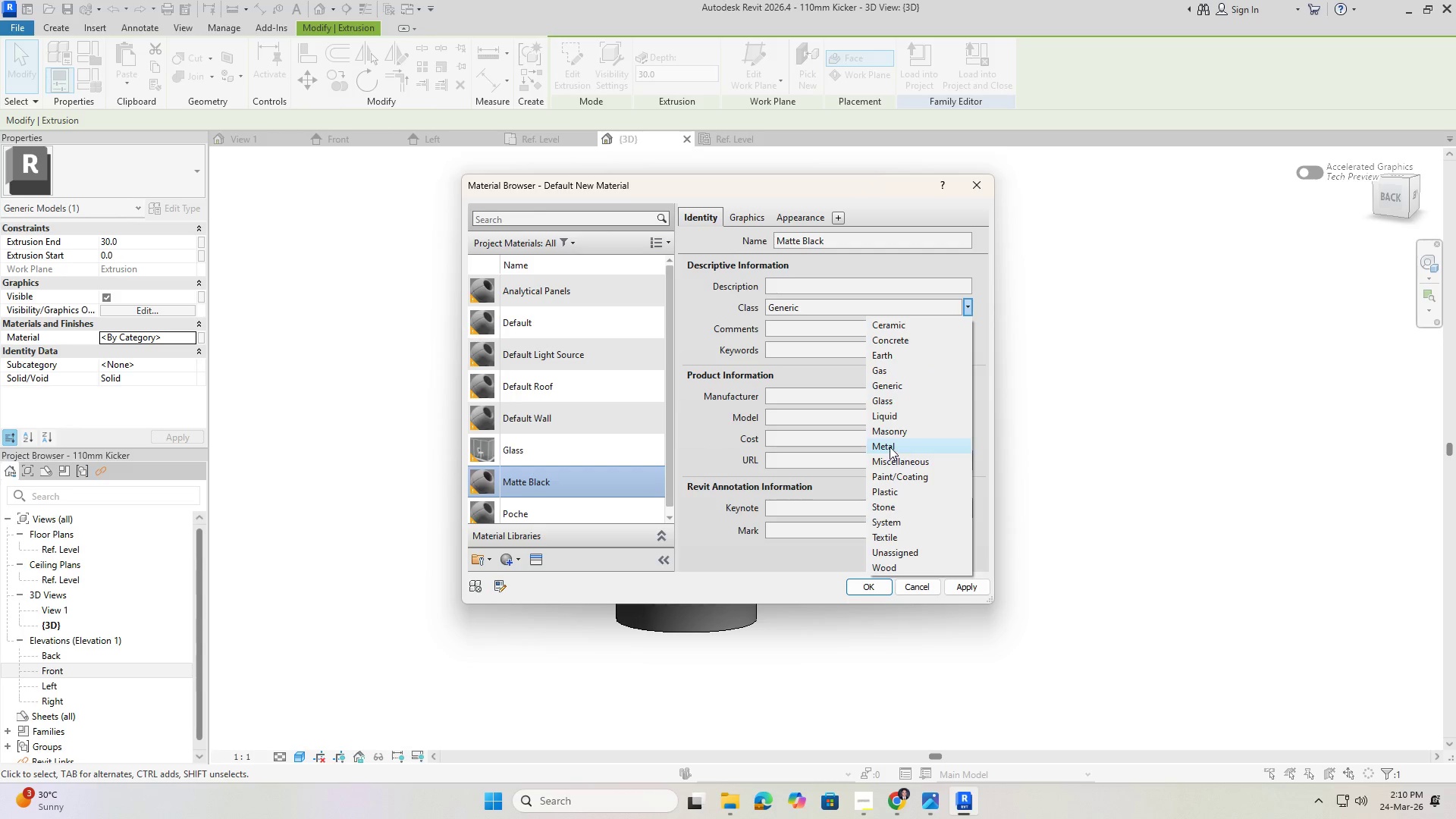 
wait(15.67)
 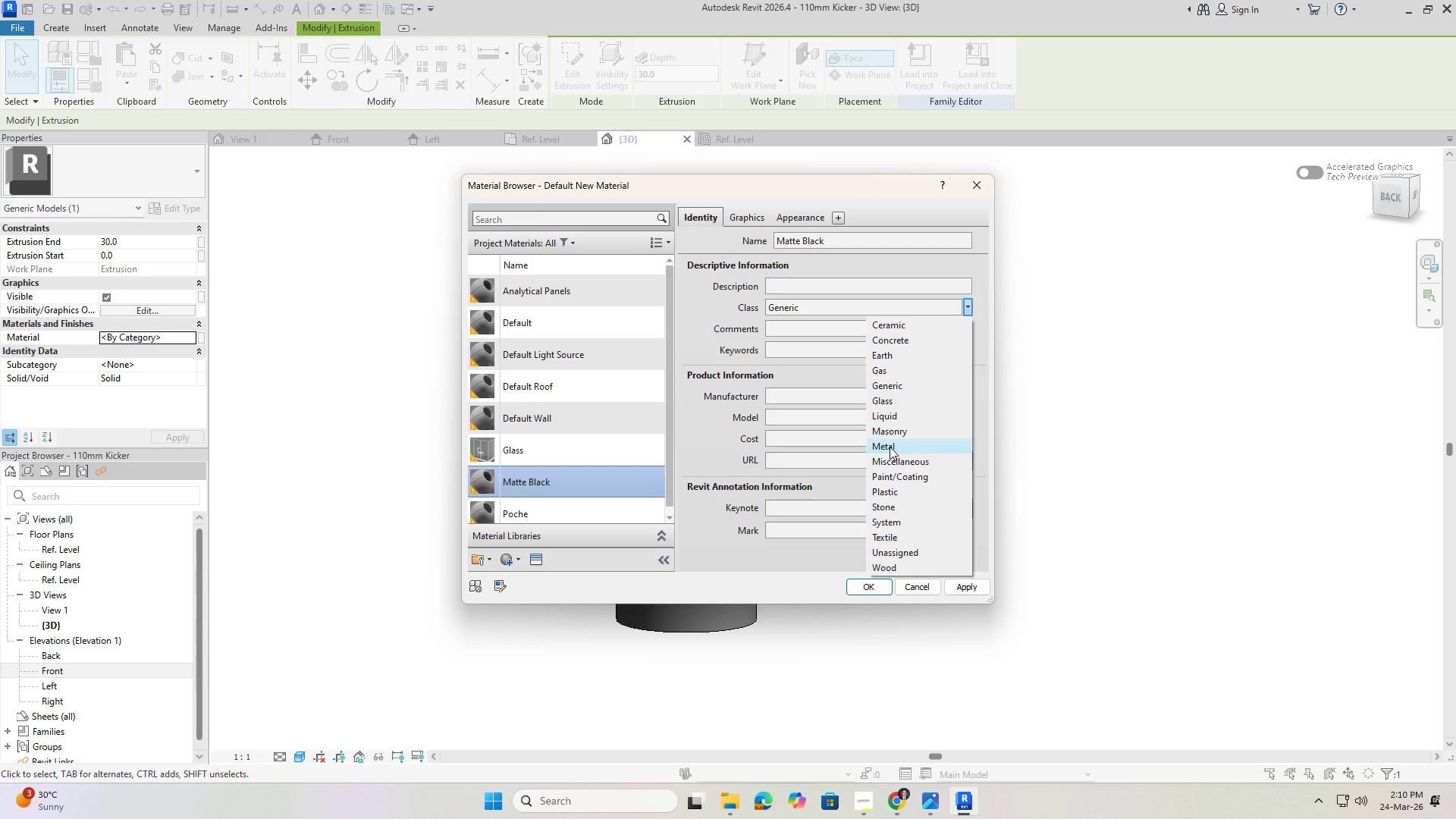 
left_click([897, 491])
 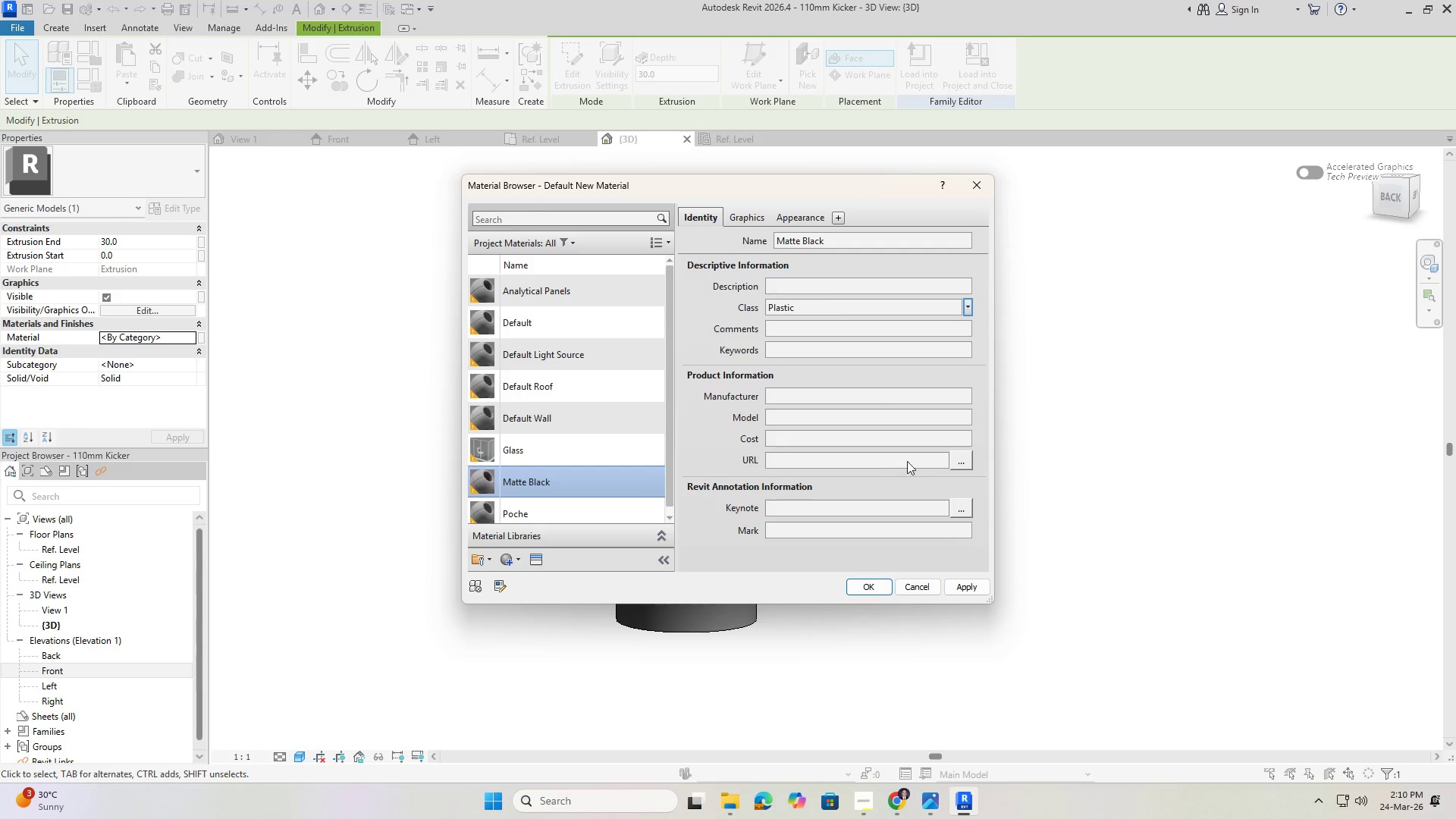 
left_click([754, 215])
 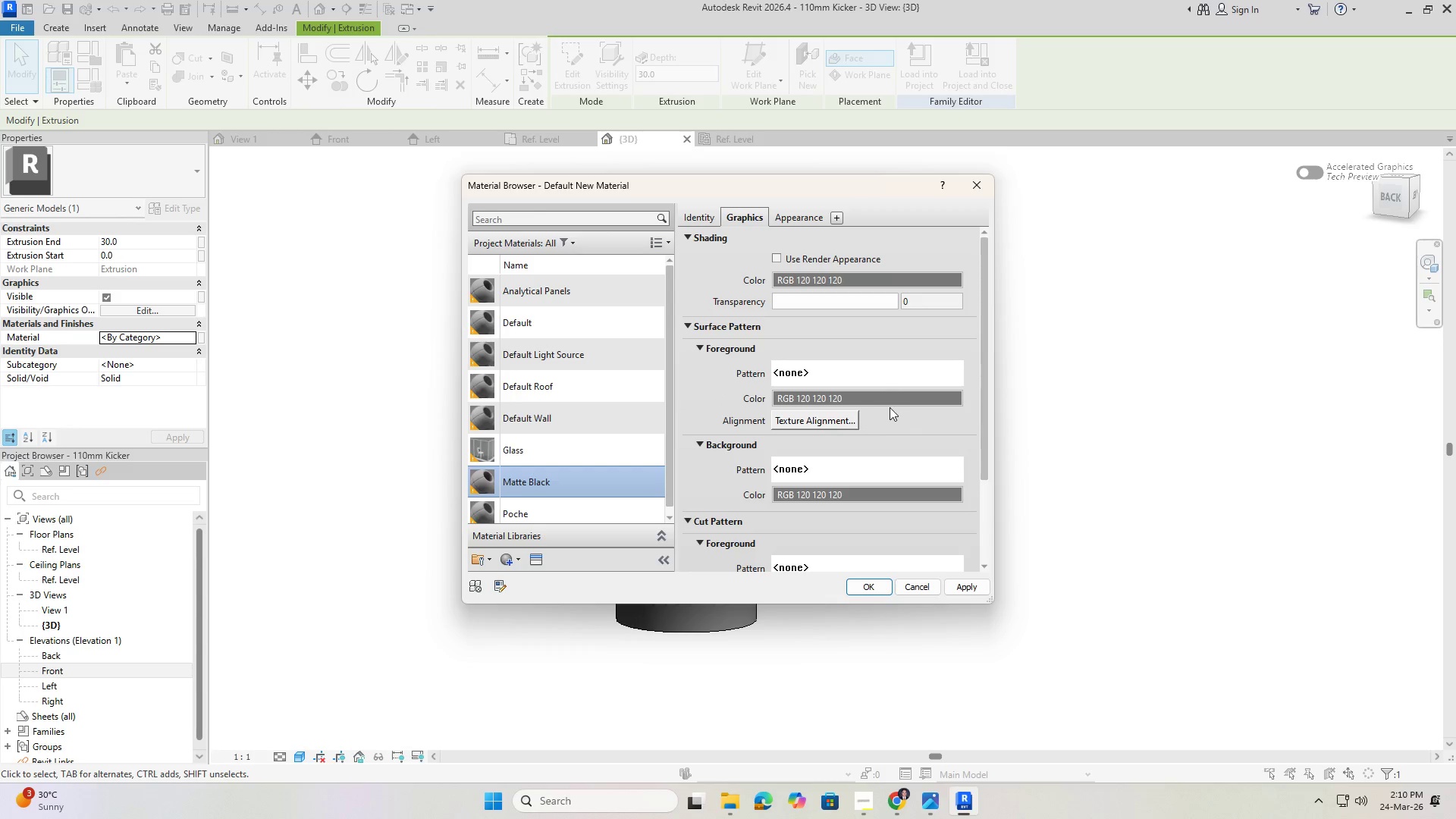 
left_click([841, 284])
 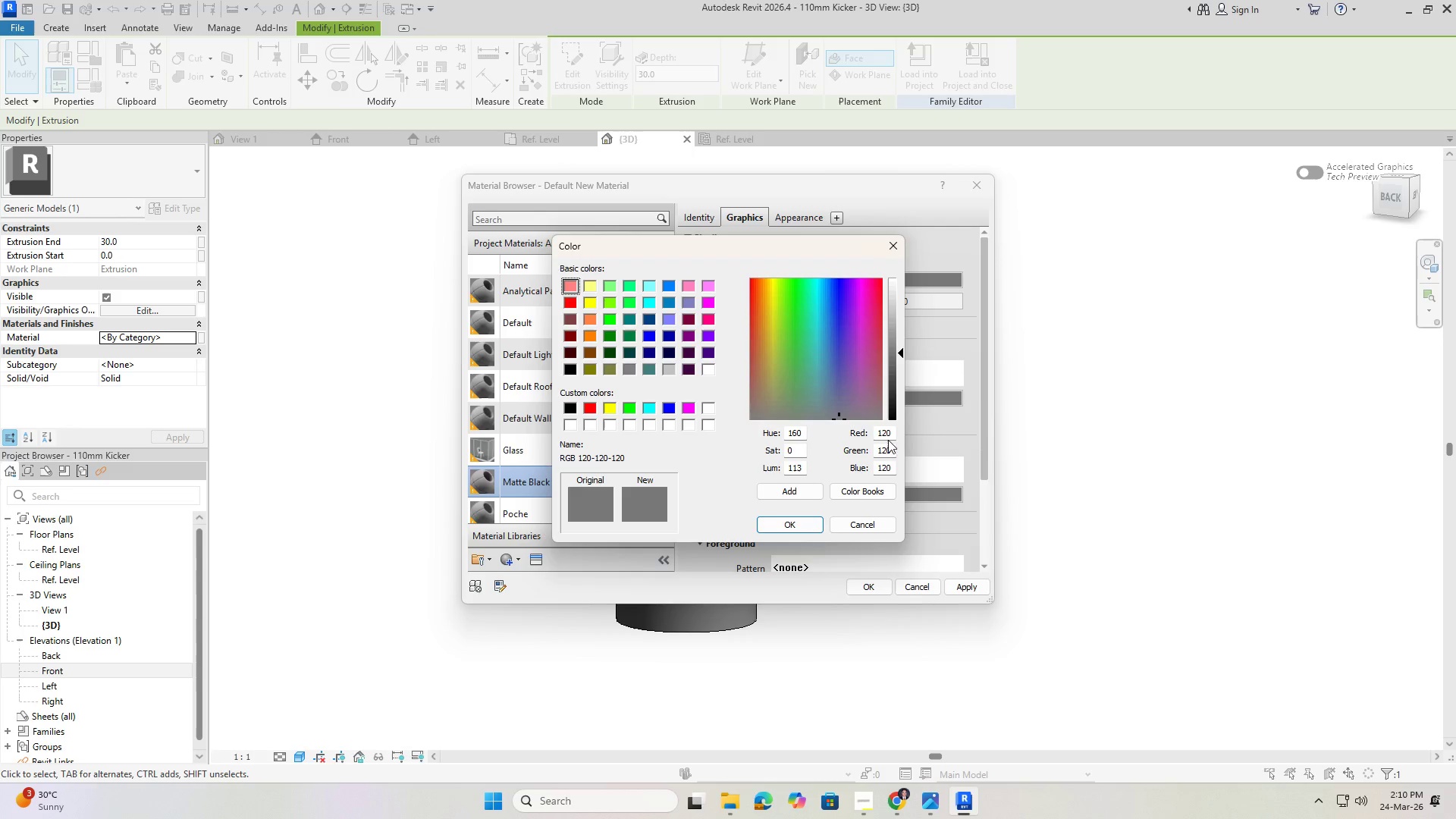 
left_click([890, 435])
 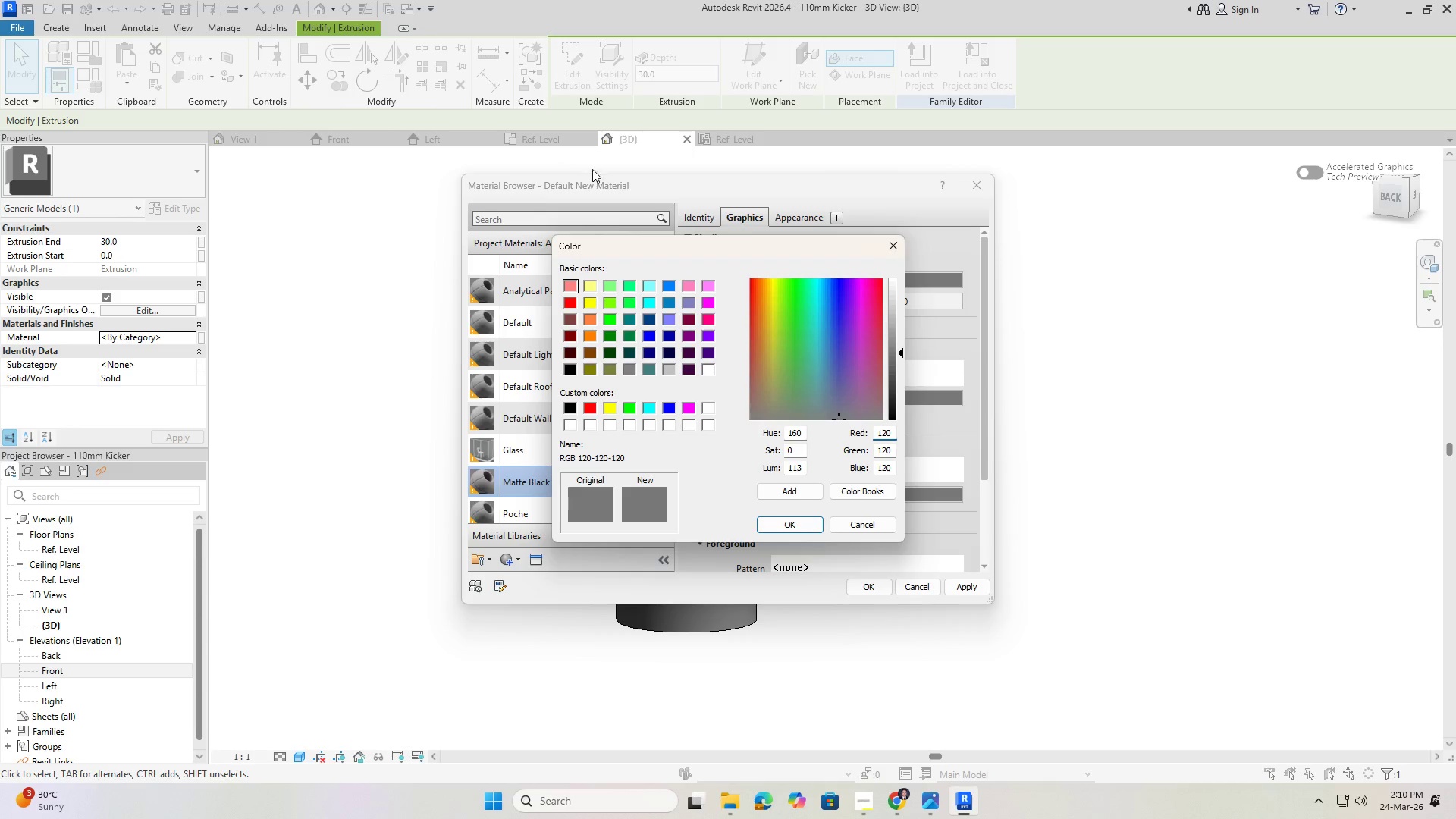 
left_click([893, 812])
 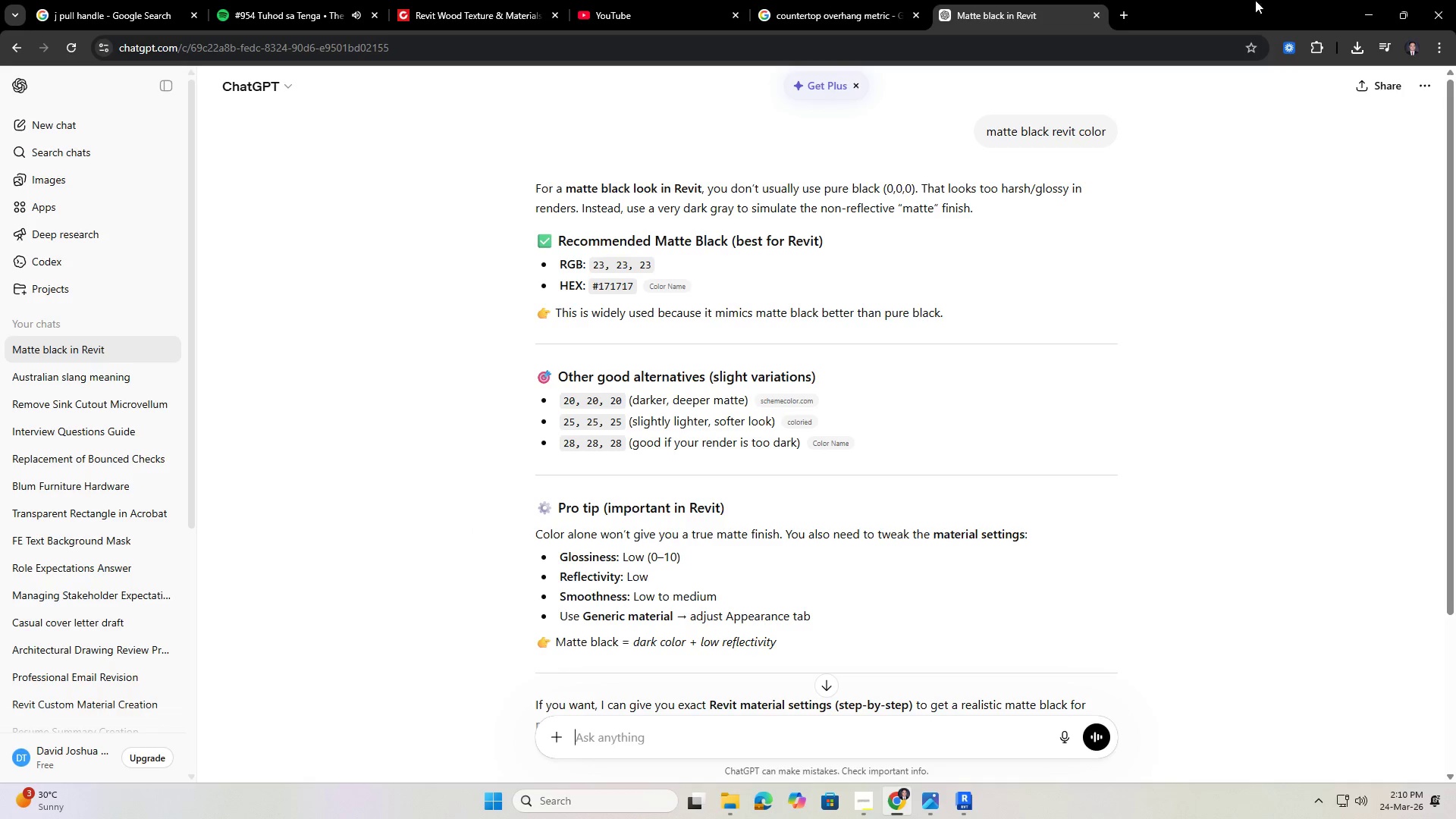 
left_click([1372, 6])
 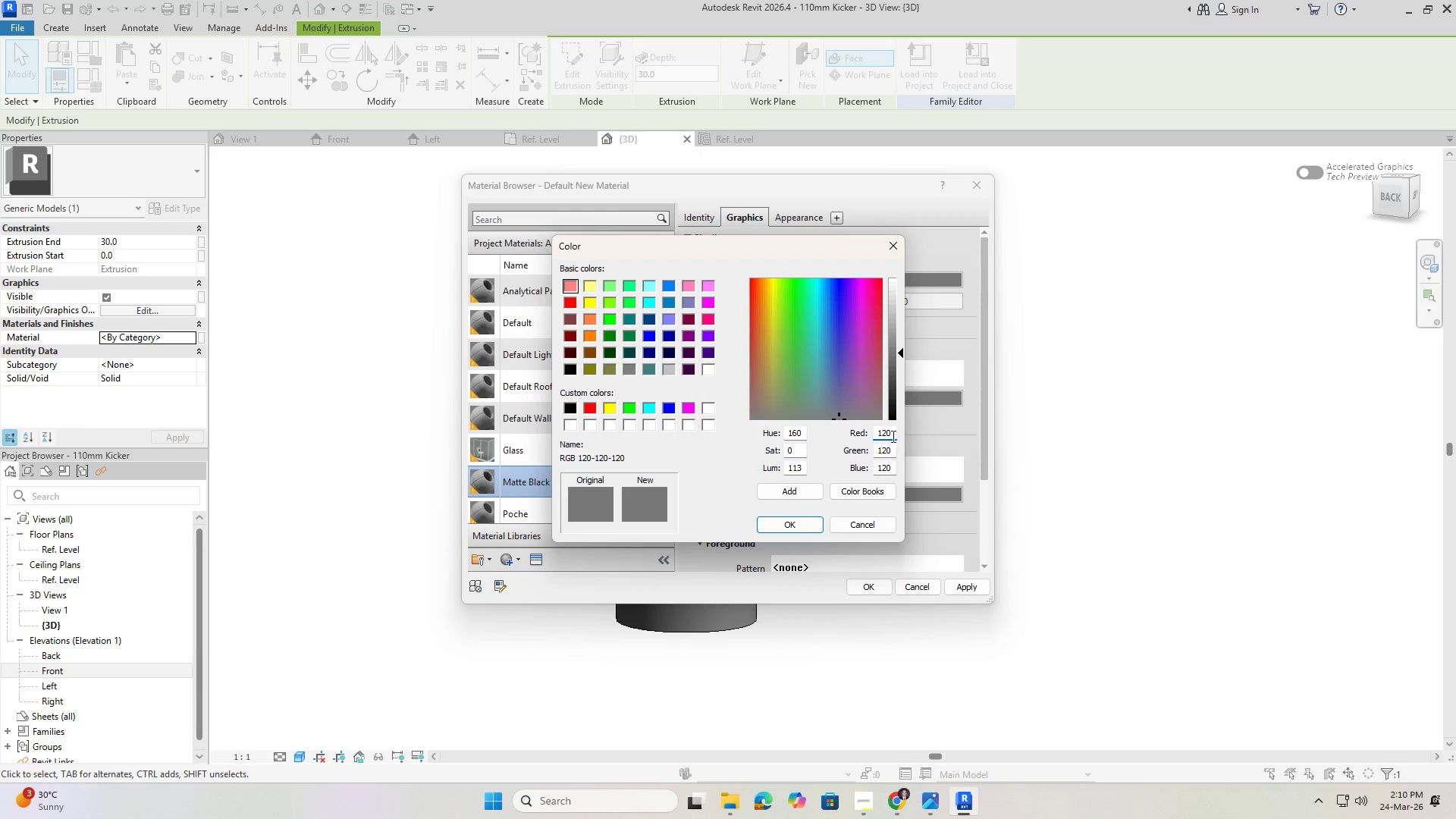 
left_click_drag(start_coordinate=[893, 434], to_coordinate=[848, 431])
 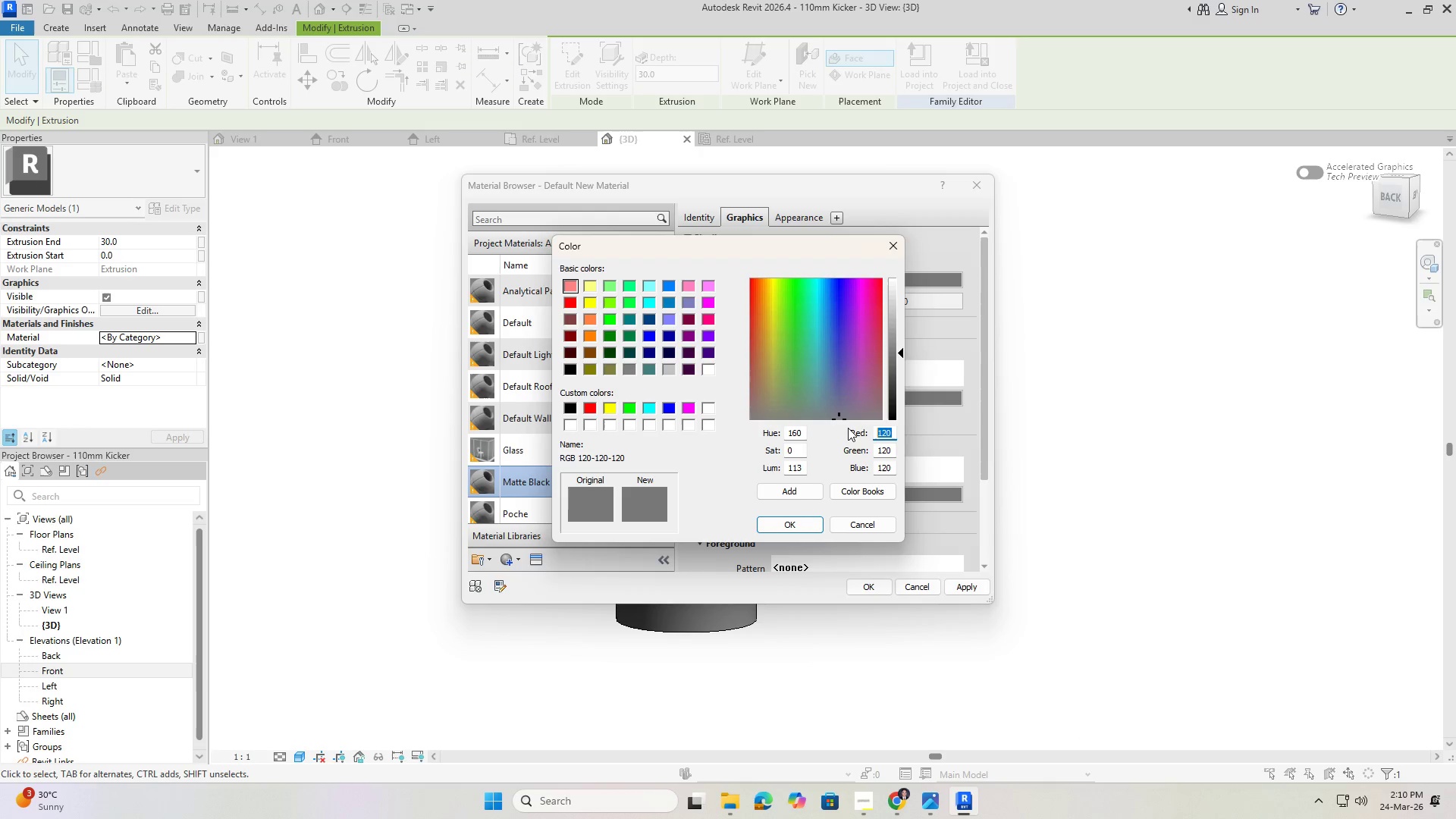 
key(Numpad2)
 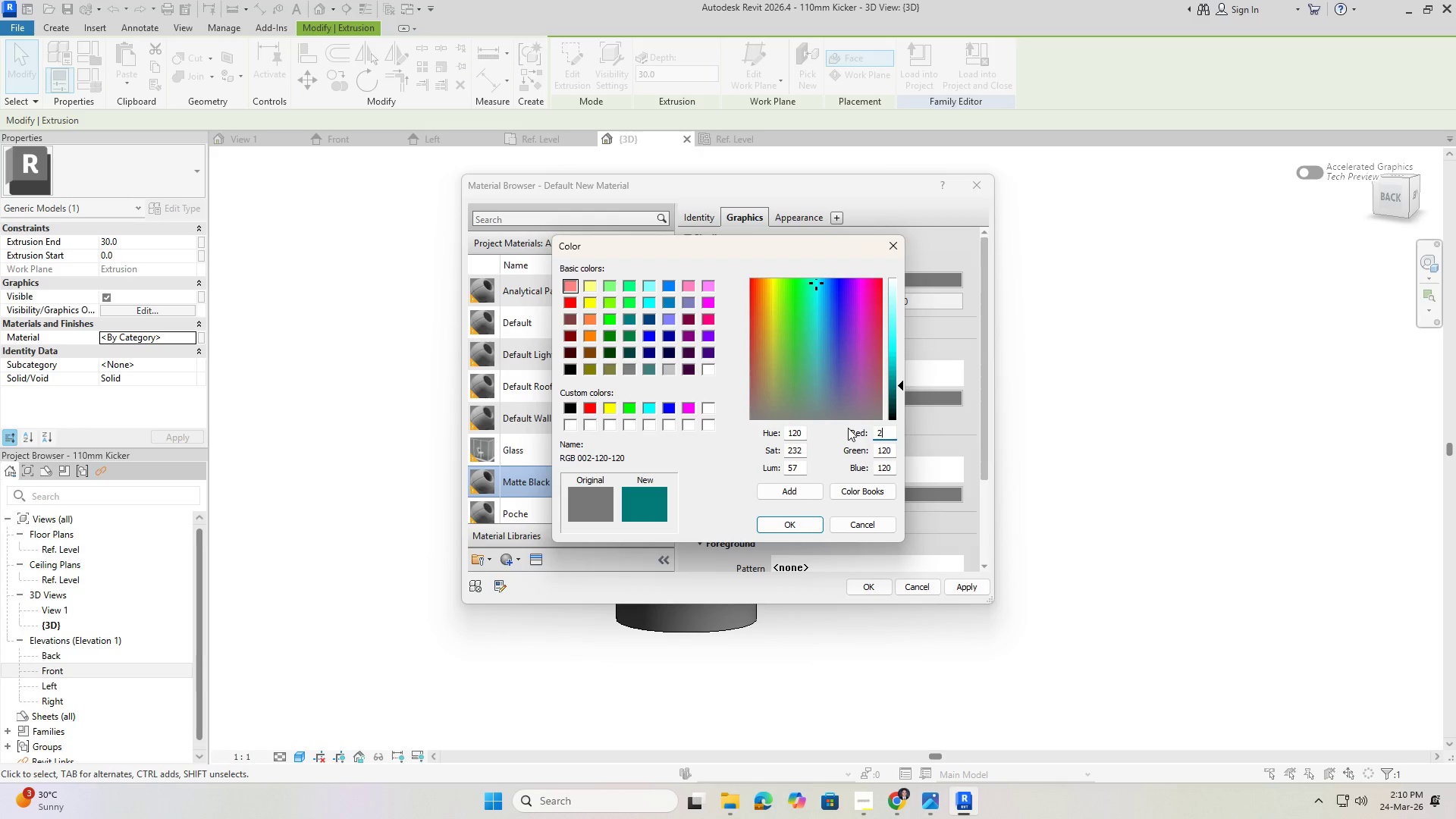 
key(Numpad3)
 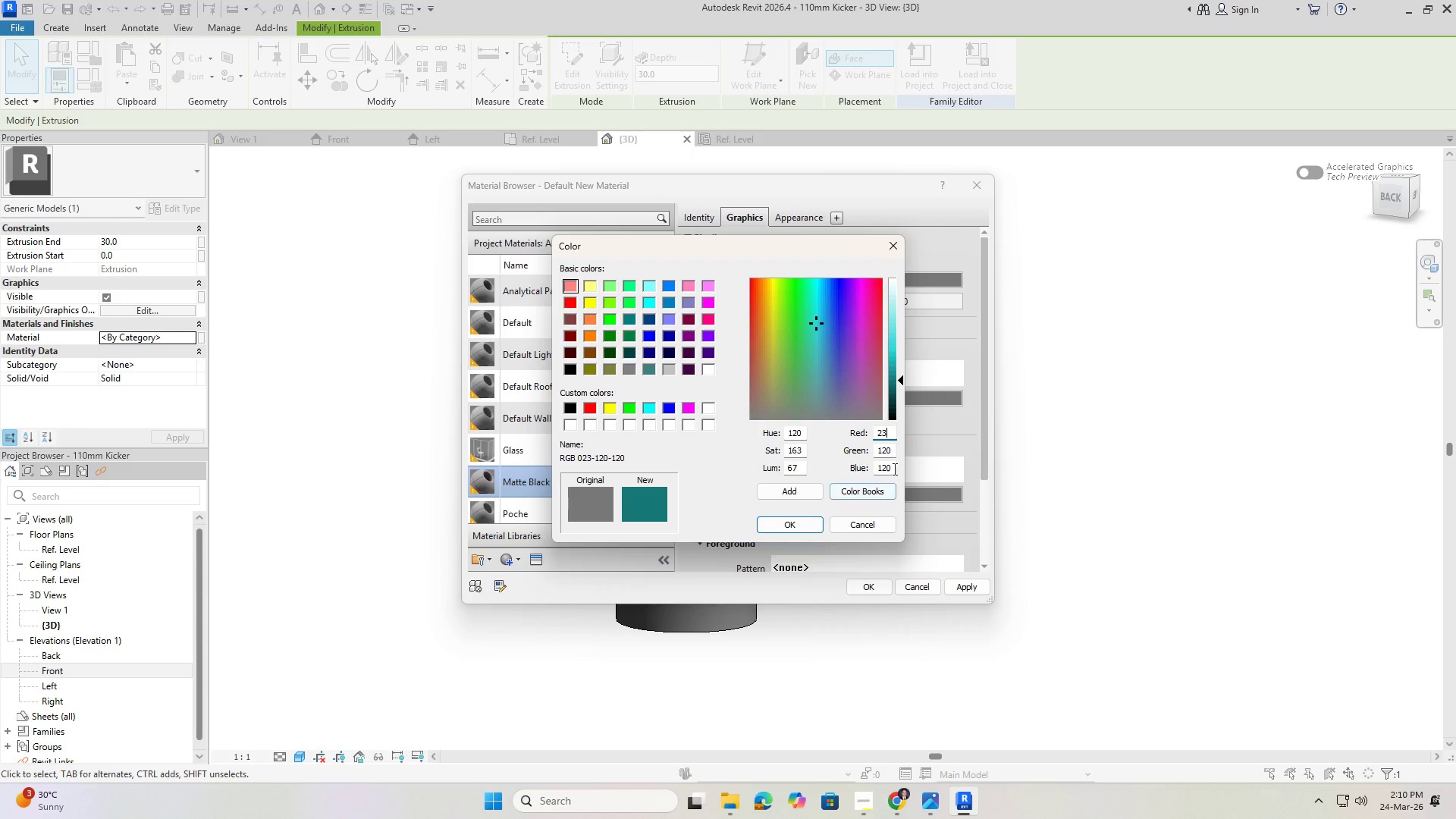 
left_click_drag(start_coordinate=[890, 453], to_coordinate=[855, 453])
 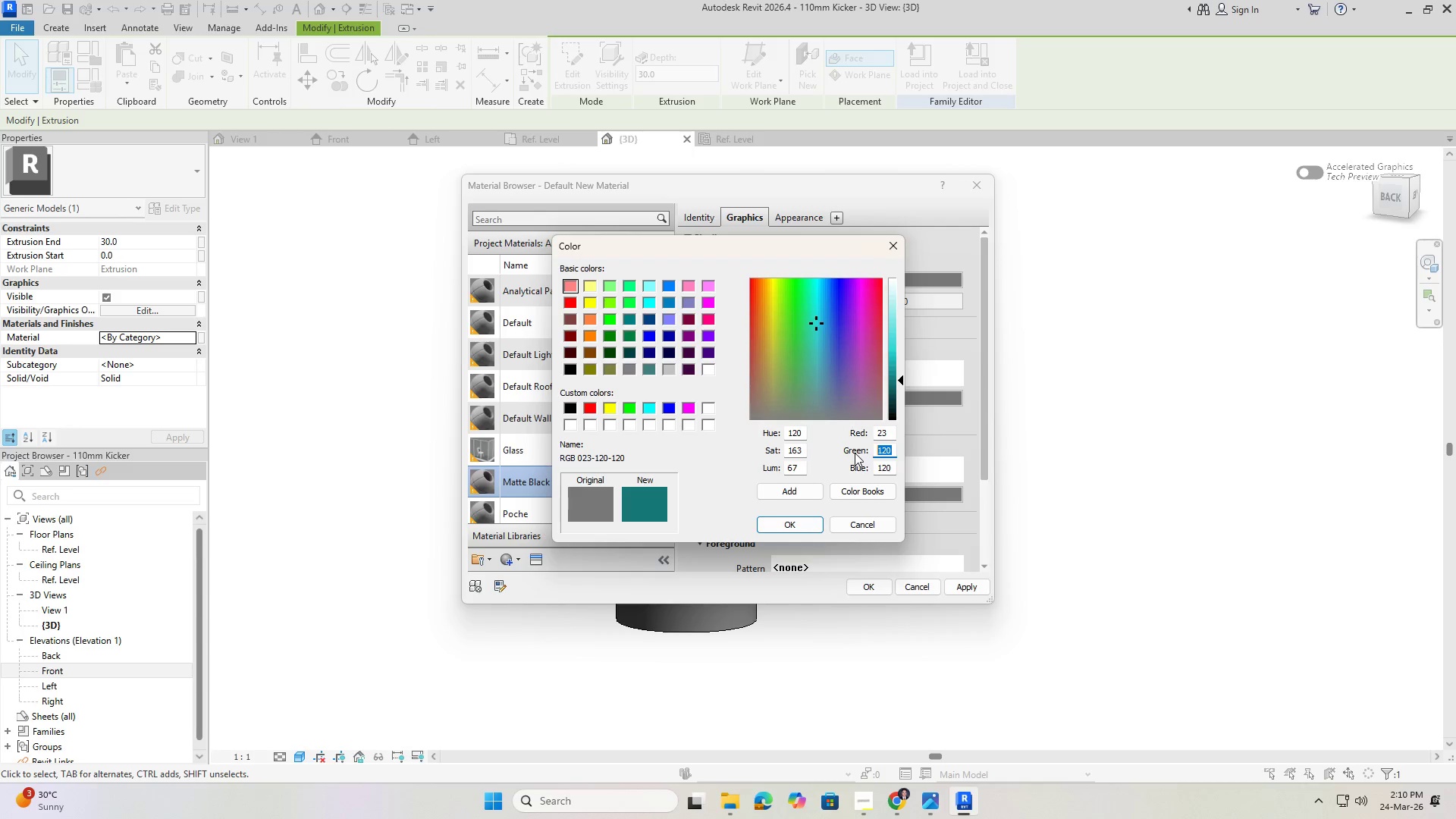 
key(Numpad2)
 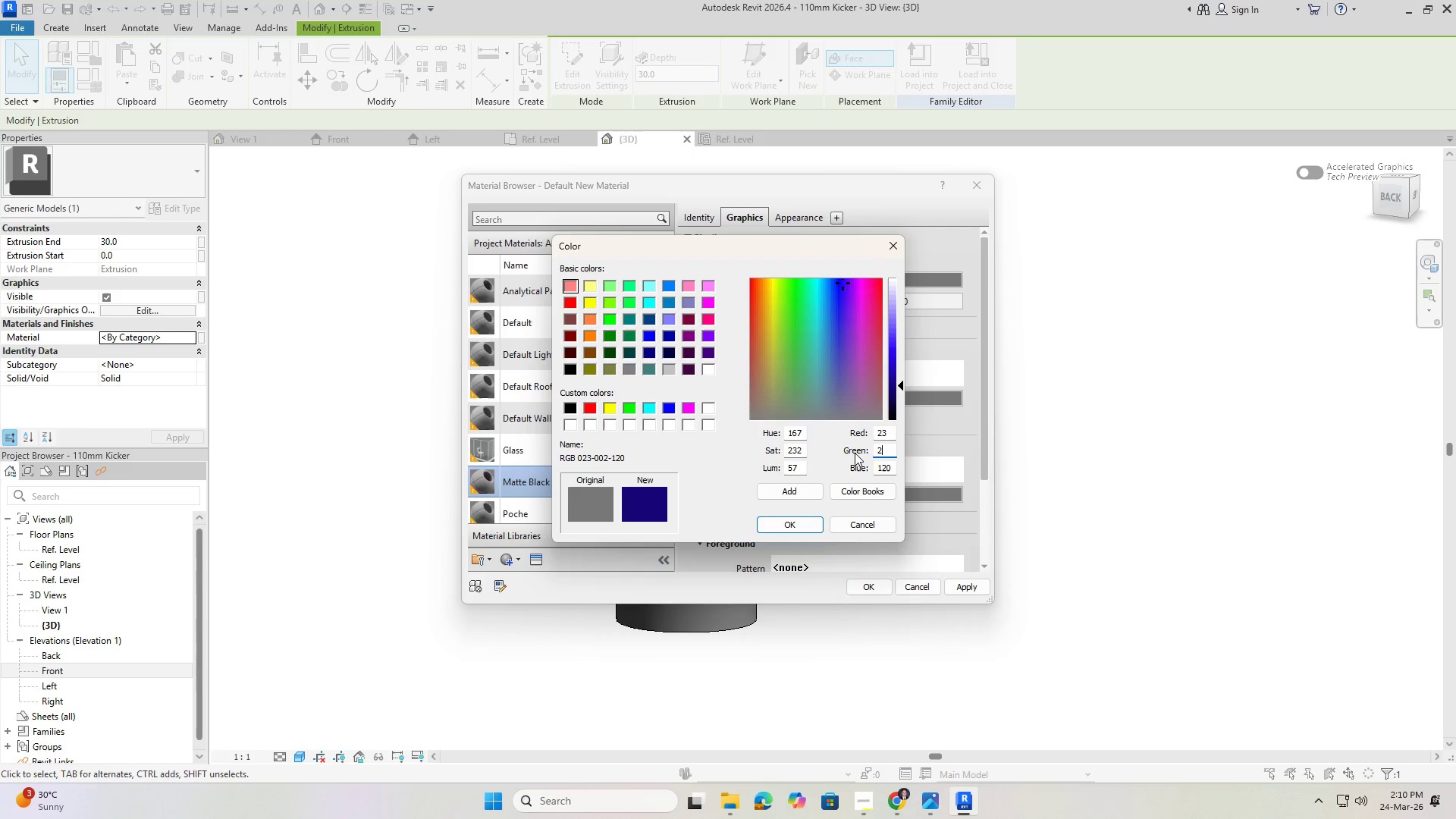 
key(Numpad3)
 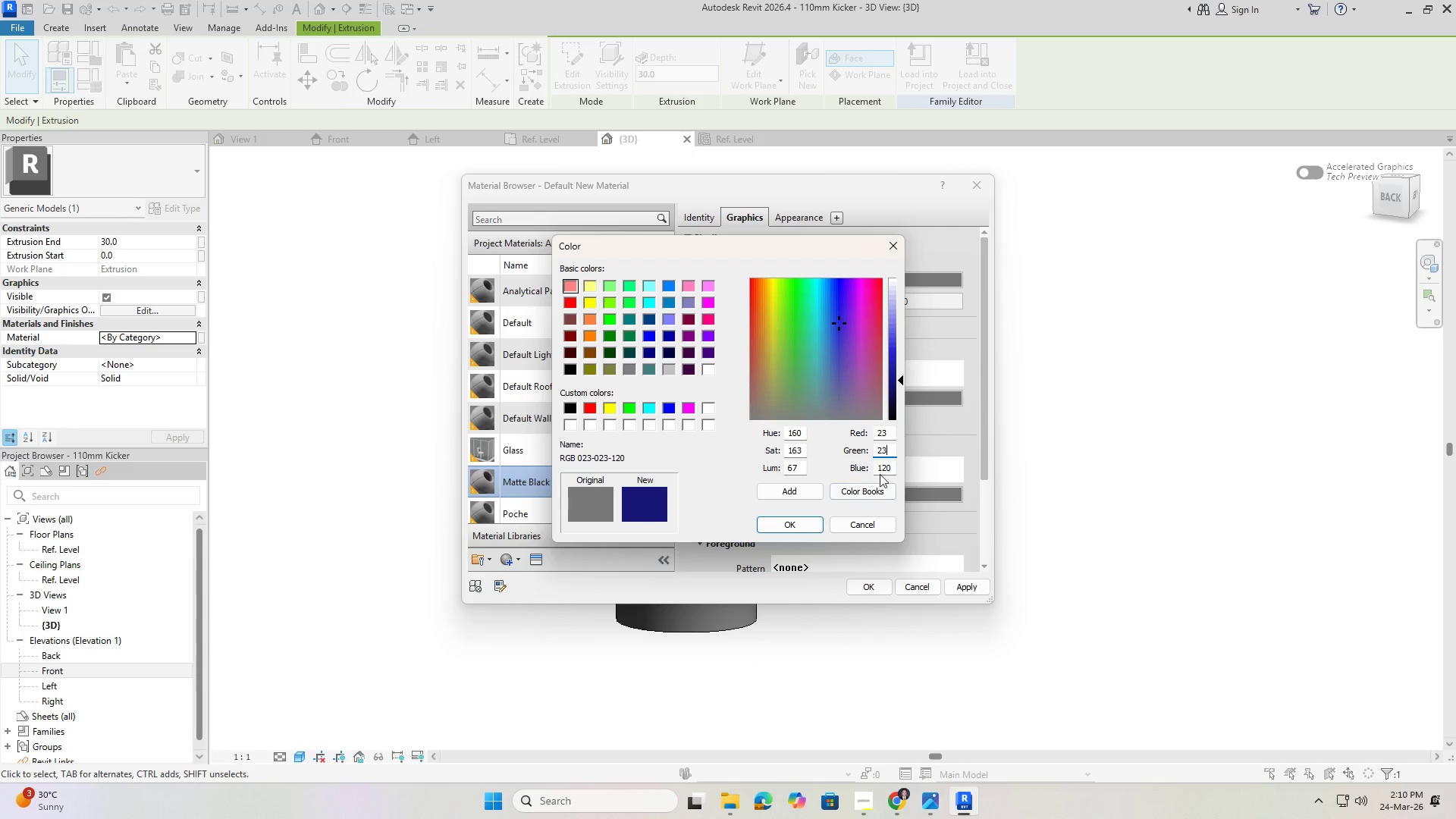 
left_click_drag(start_coordinate=[890, 471], to_coordinate=[855, 472])
 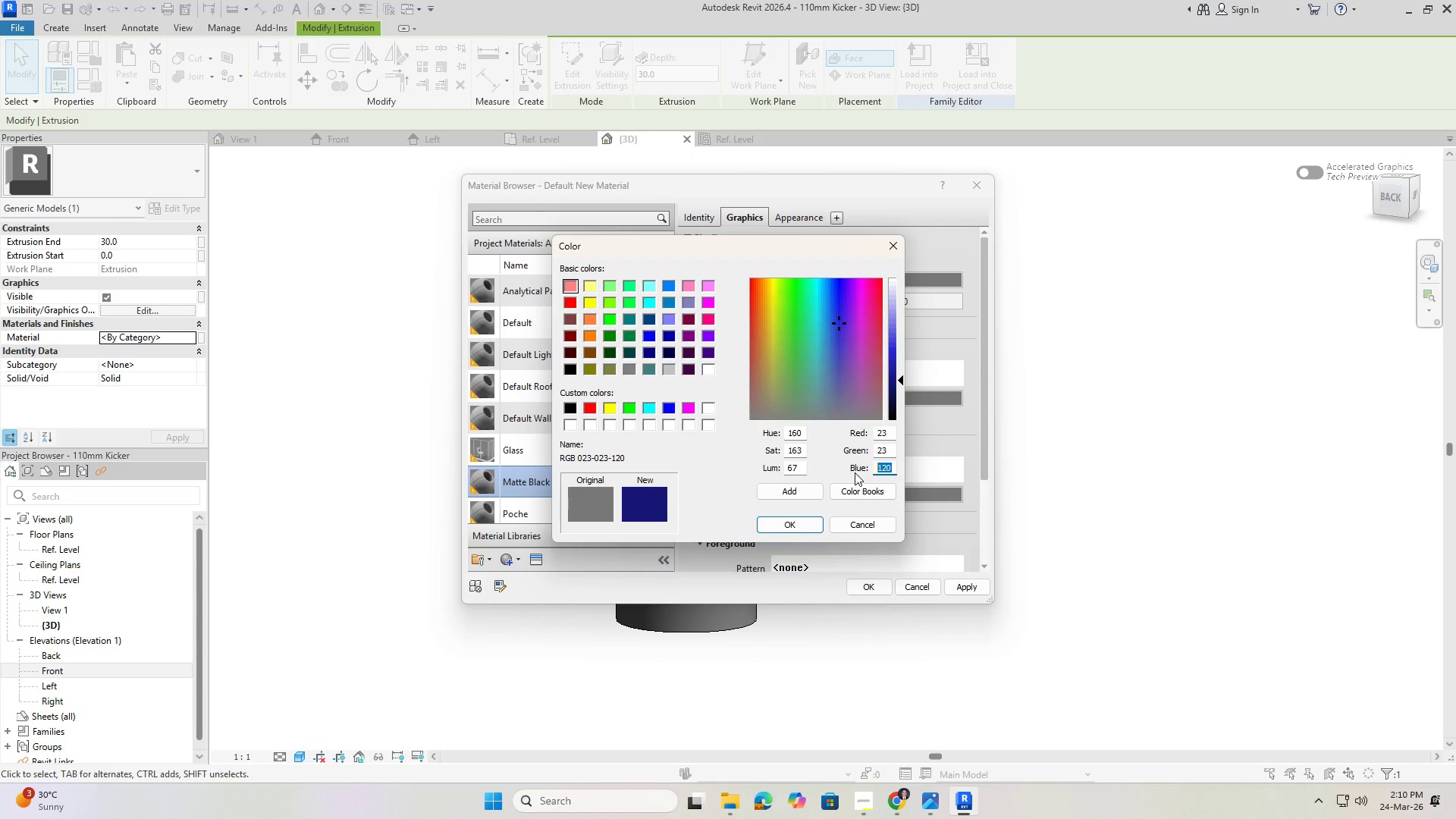 
key(Numpad2)
 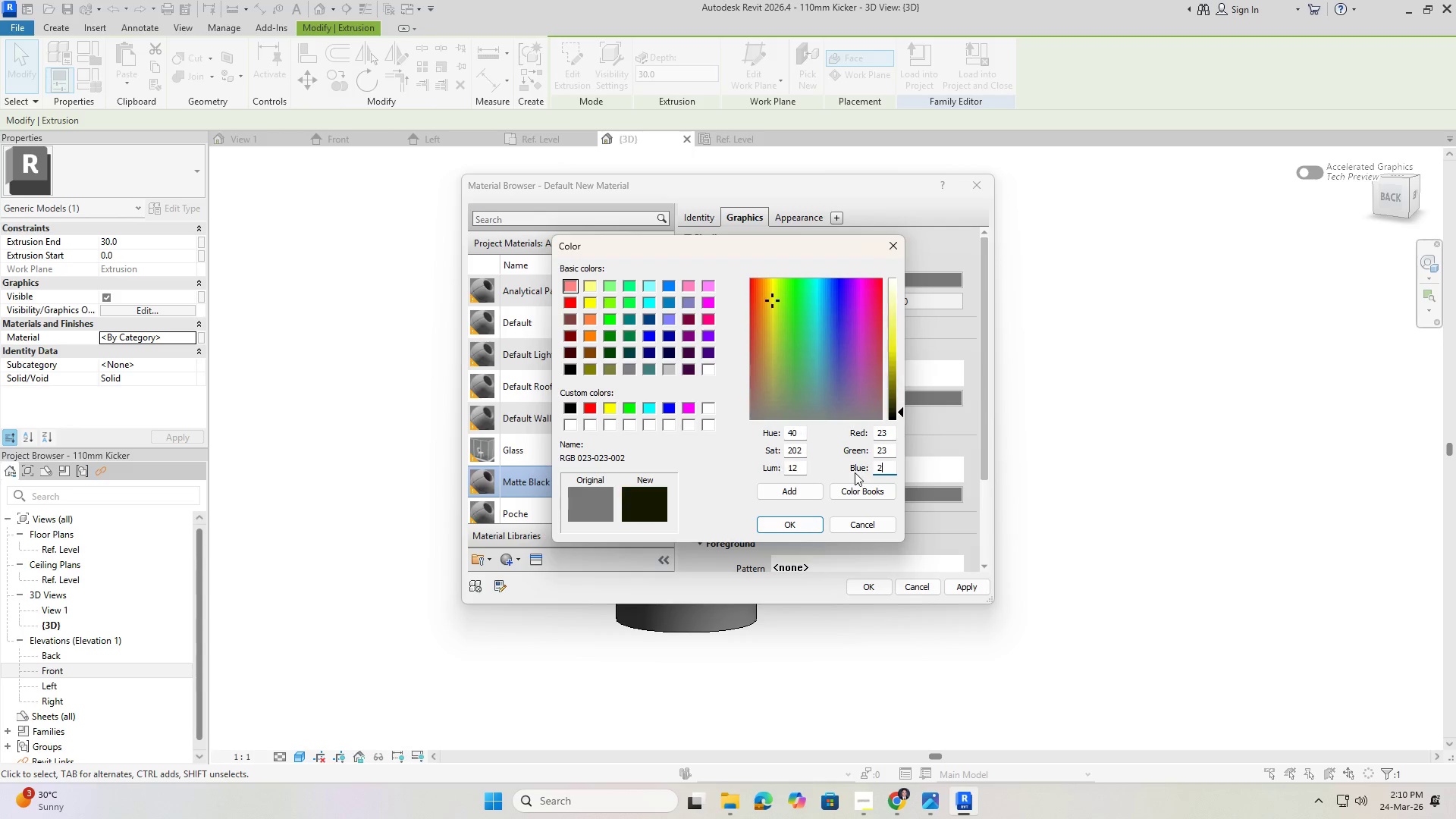 
key(Numpad3)
 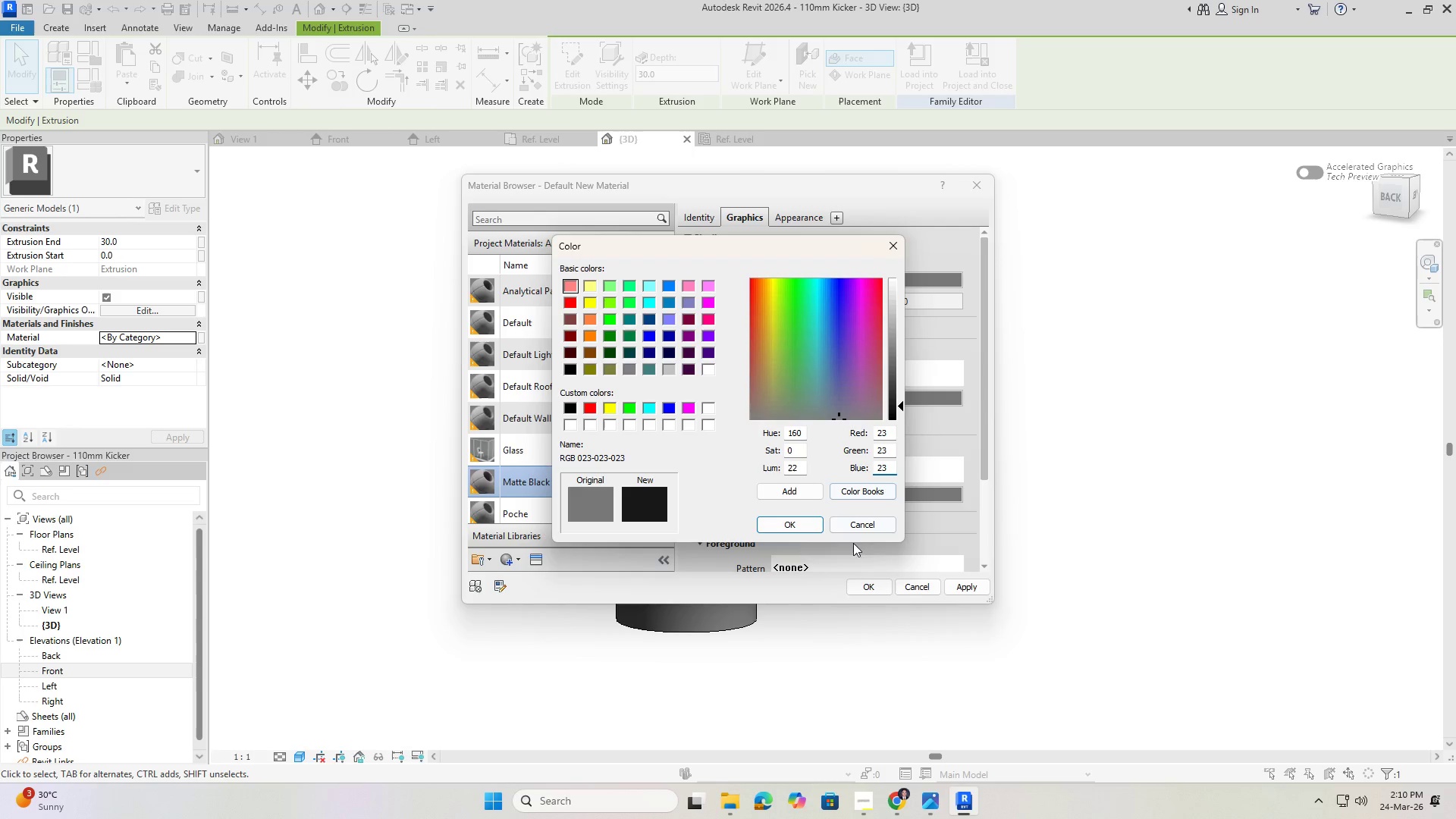 
left_click([796, 526])
 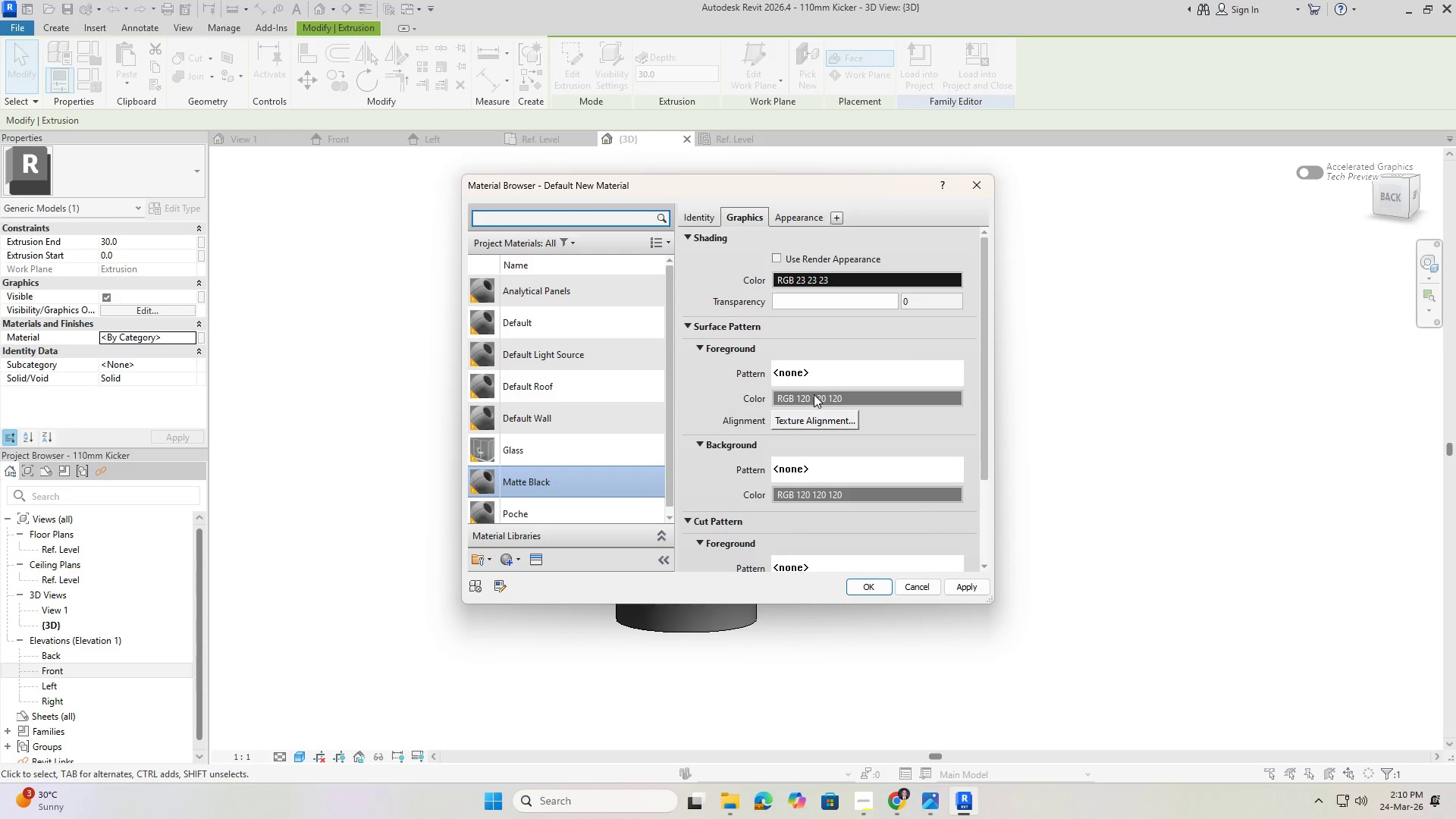 
left_click([819, 397])
 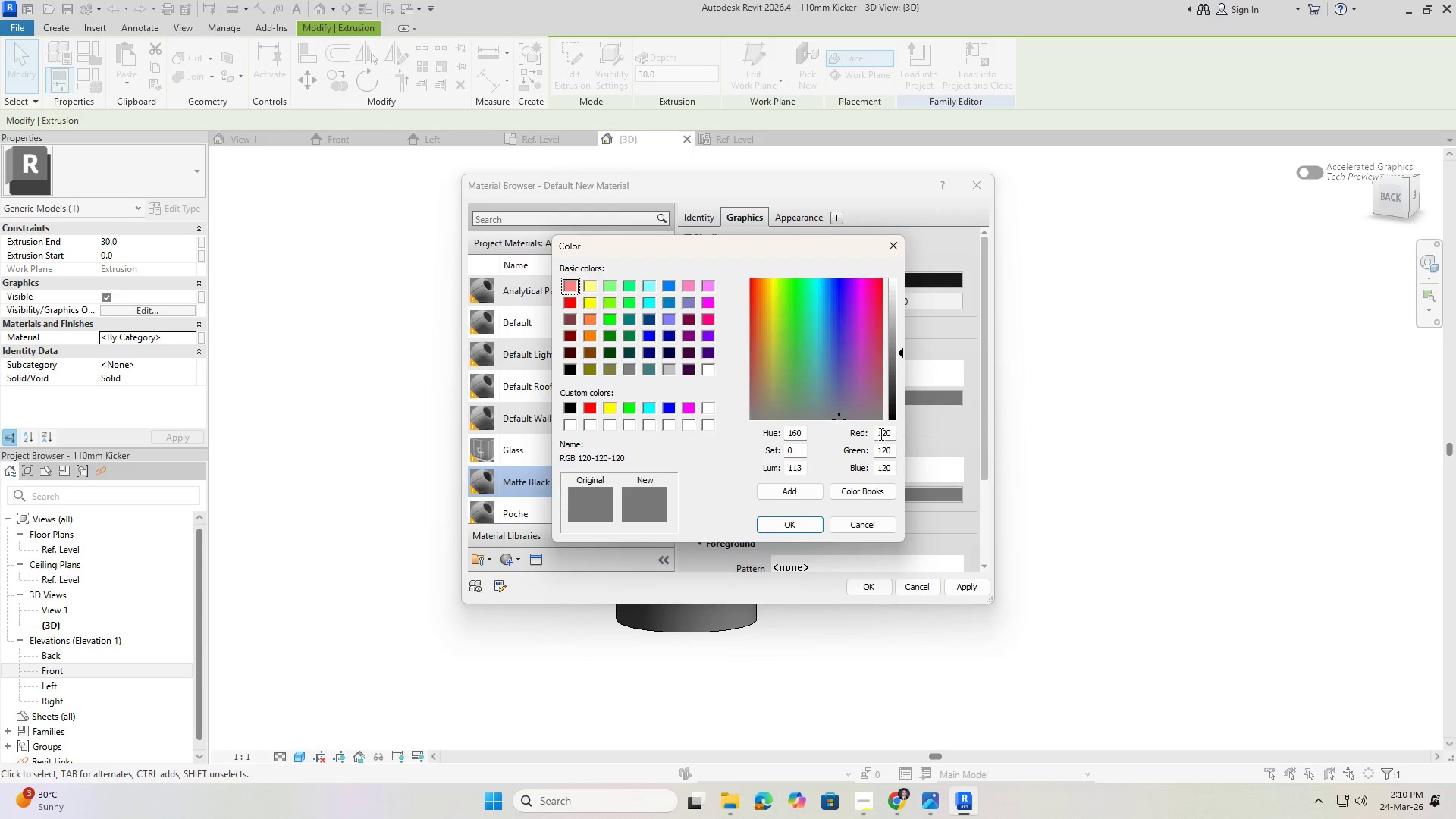 
left_click_drag(start_coordinate=[895, 431], to_coordinate=[848, 431])
 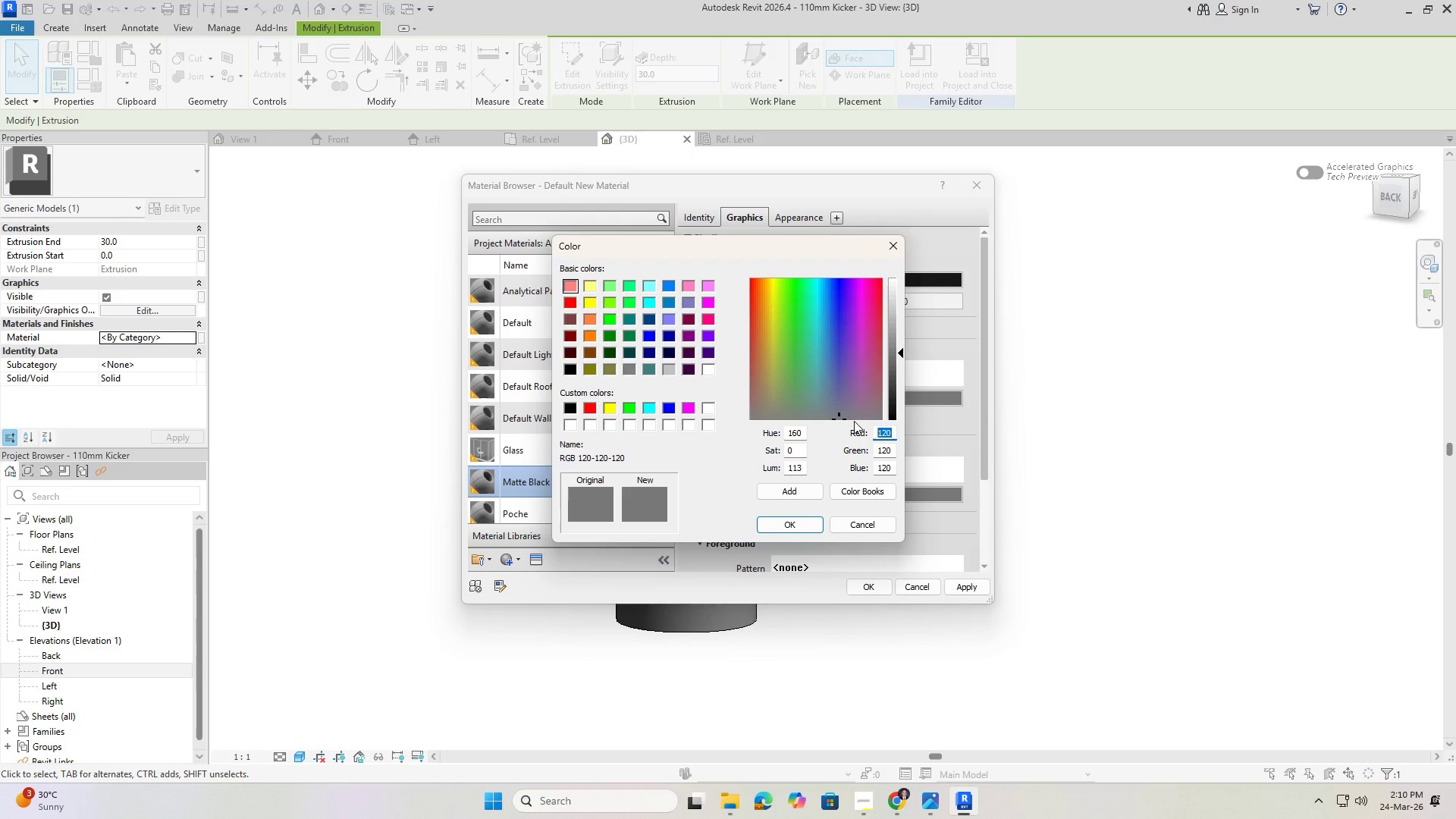 
key(Numpad2)
 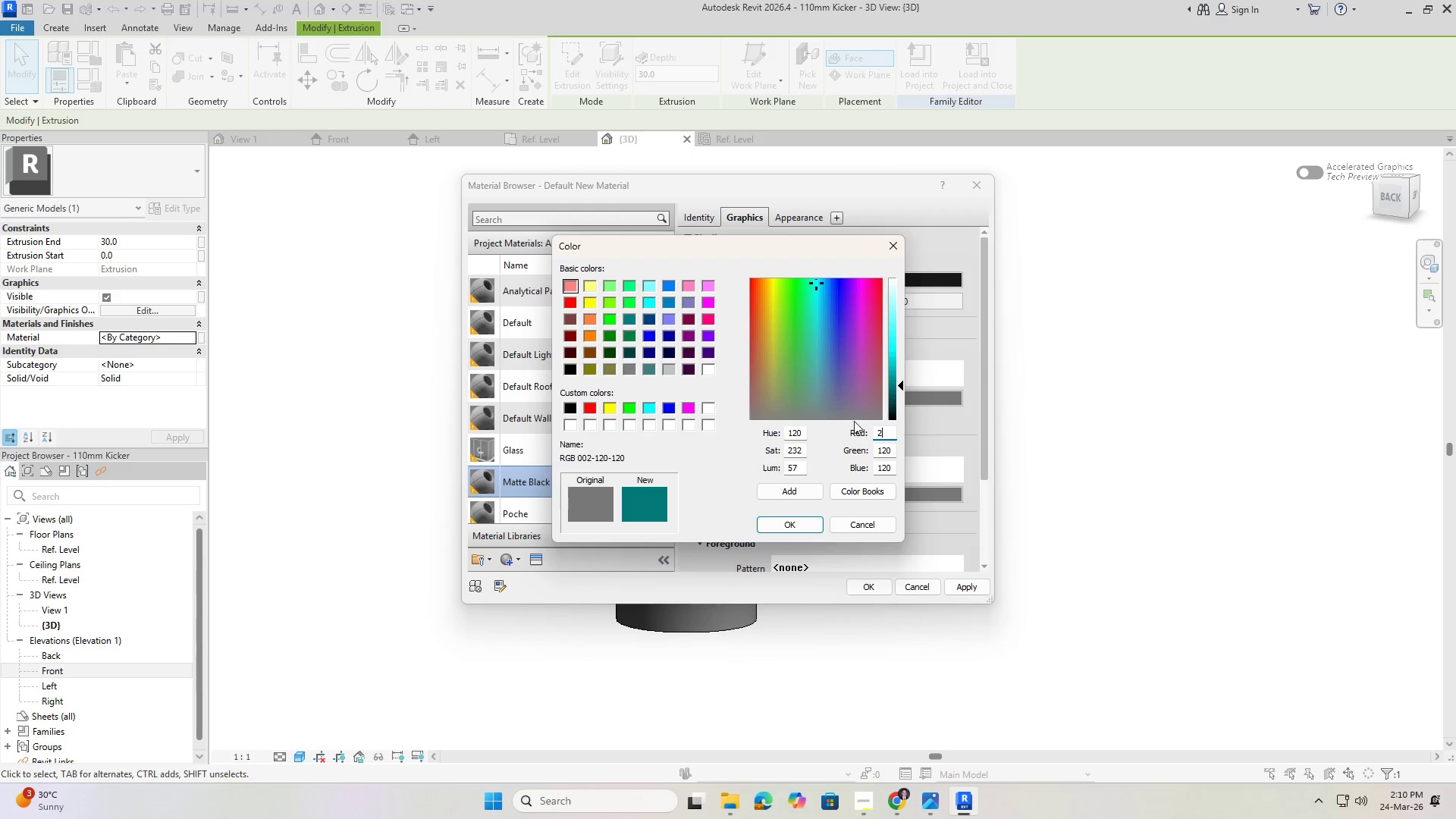 
key(Numpad3)
 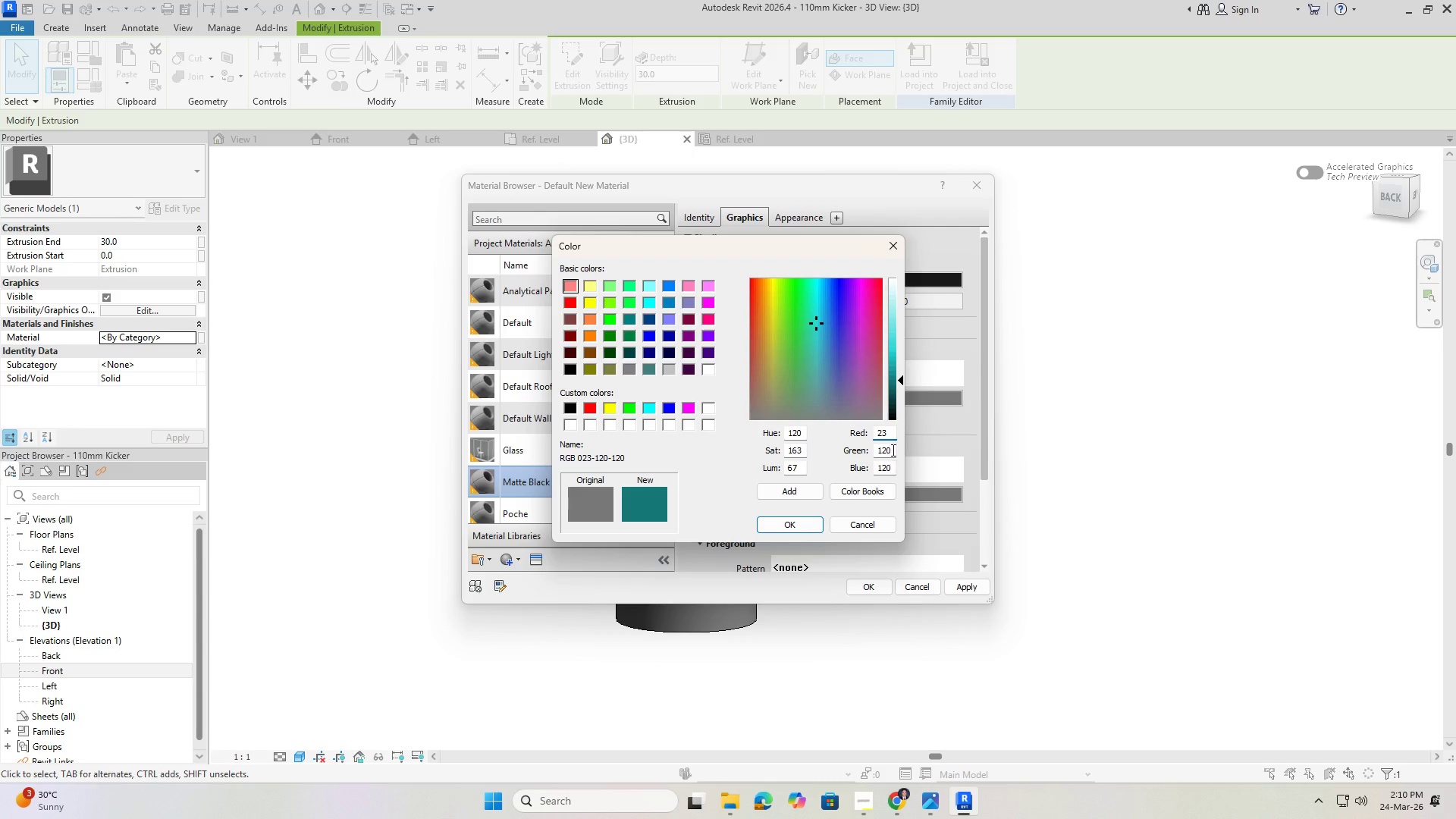 
left_click_drag(start_coordinate=[893, 449], to_coordinate=[847, 457])
 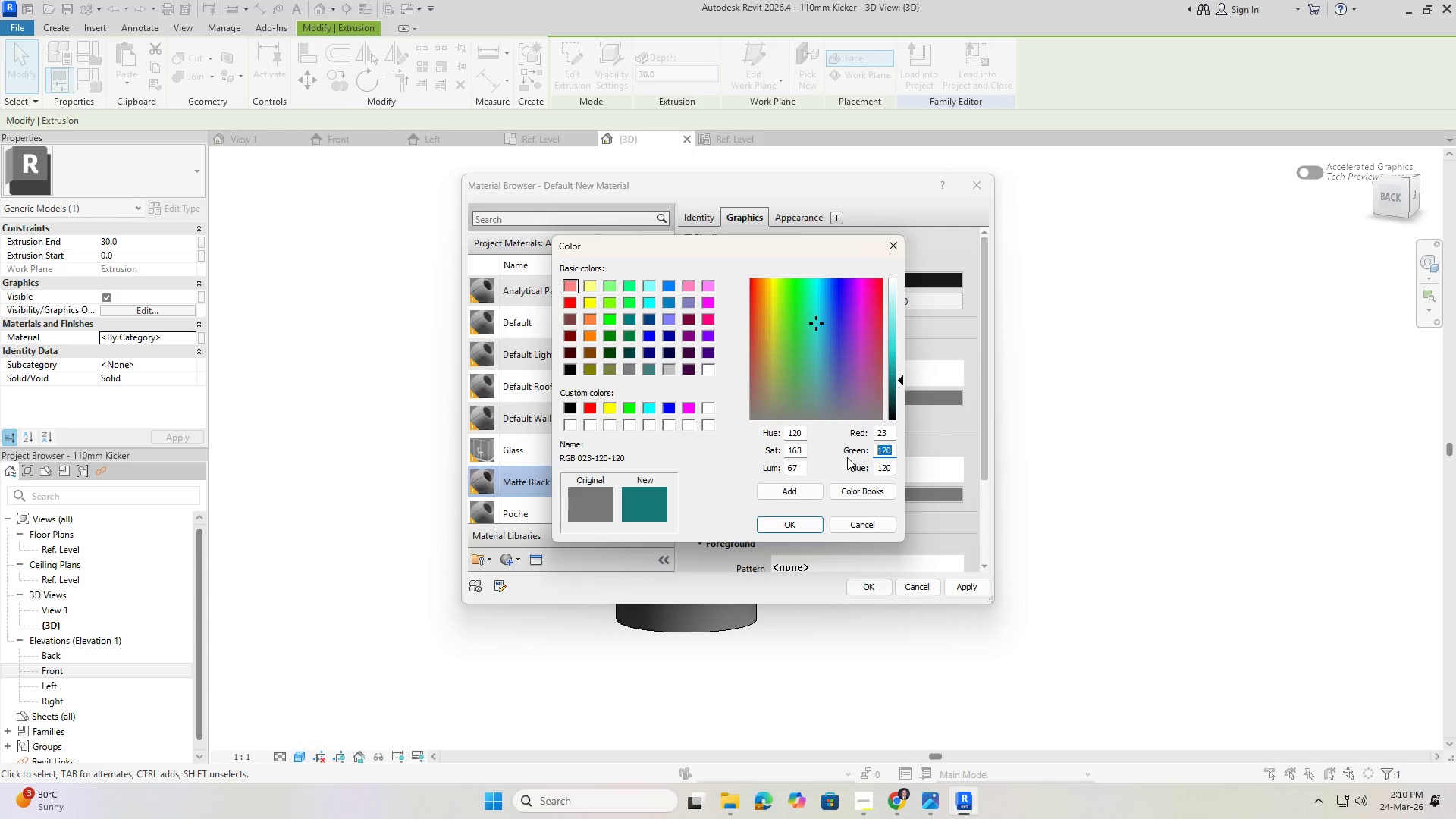 
key(Numpad2)
 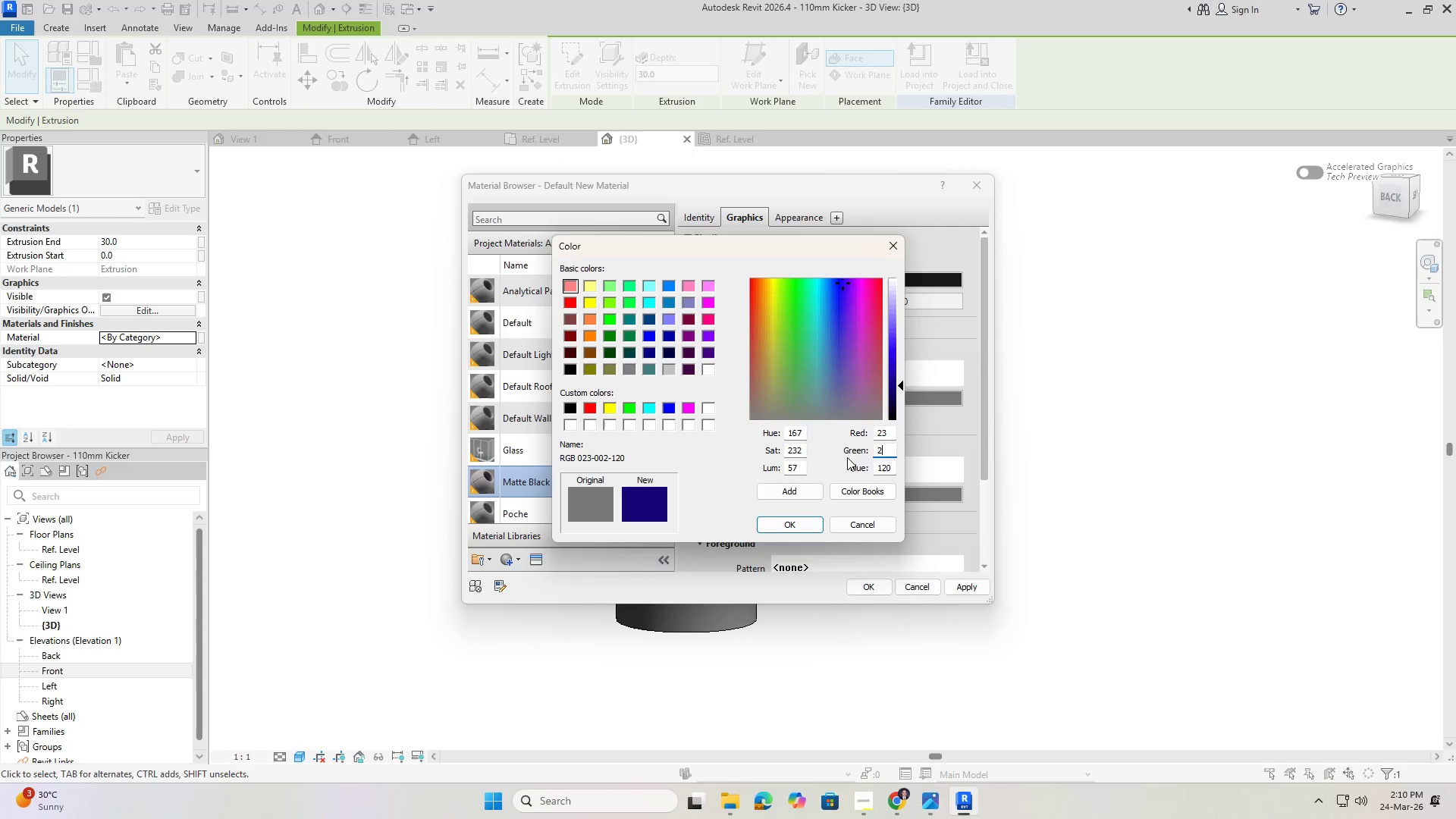 
key(Numpad3)
 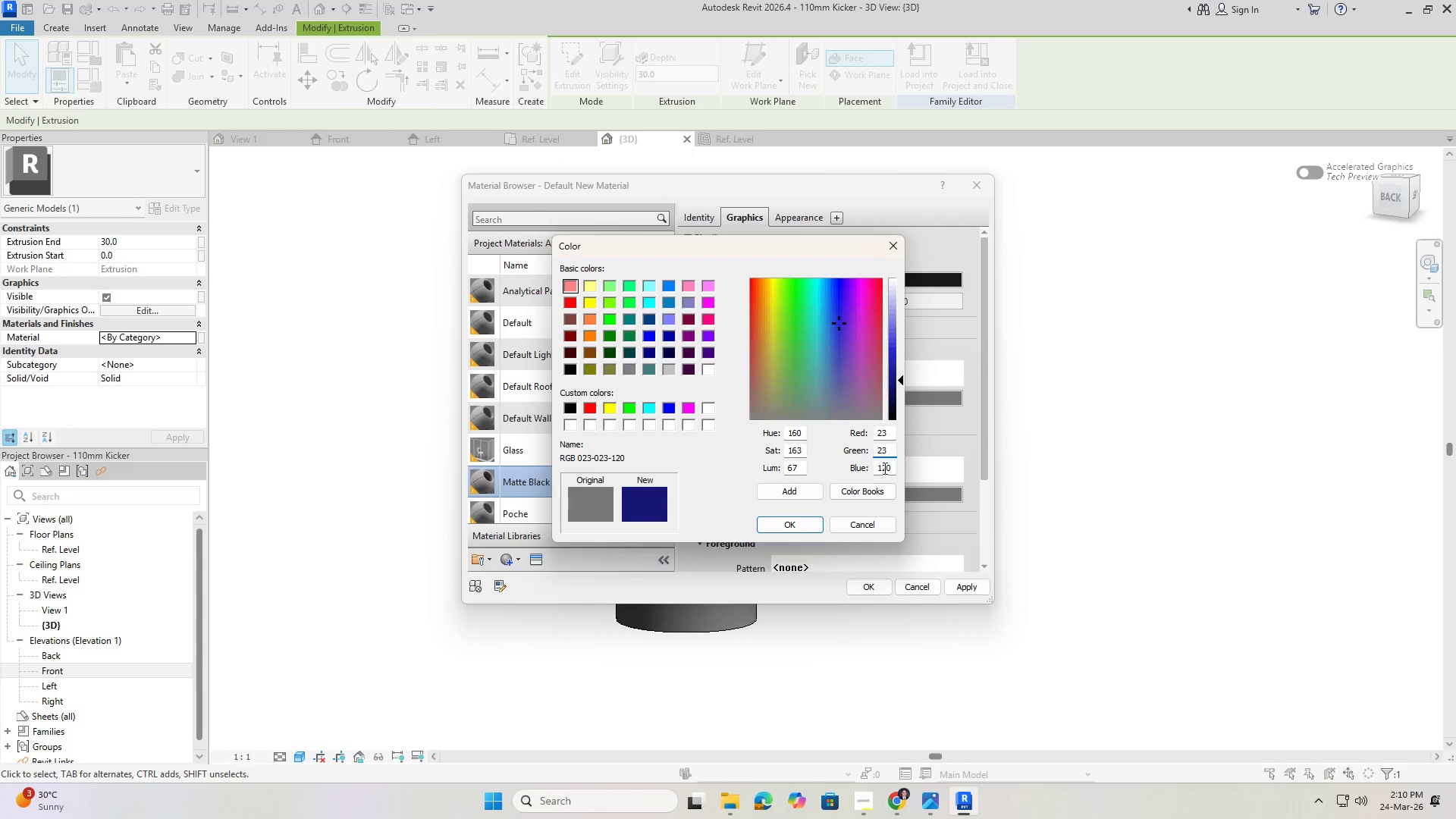 
left_click_drag(start_coordinate=[891, 472], to_coordinate=[861, 472])
 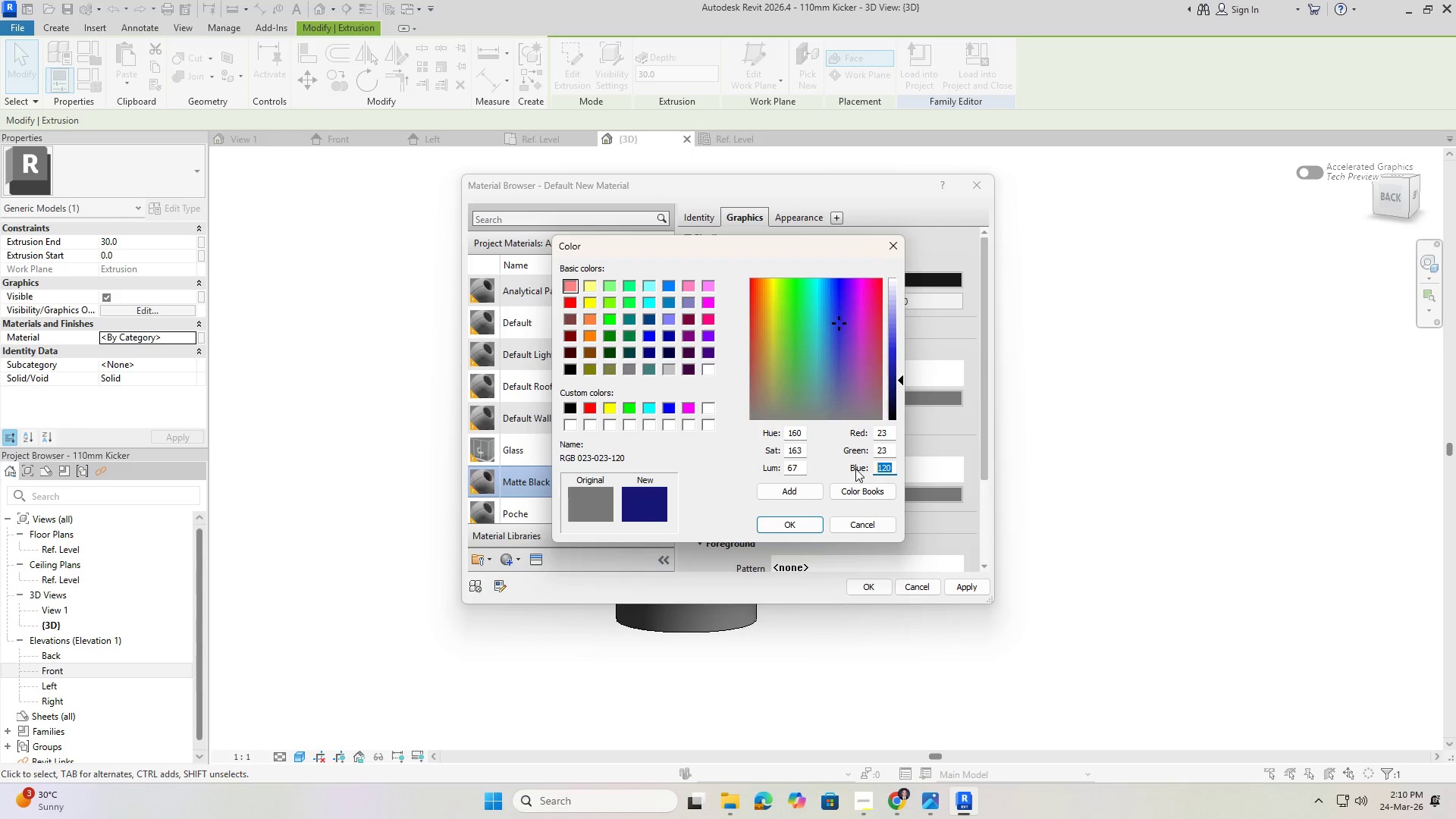 
key(Numpad2)
 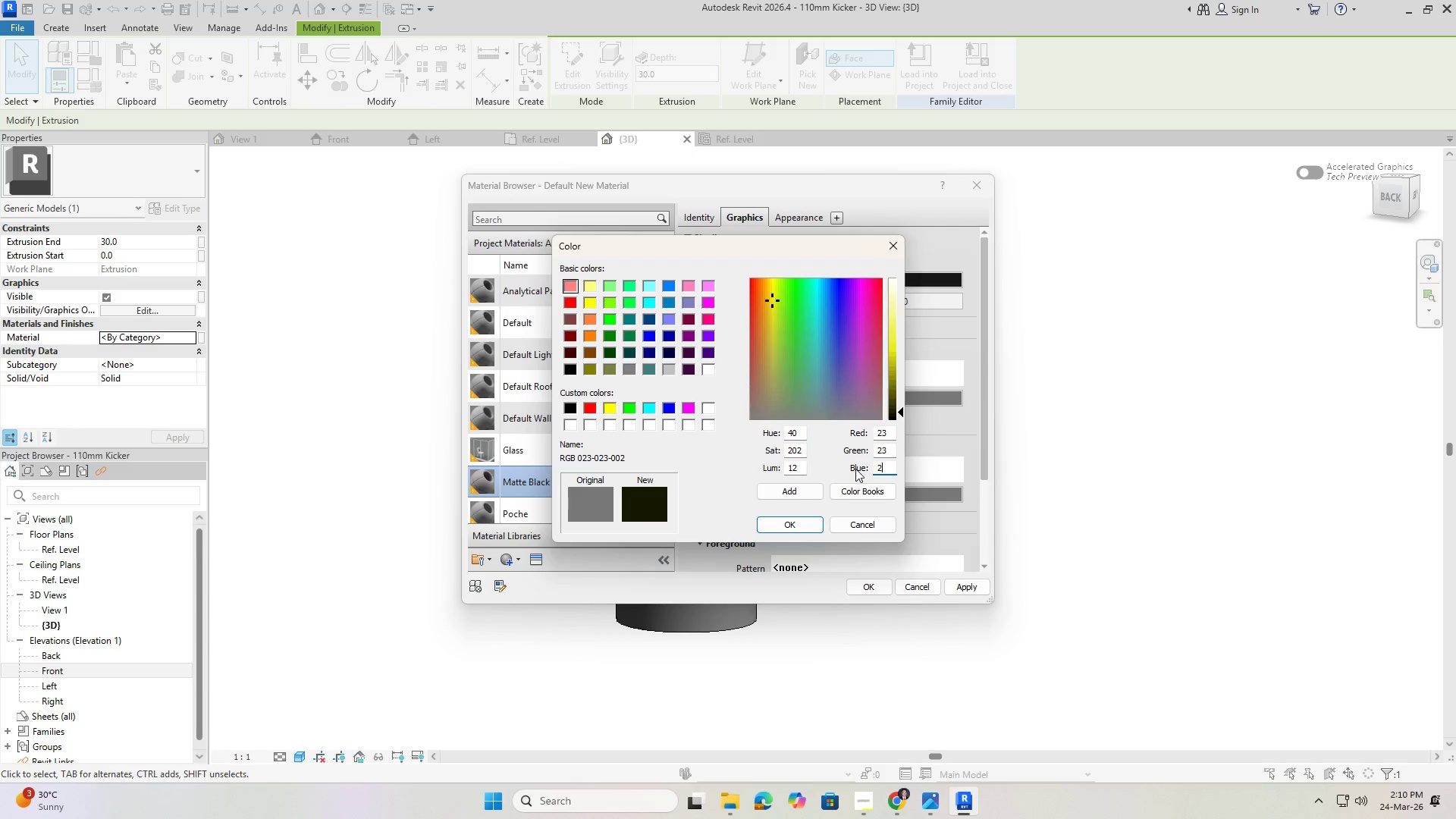 
key(Numpad3)
 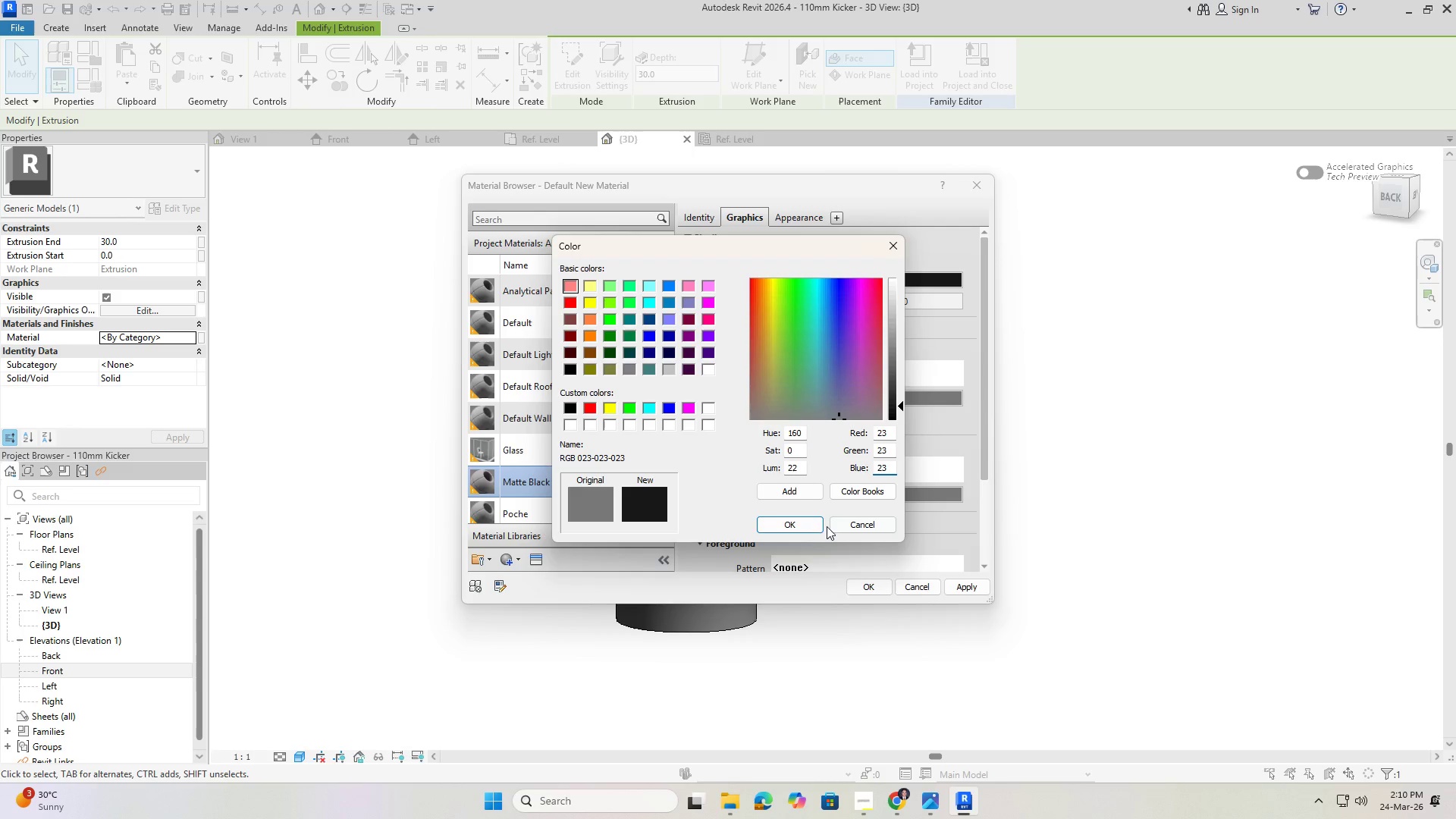 
left_click([813, 526])
 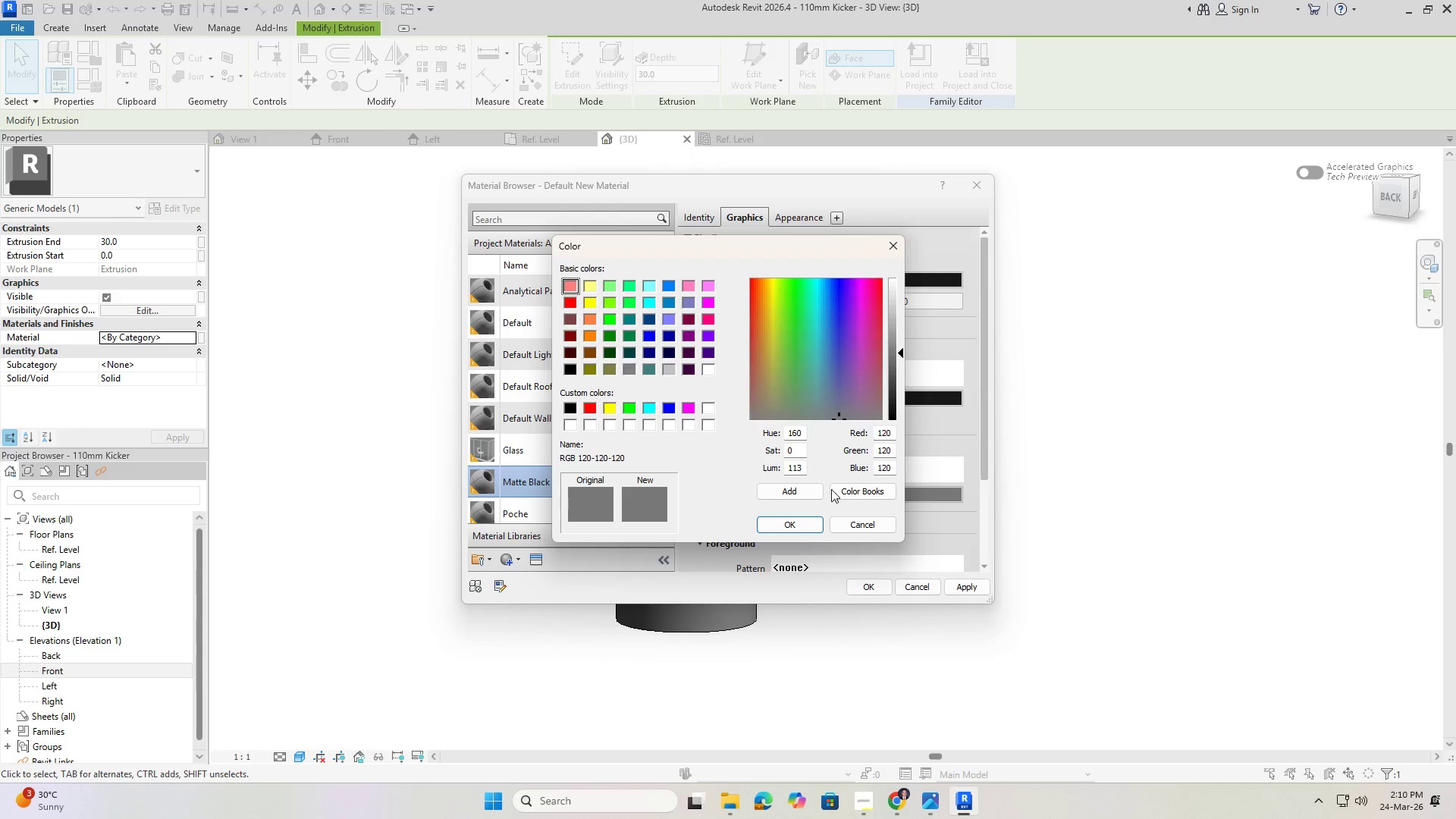 
left_click_drag(start_coordinate=[891, 431], to_coordinate=[755, 431])
 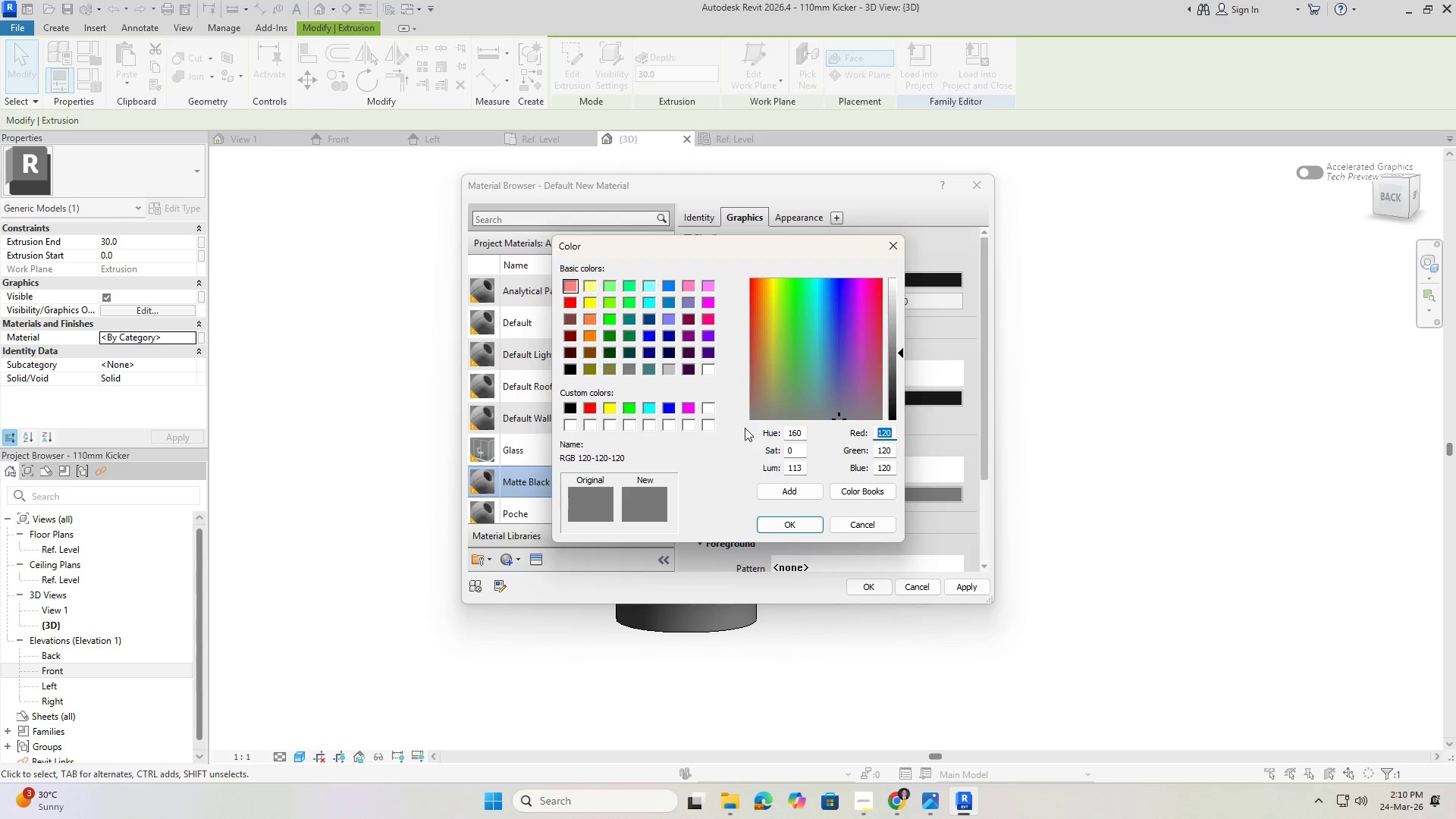 
key(Numpad2)
 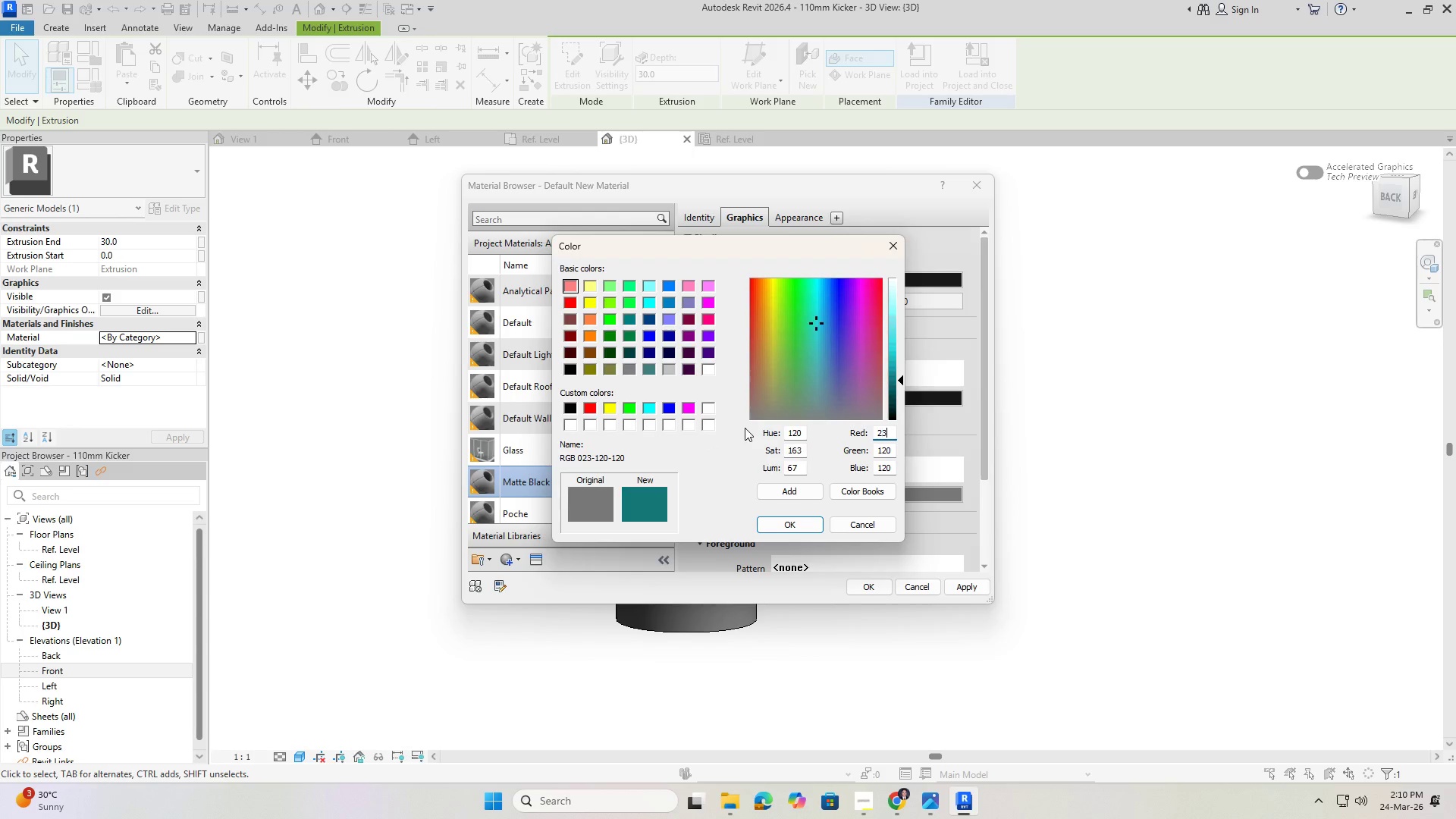 
key(Numpad3)
 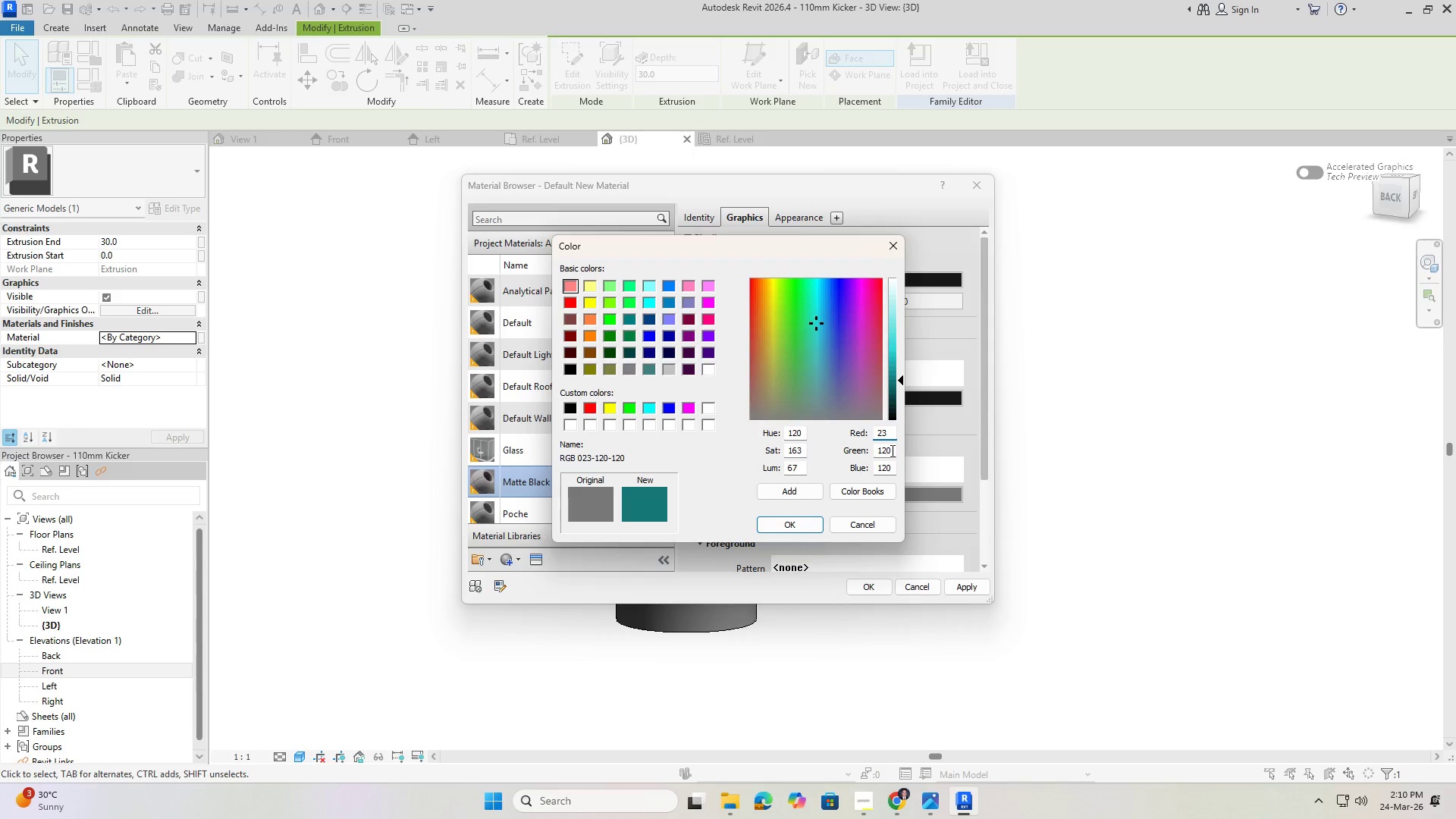 
left_click_drag(start_coordinate=[891, 450], to_coordinate=[848, 453])
 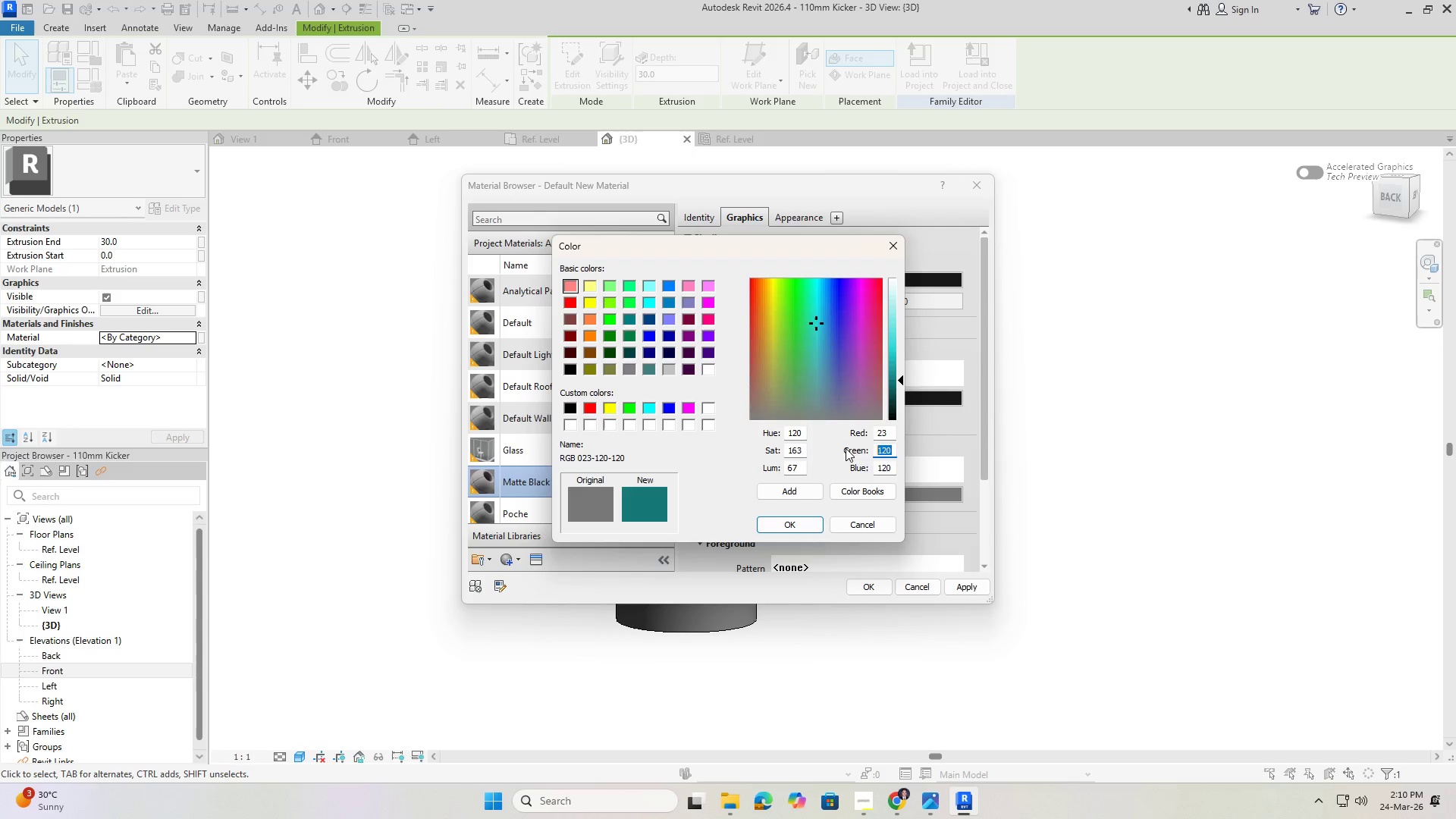 
key(Numpad2)
 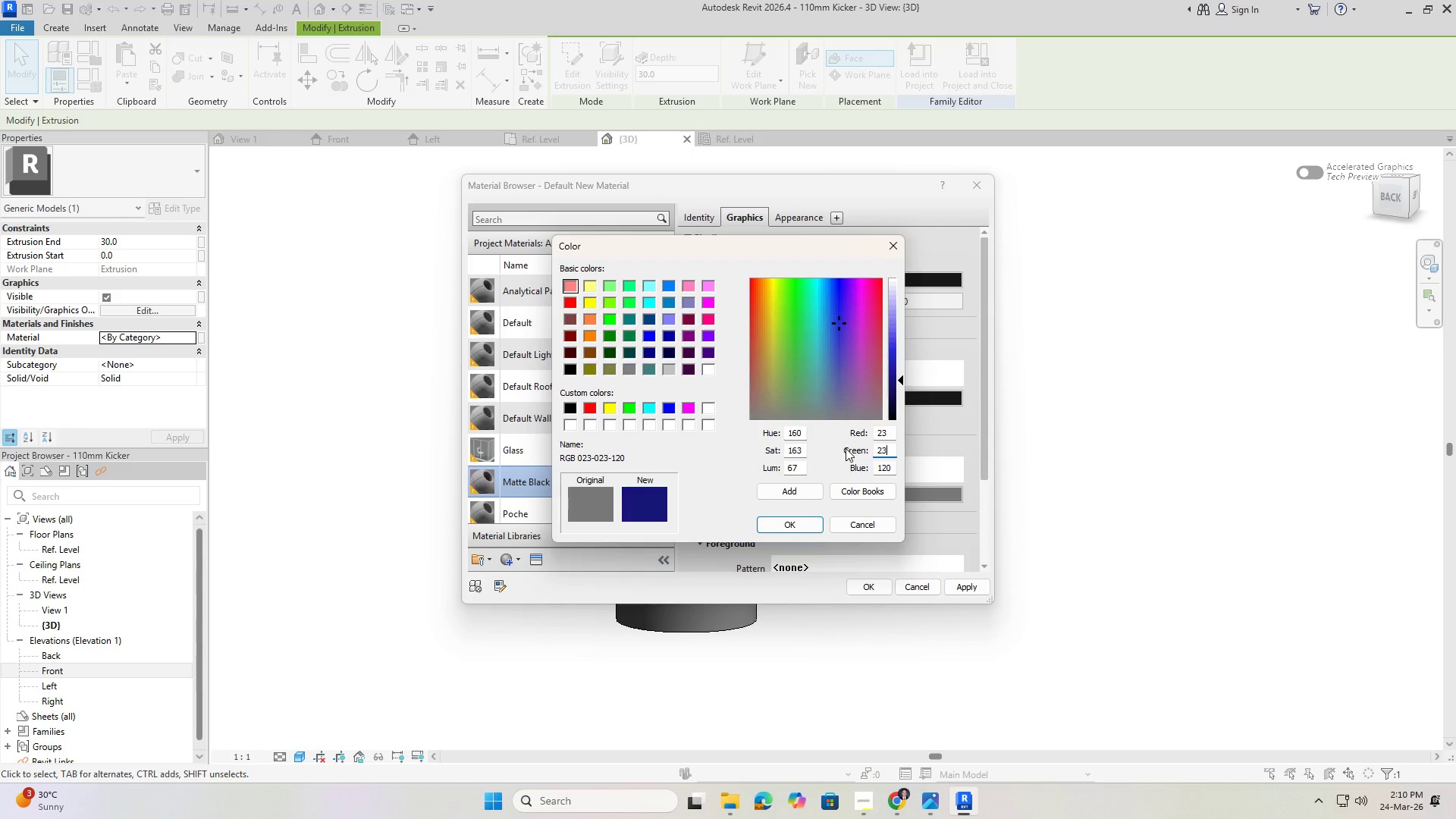 
key(Numpad3)
 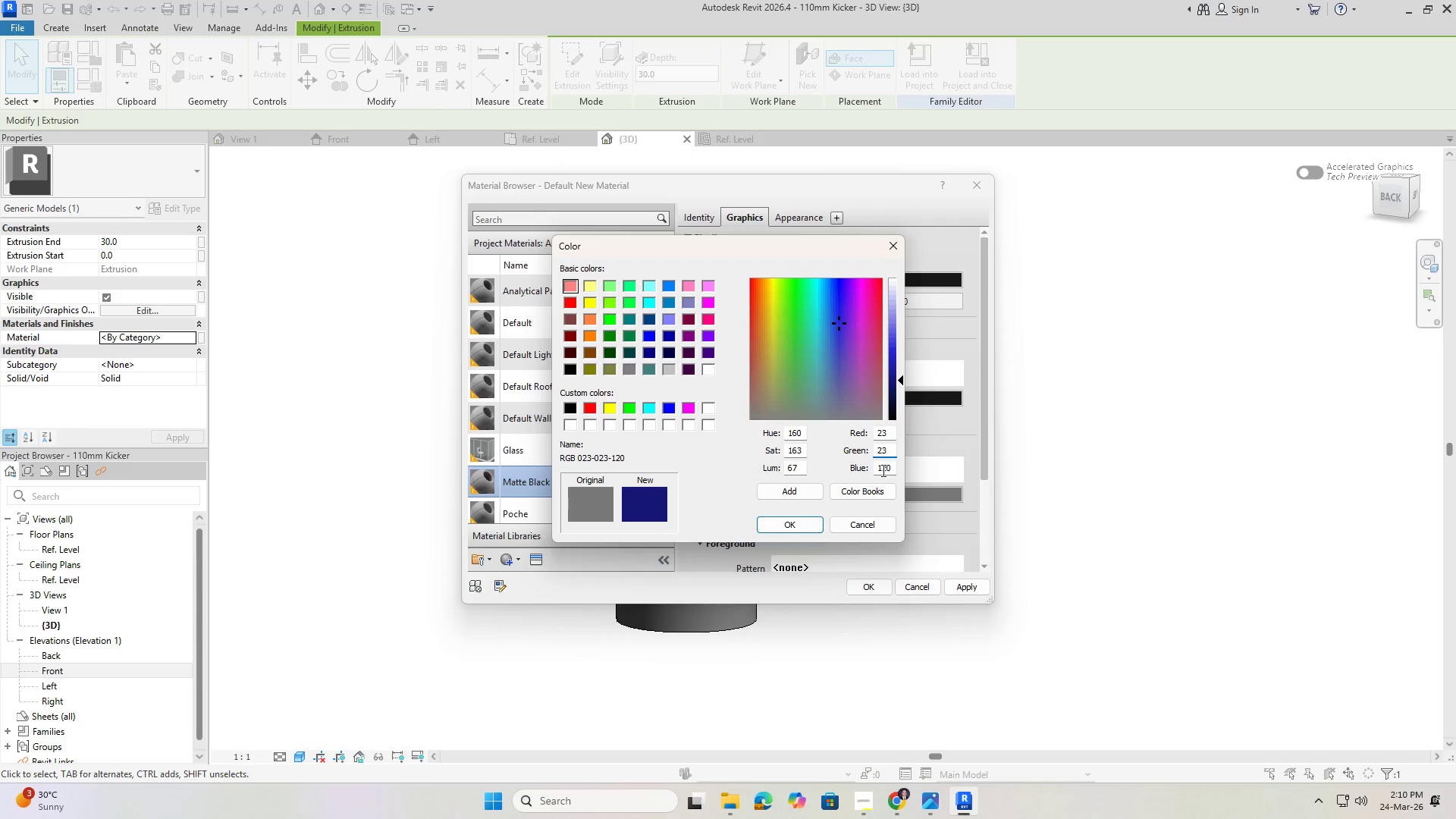 
left_click_drag(start_coordinate=[891, 471], to_coordinate=[861, 471])
 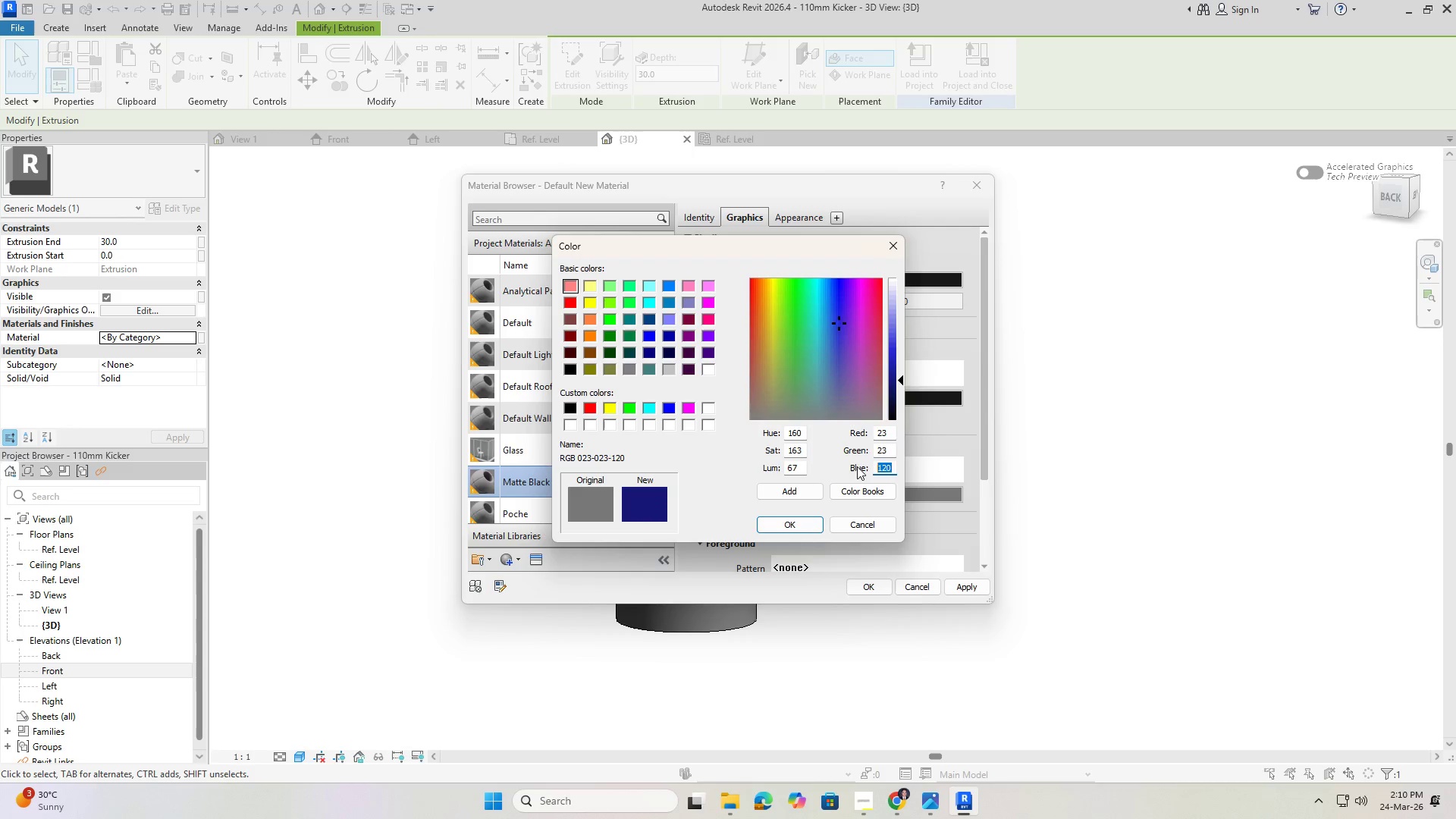 
key(Numpad2)
 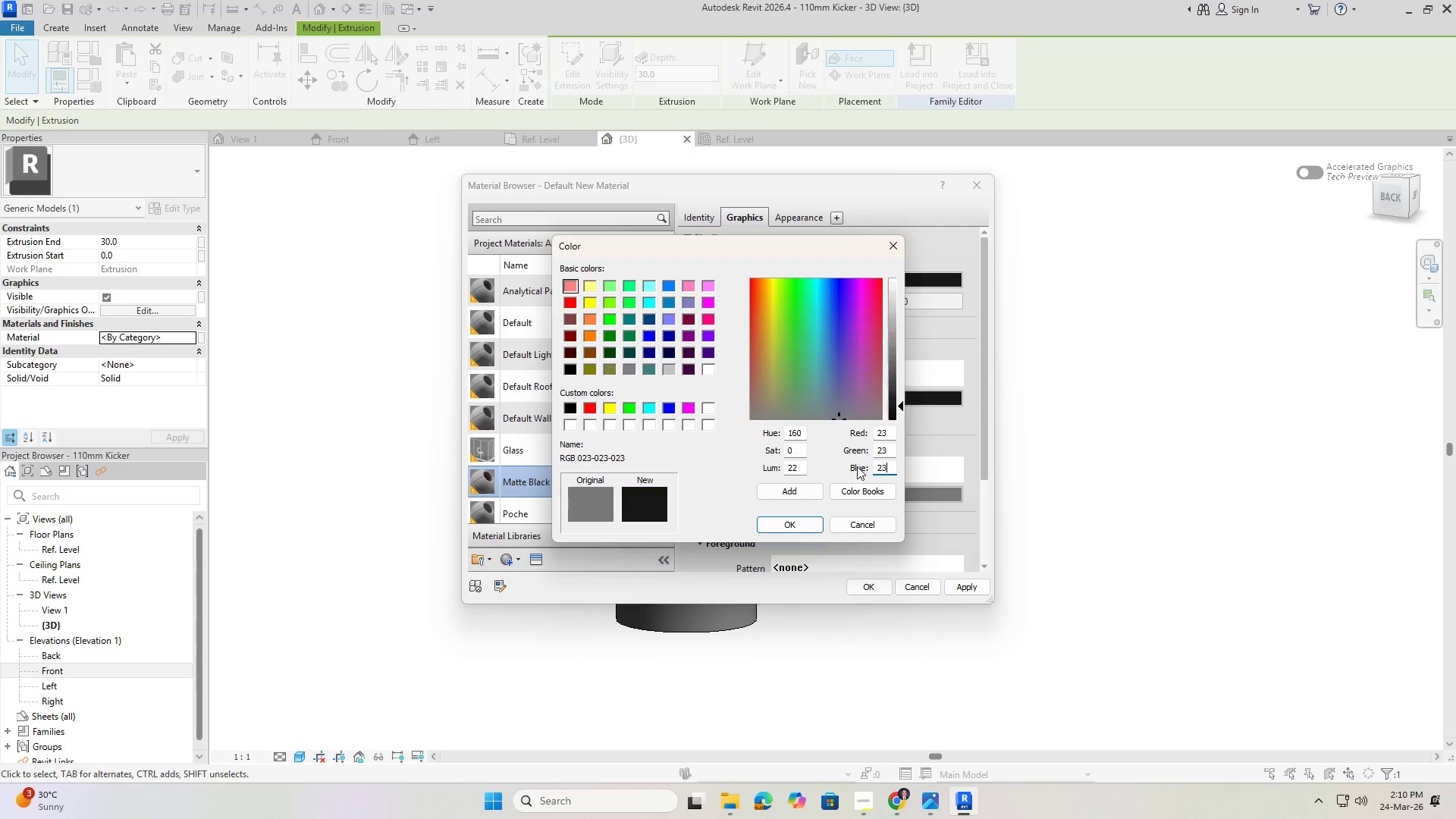 
key(Numpad3)
 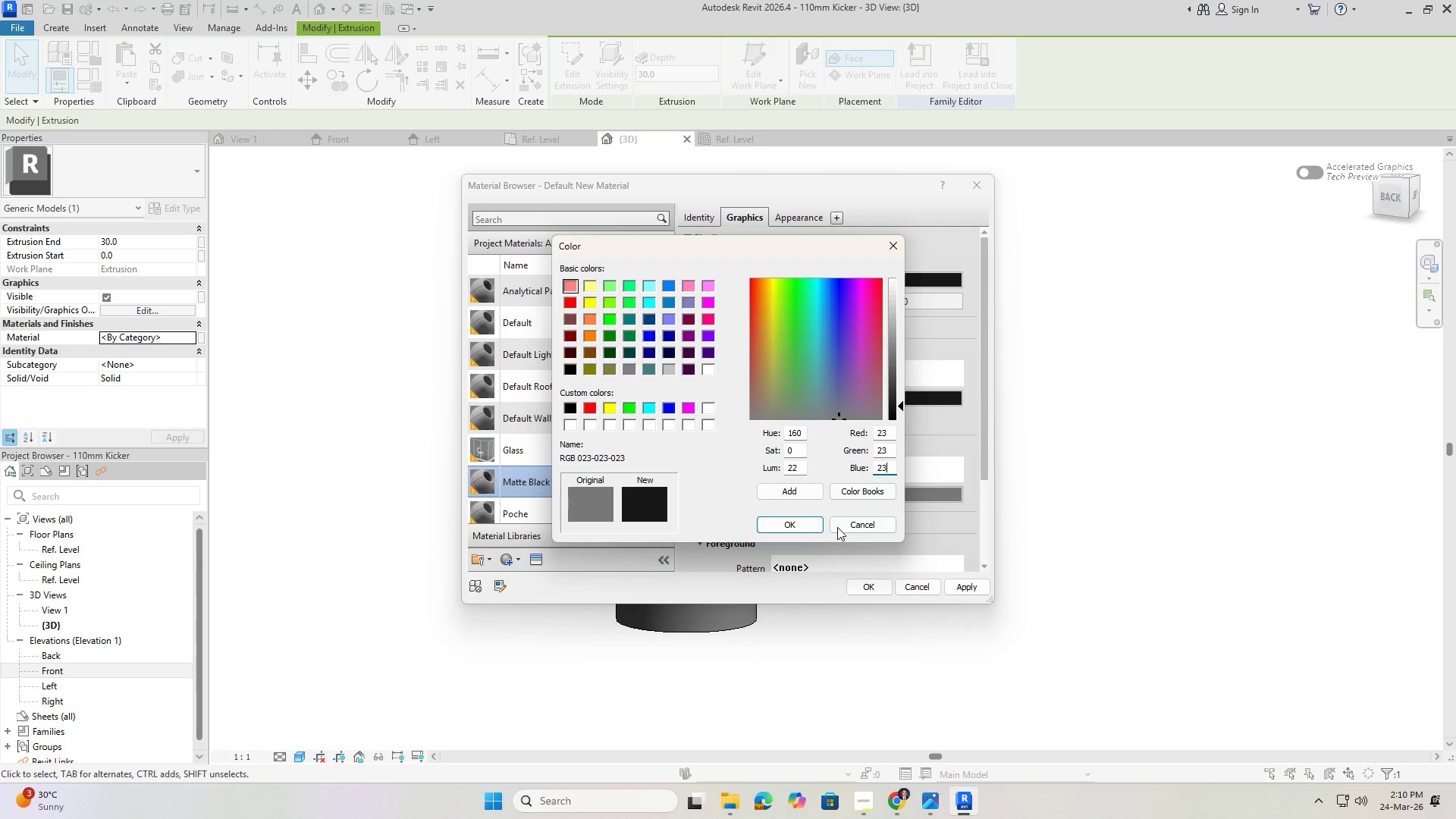 
left_click([811, 525])
 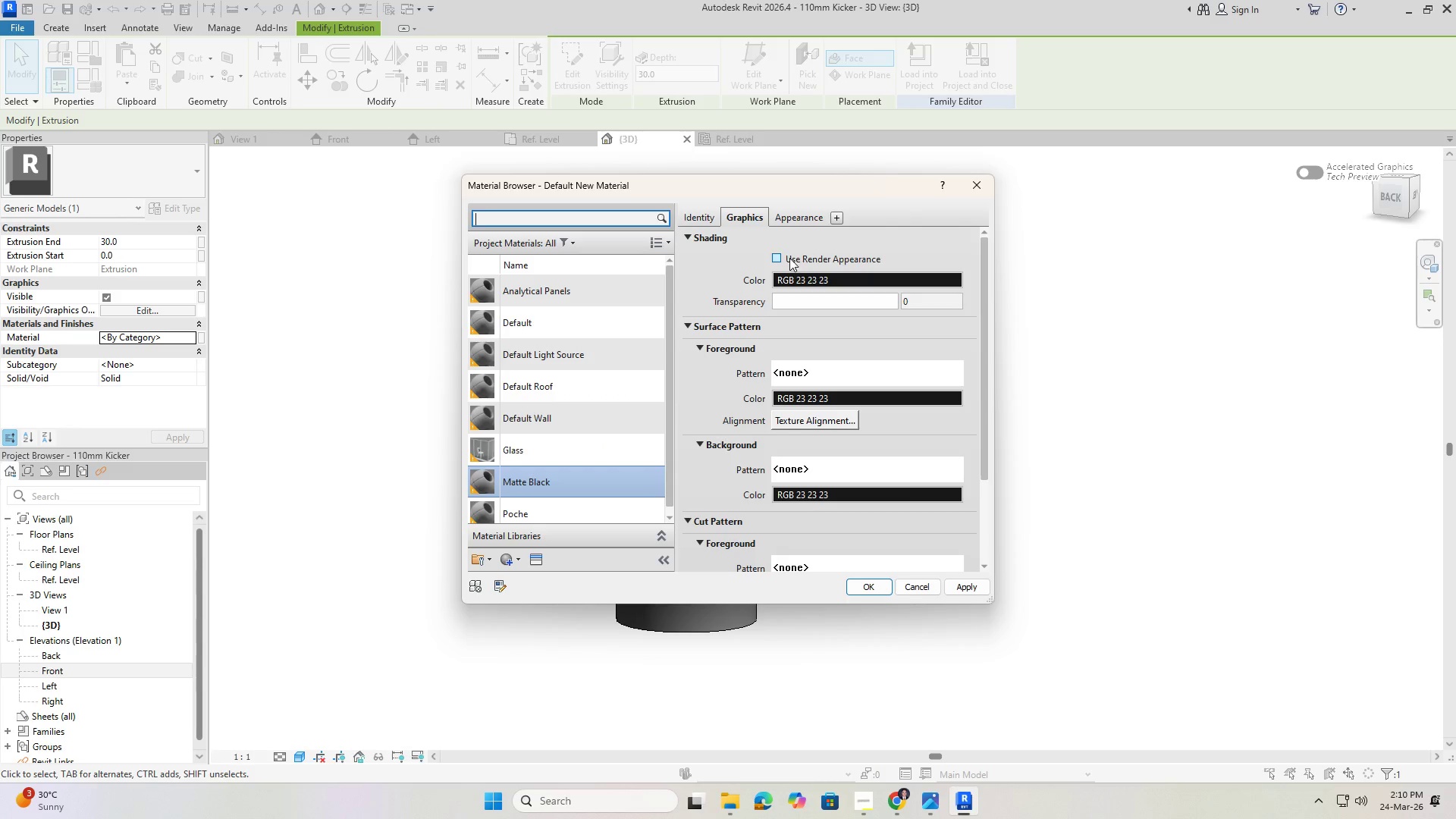 
scroll: coordinate [824, 507], scroll_direction: down, amount: 5.0
 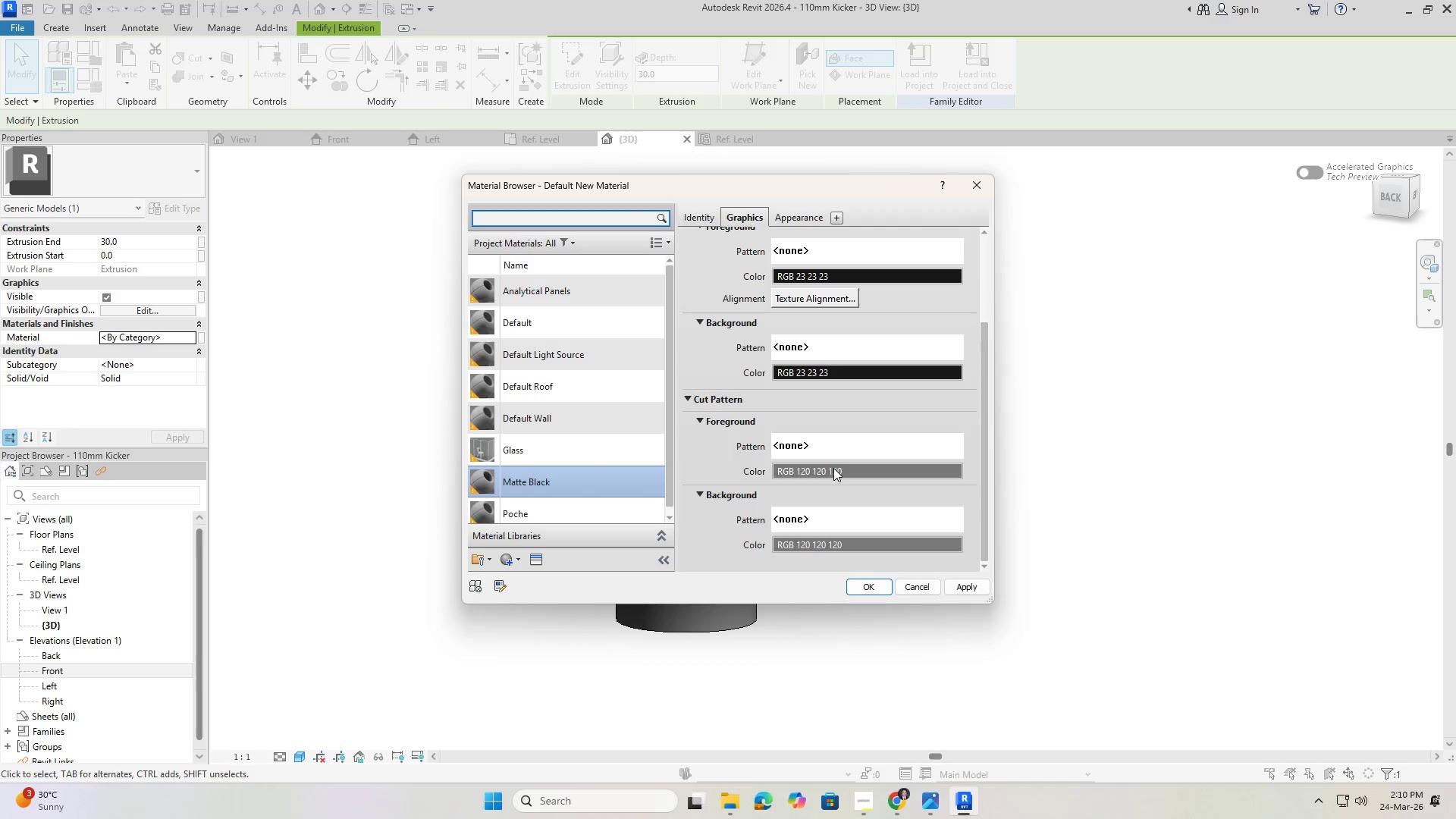 
left_click([842, 446])
 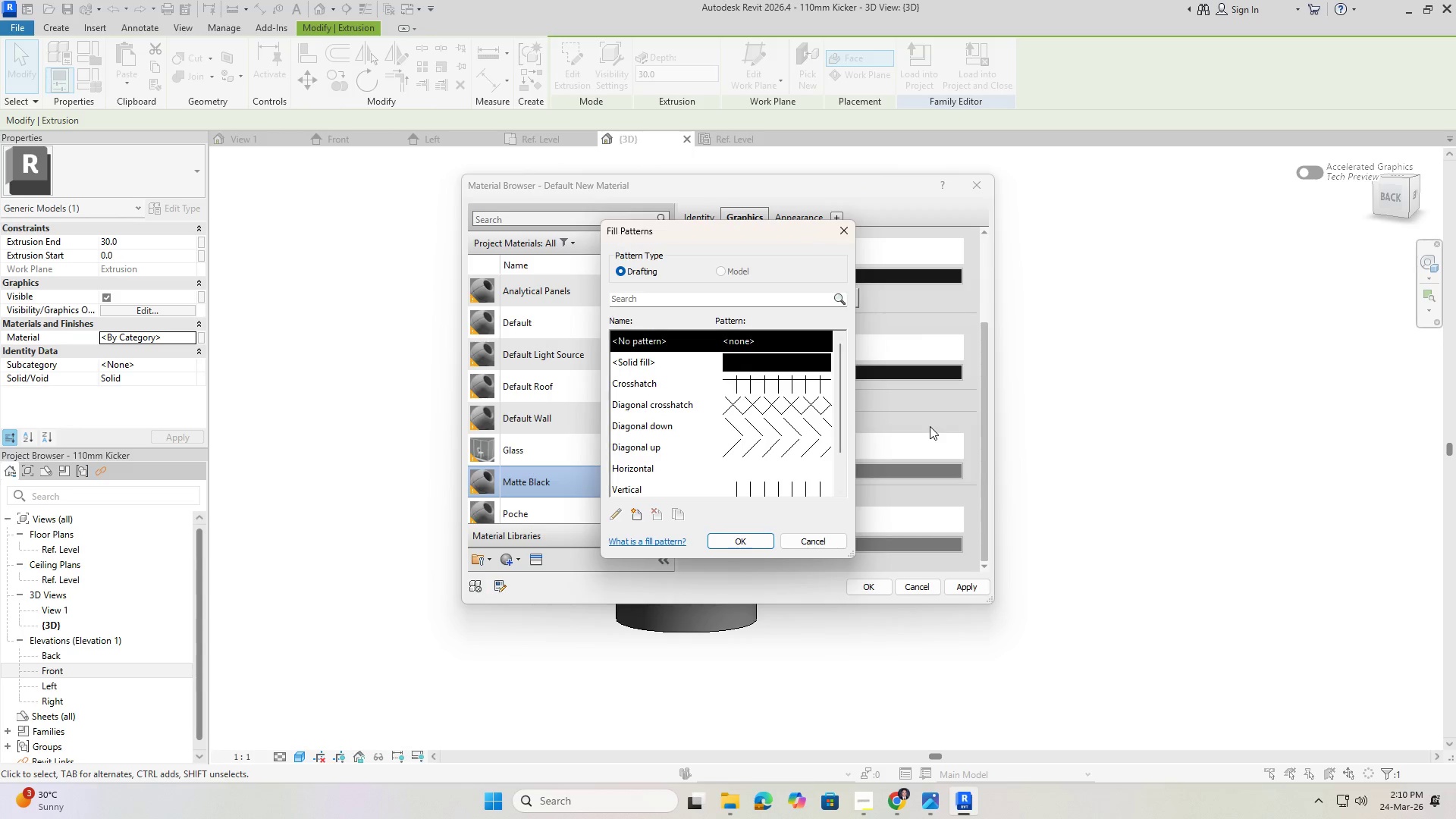 
left_click([918, 419])
 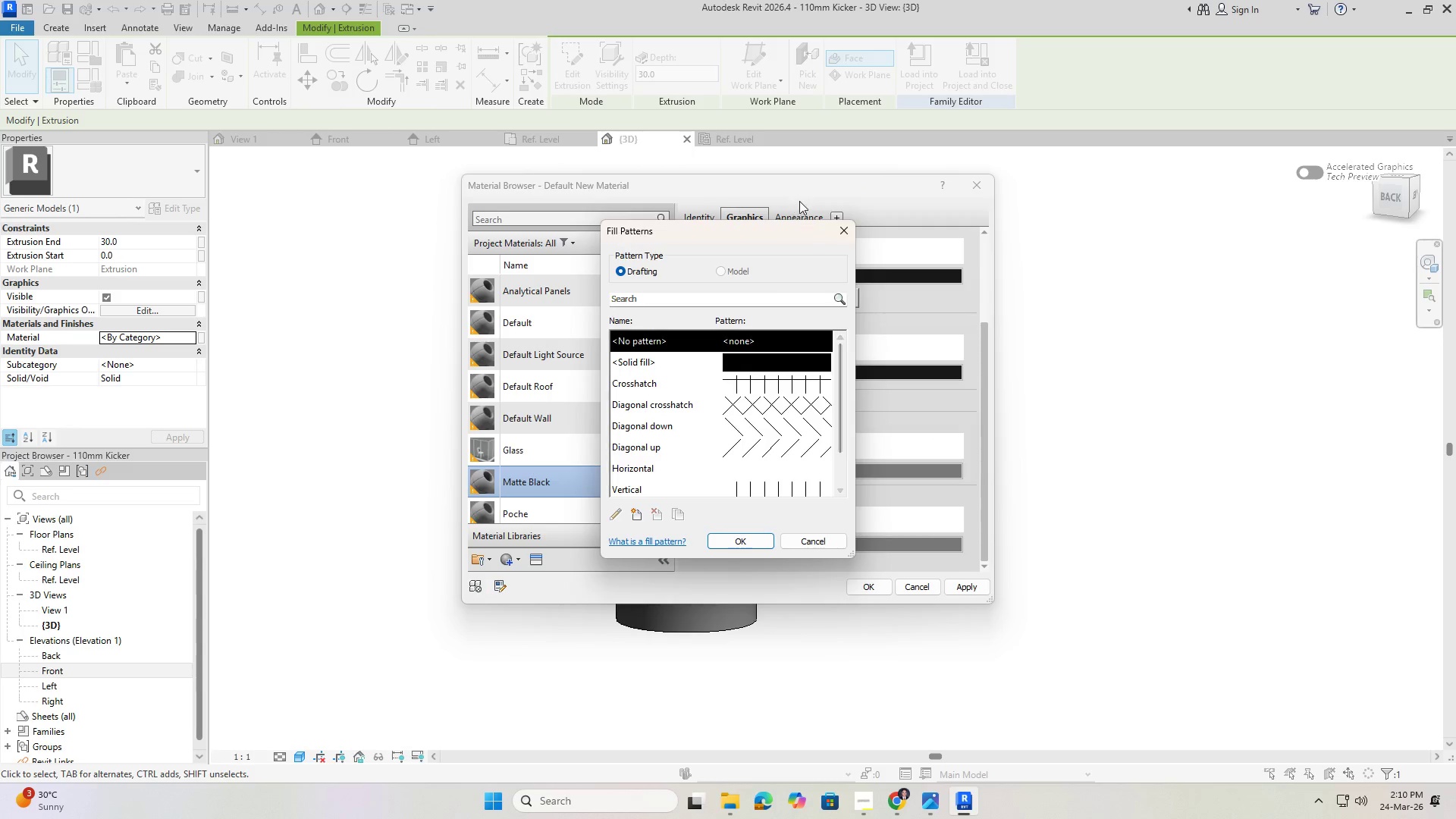 
left_click([843, 231])
 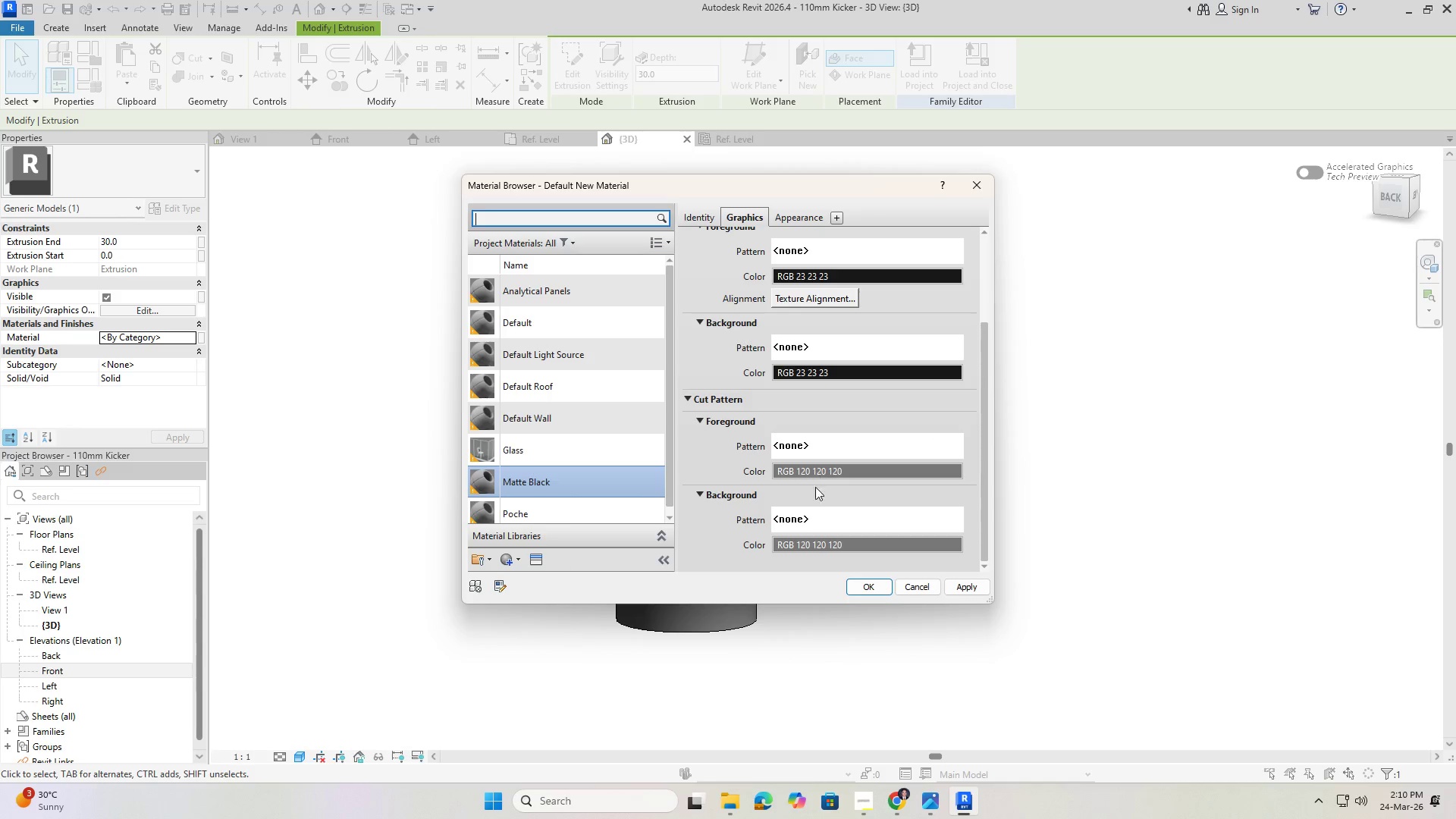 
left_click([824, 472])
 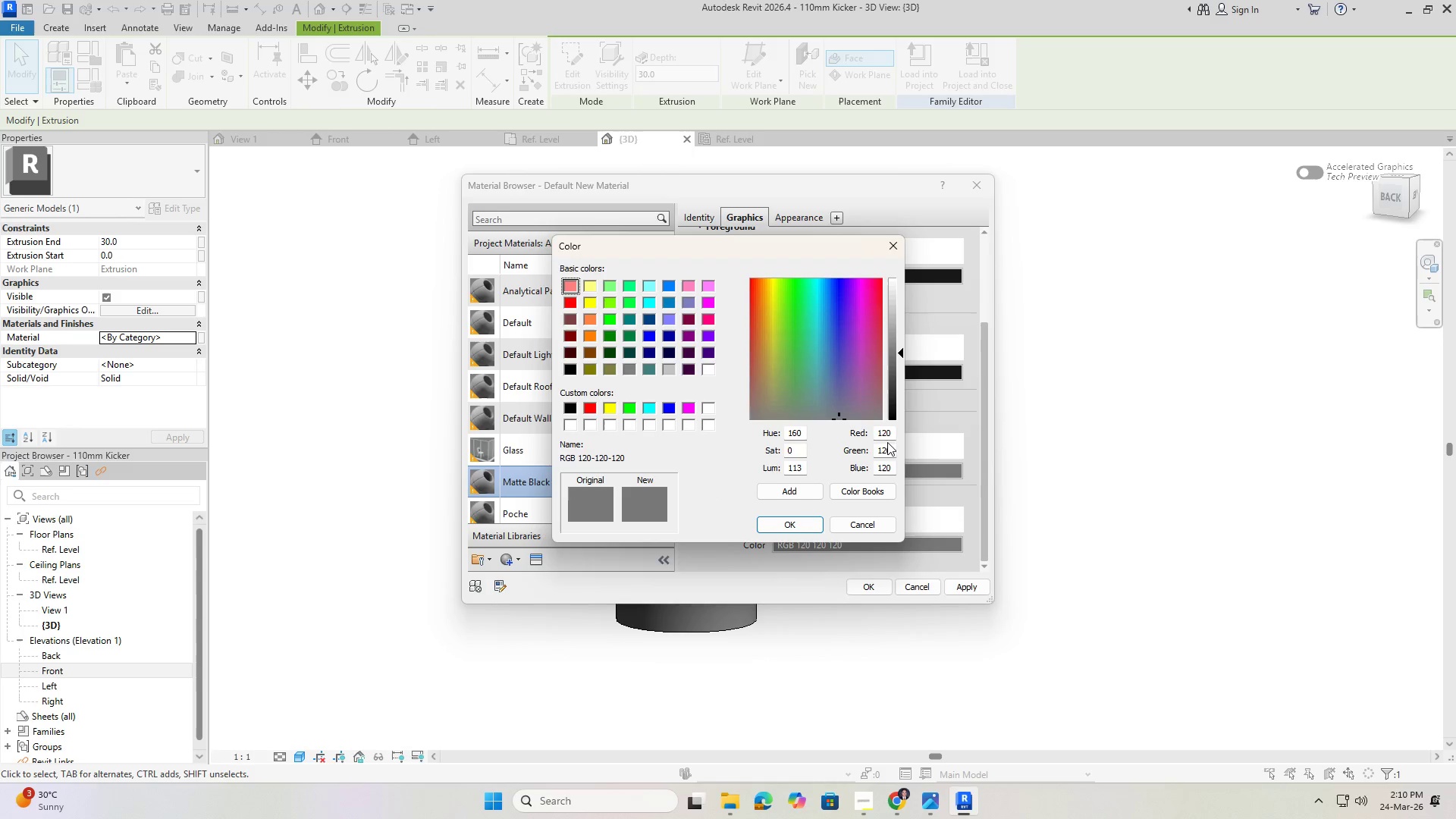 
left_click_drag(start_coordinate=[896, 433], to_coordinate=[804, 430])
 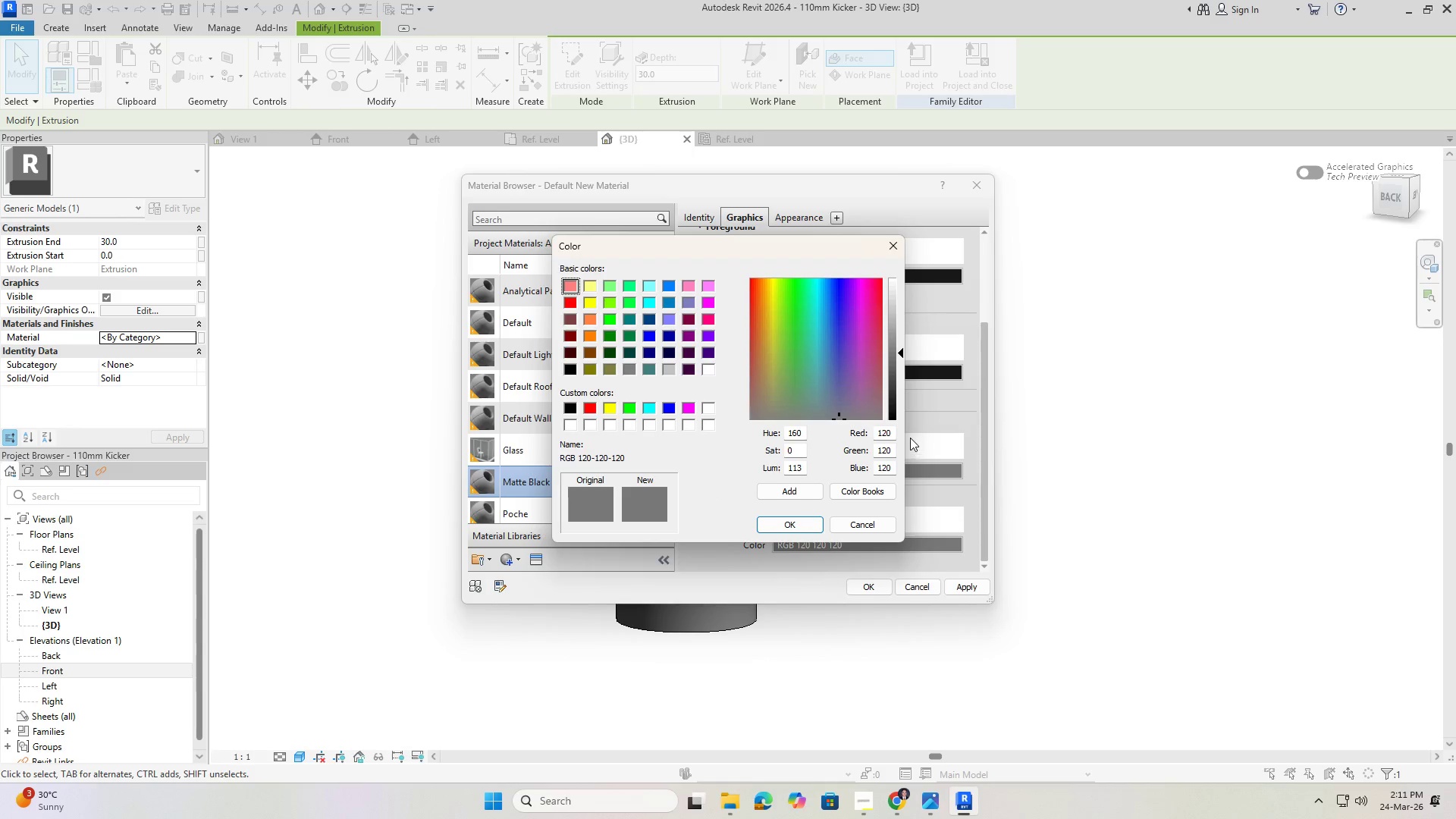 
left_click_drag(start_coordinate=[890, 435], to_coordinate=[840, 433])
 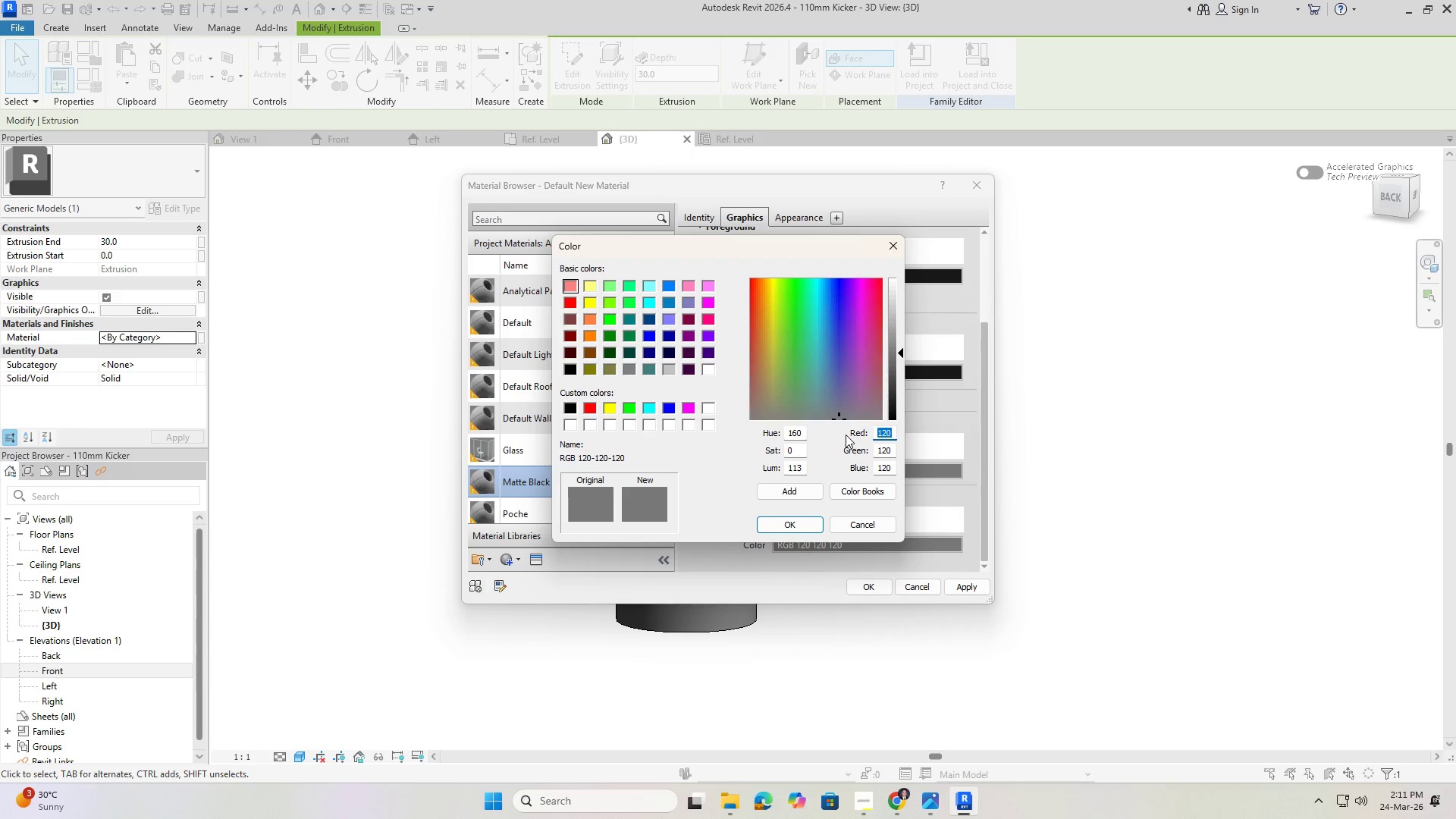 
key(Numpad2)
 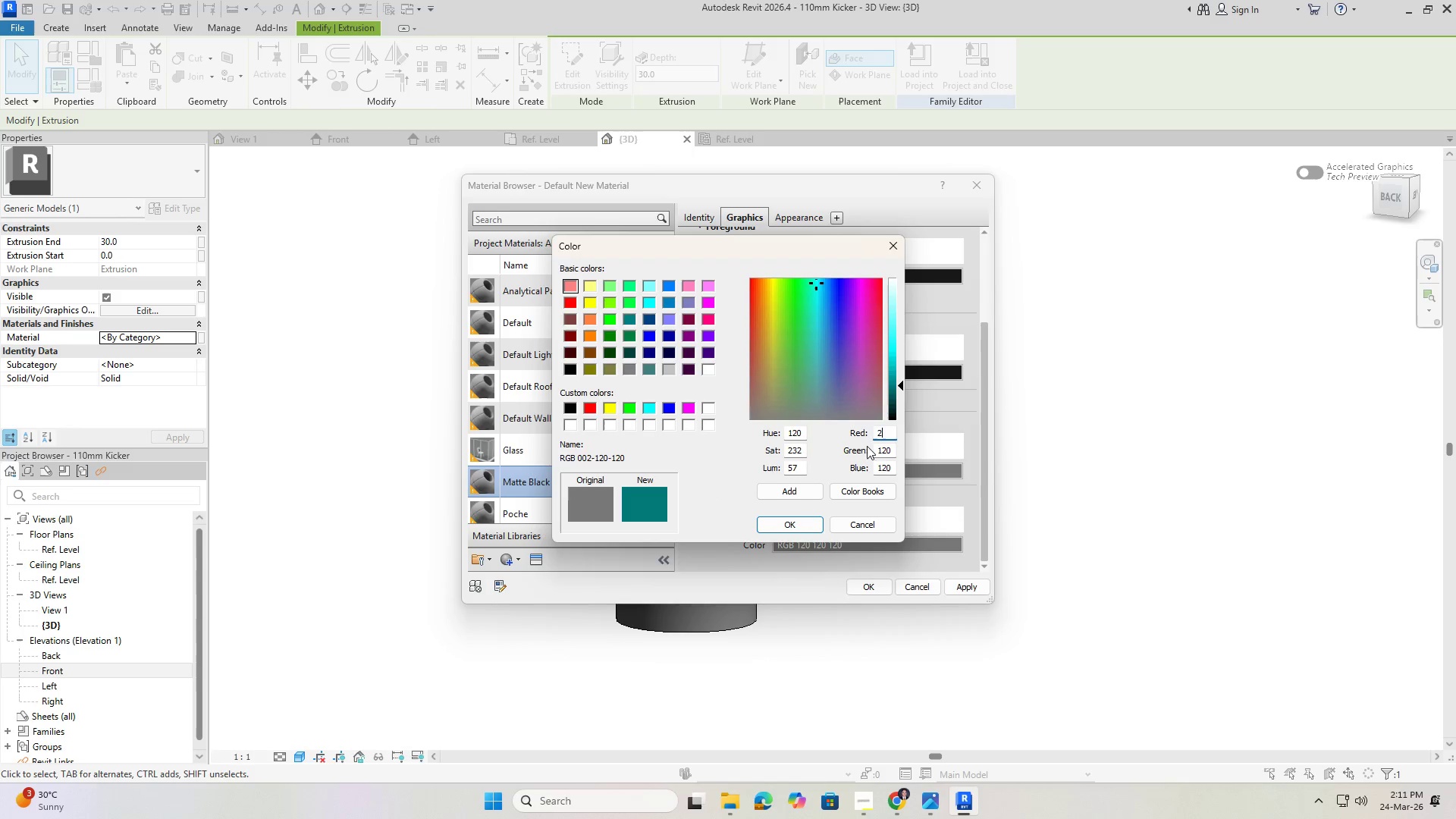 
key(Numpad3)
 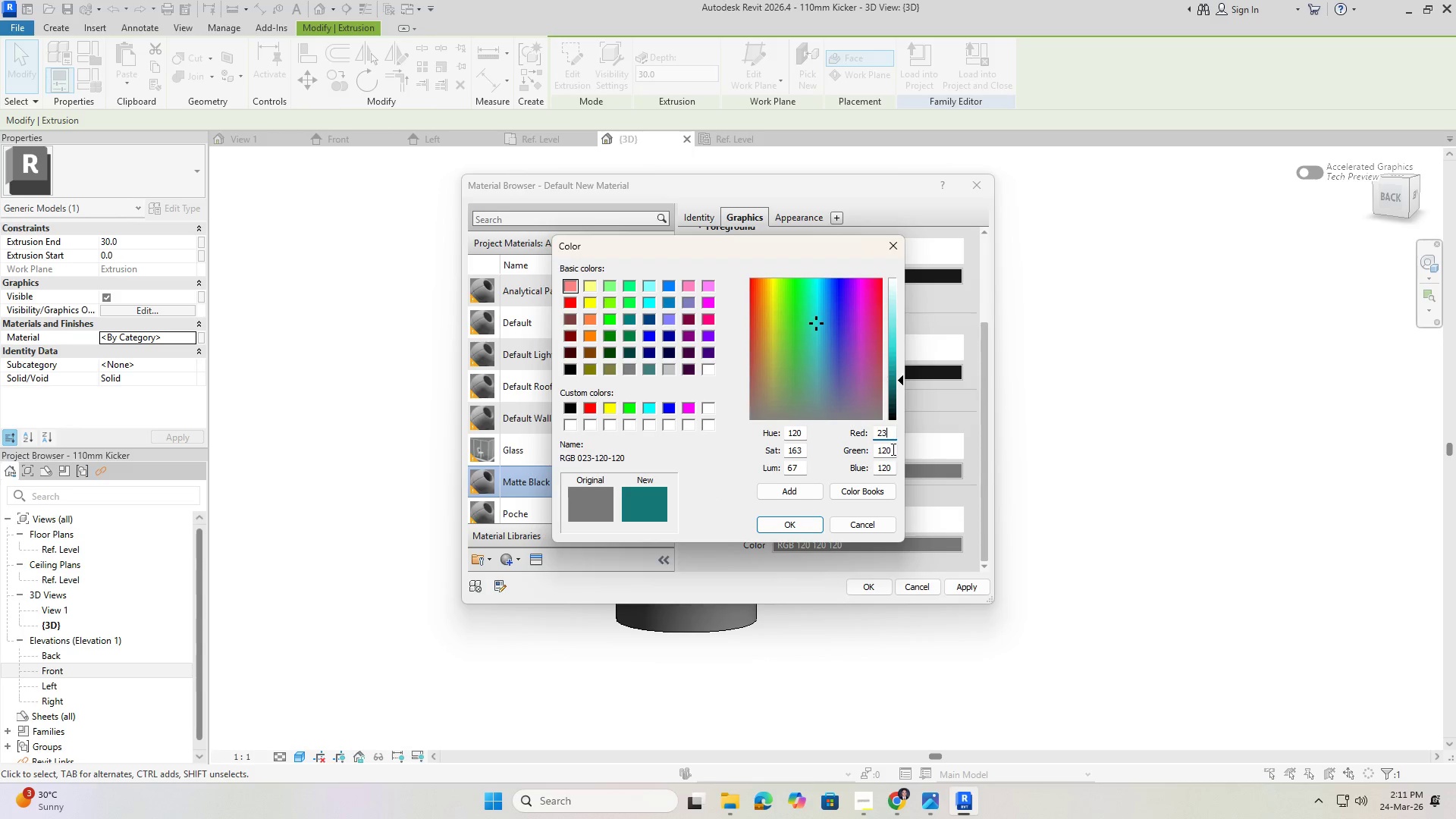 
left_click_drag(start_coordinate=[893, 449], to_coordinate=[853, 449])
 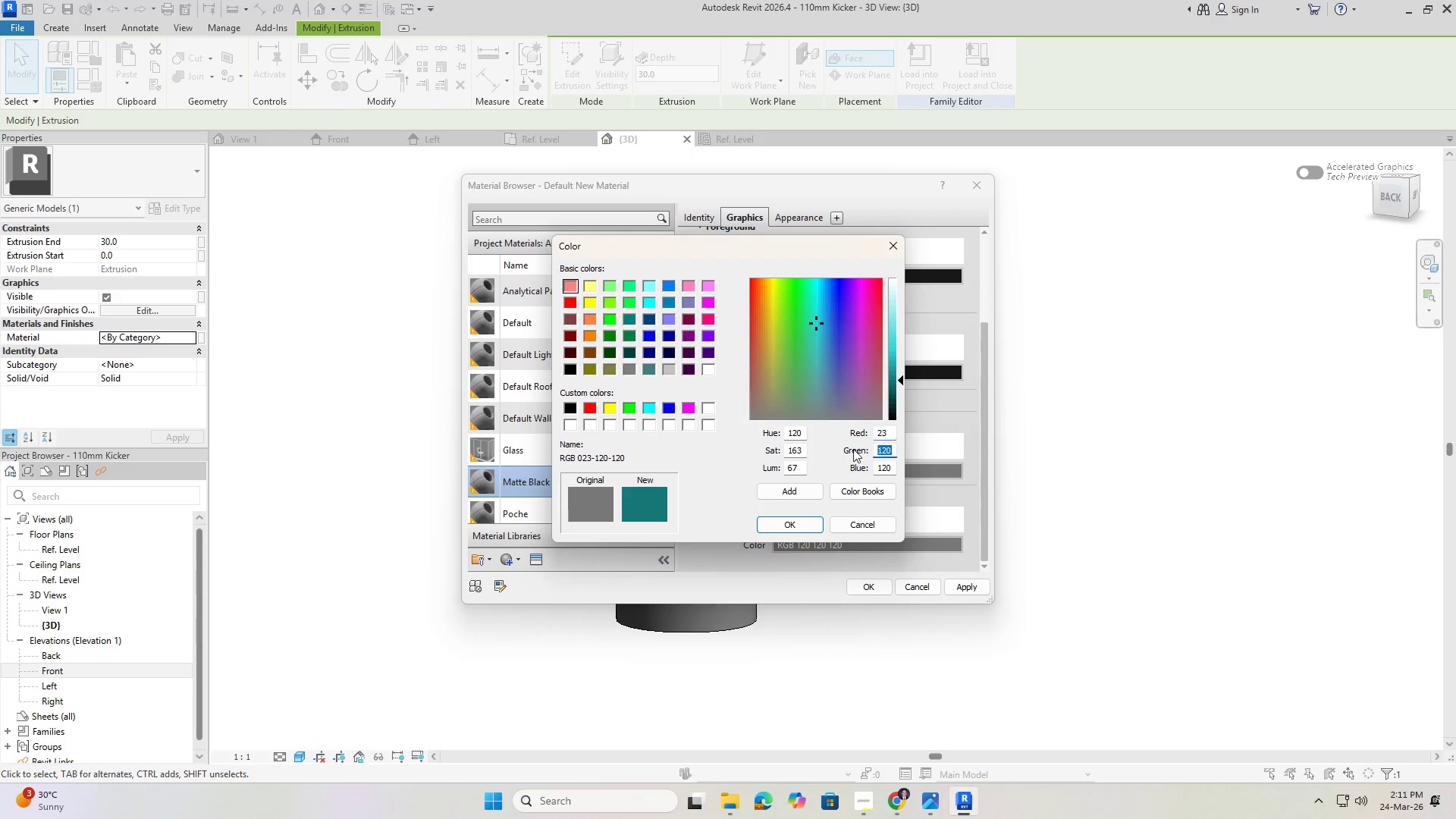 
key(Numpad2)
 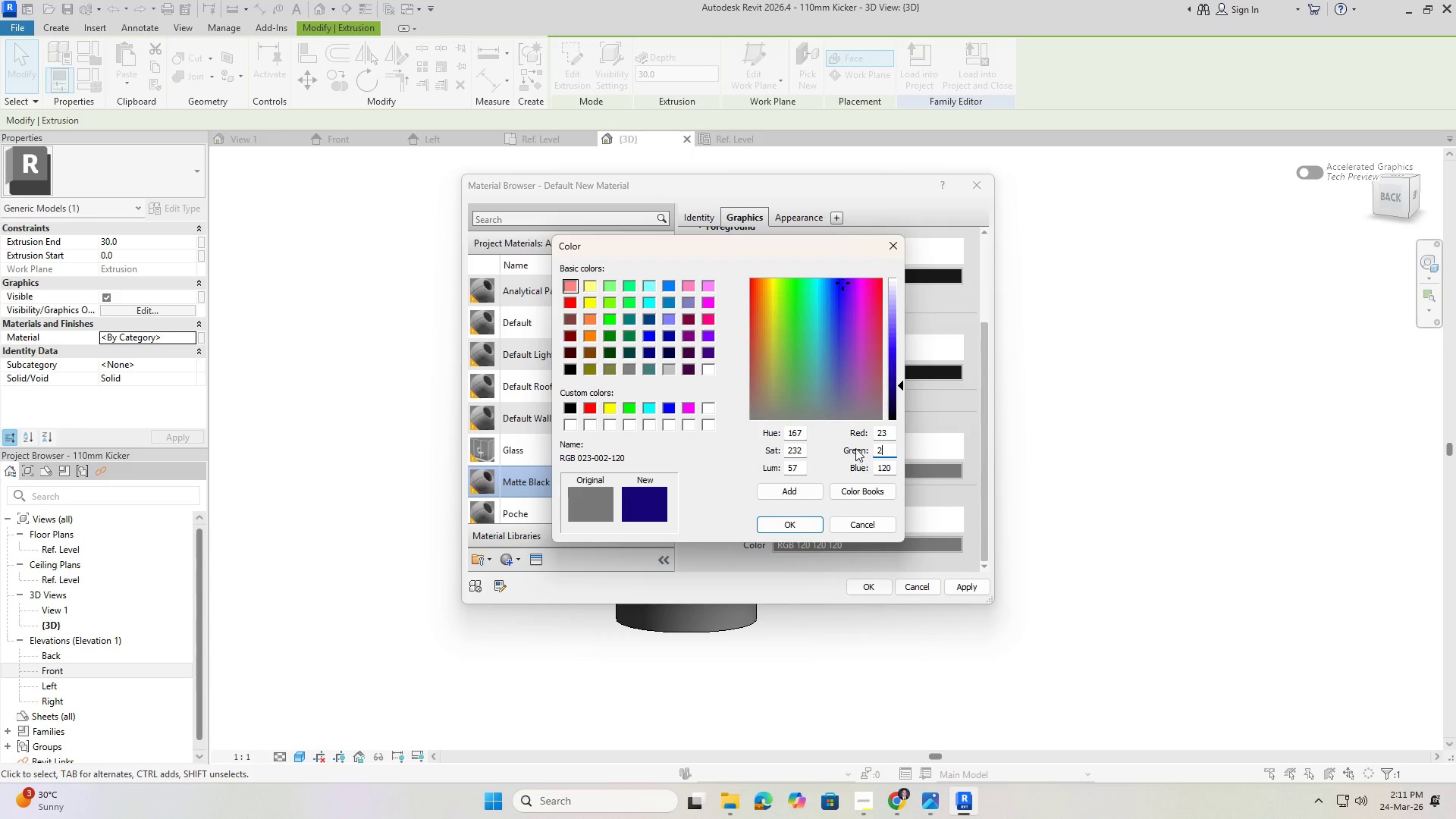 
key(Numpad3)
 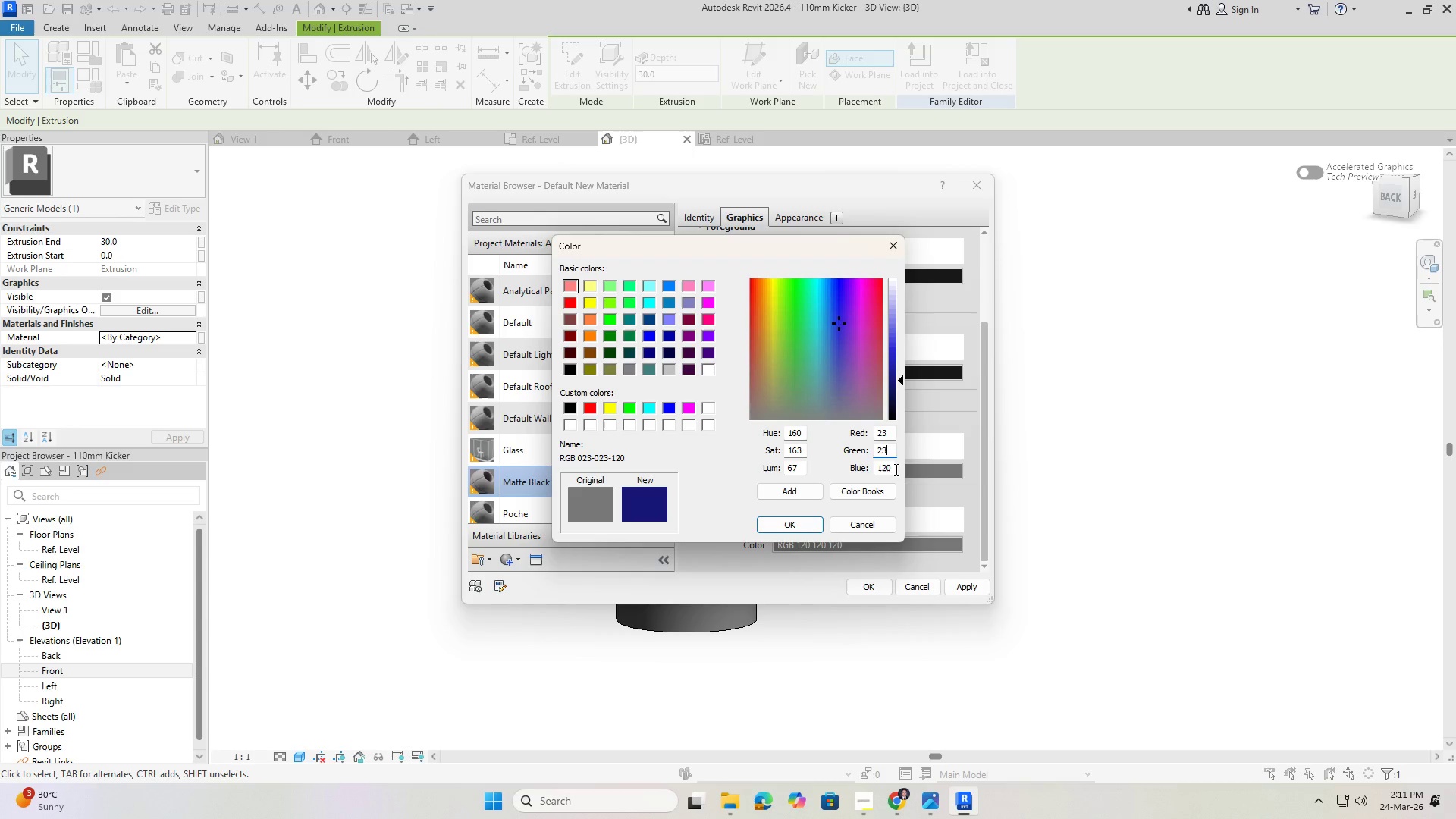 
left_click_drag(start_coordinate=[895, 470], to_coordinate=[873, 466])
 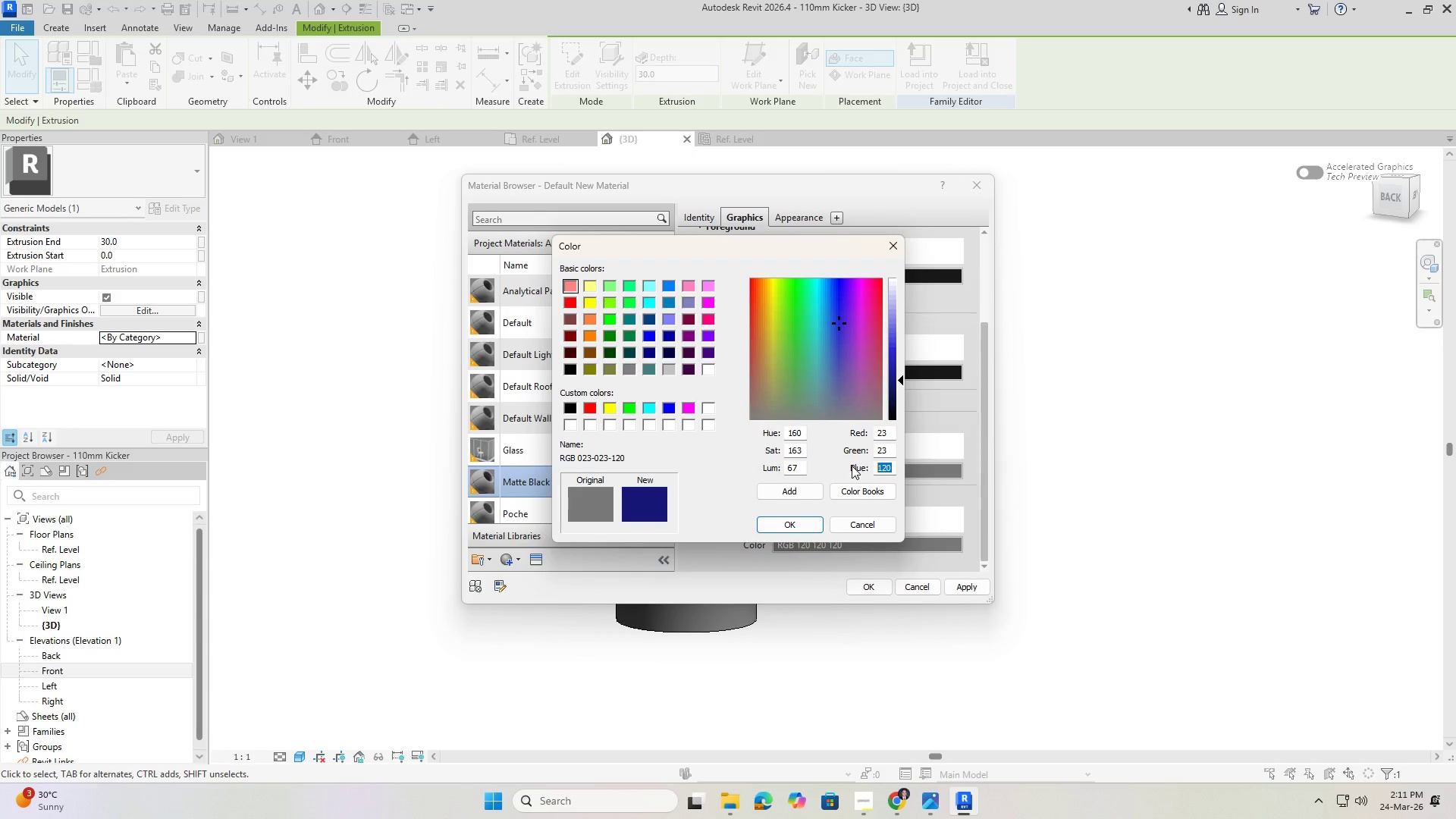 
key(Numpad2)
 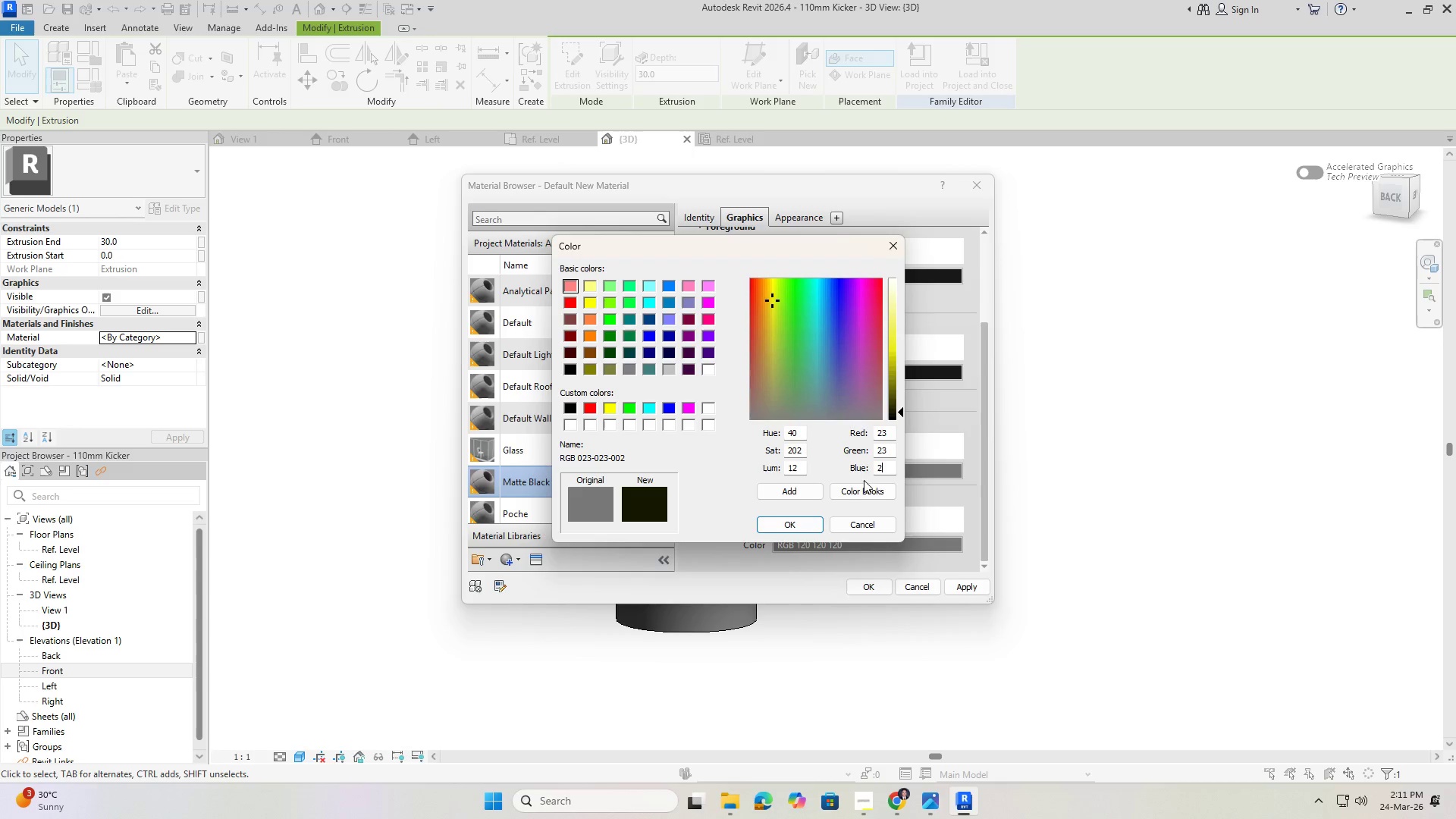 
key(Numpad3)
 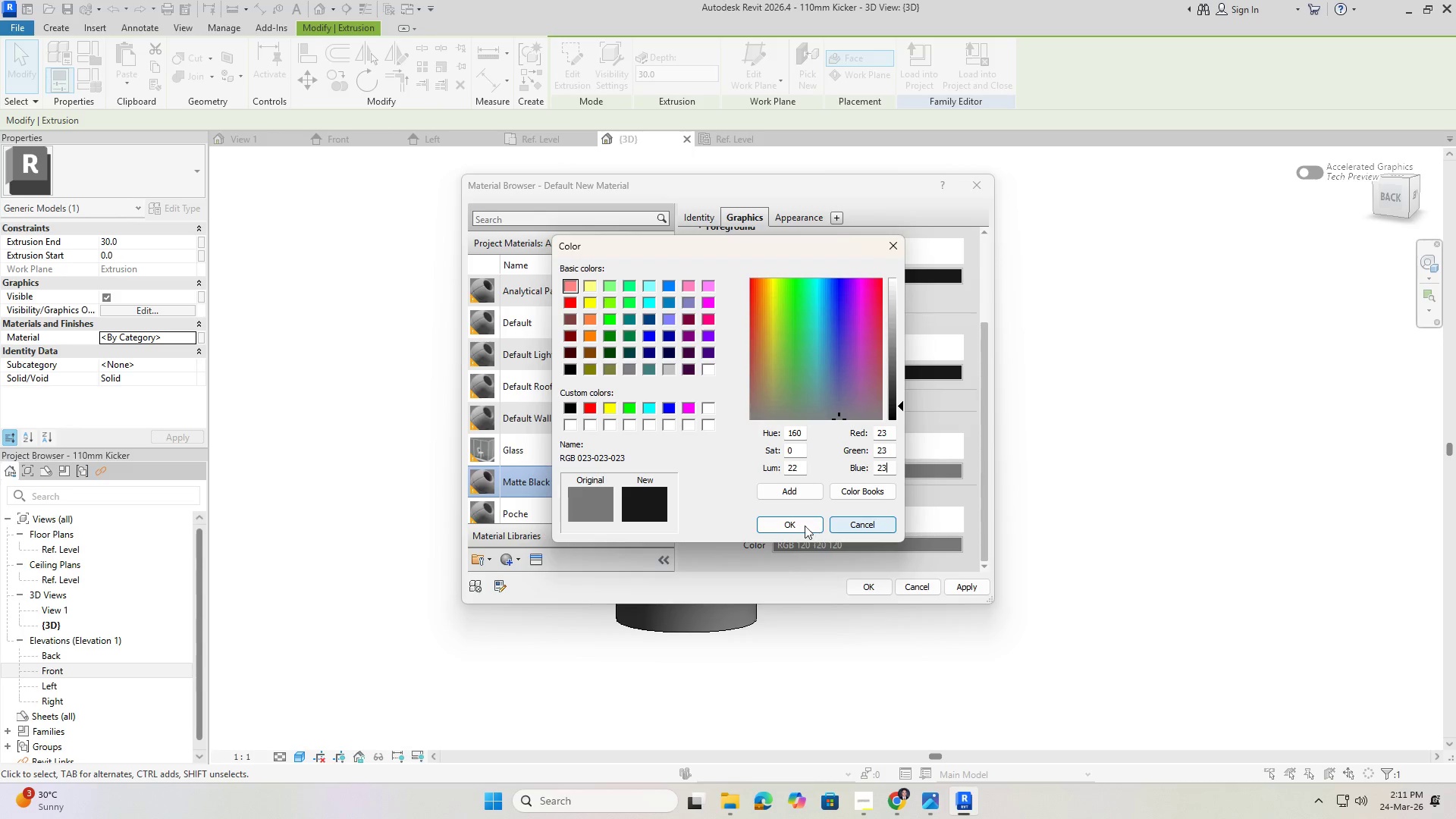 
left_click([800, 520])
 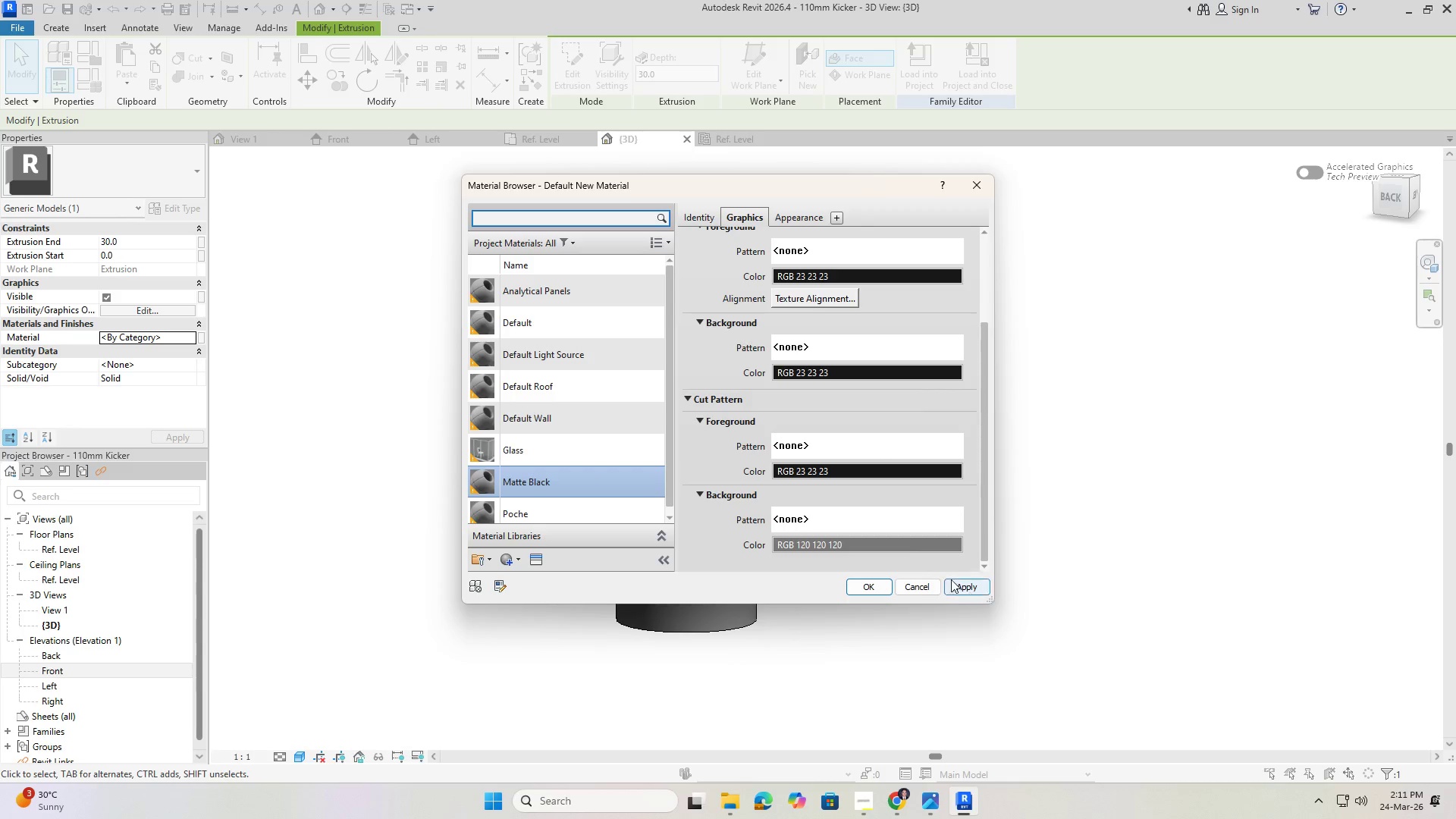 
scroll: coordinate [853, 549], scroll_direction: down, amount: 5.0
 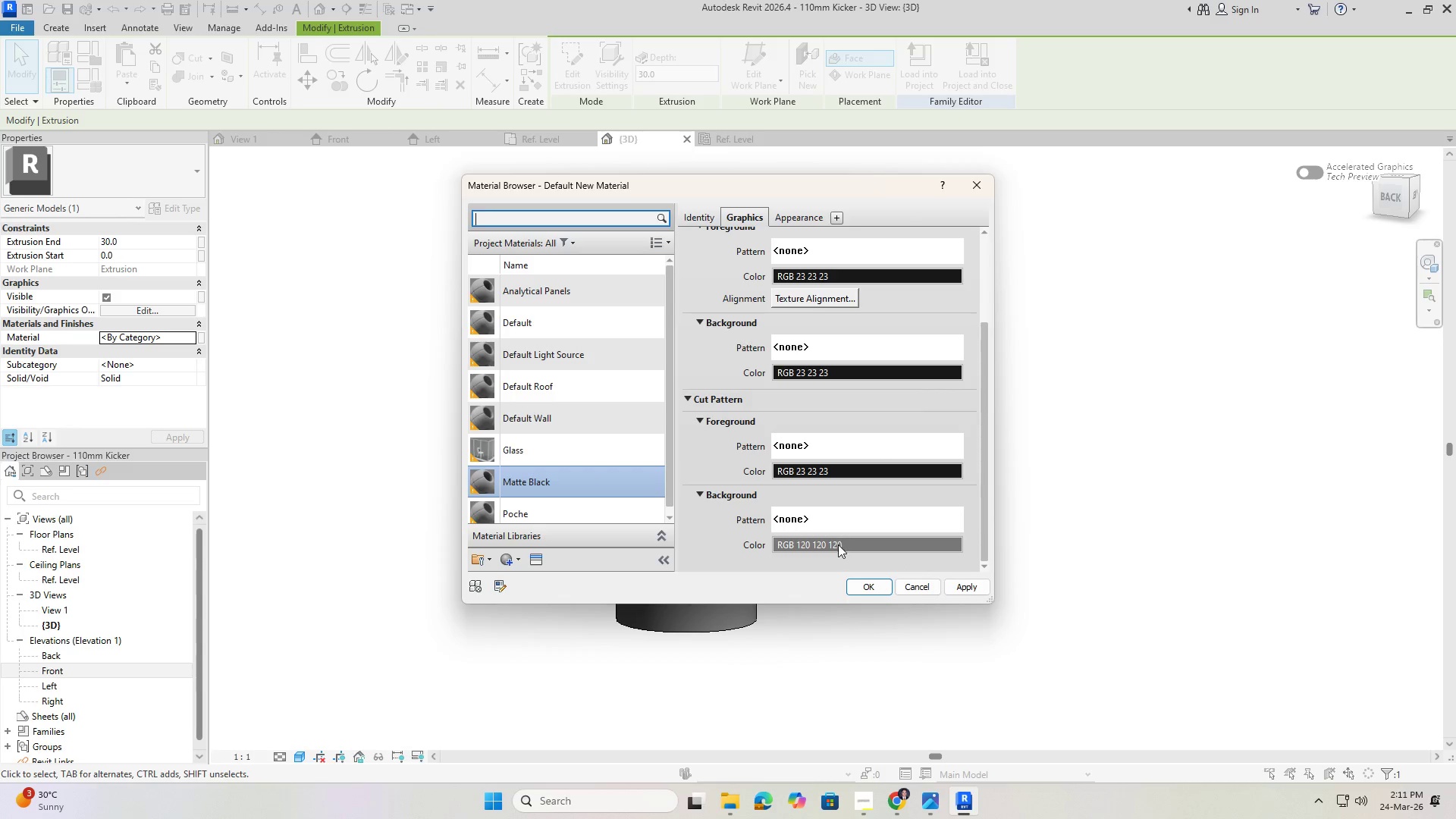 
left_click([840, 544])
 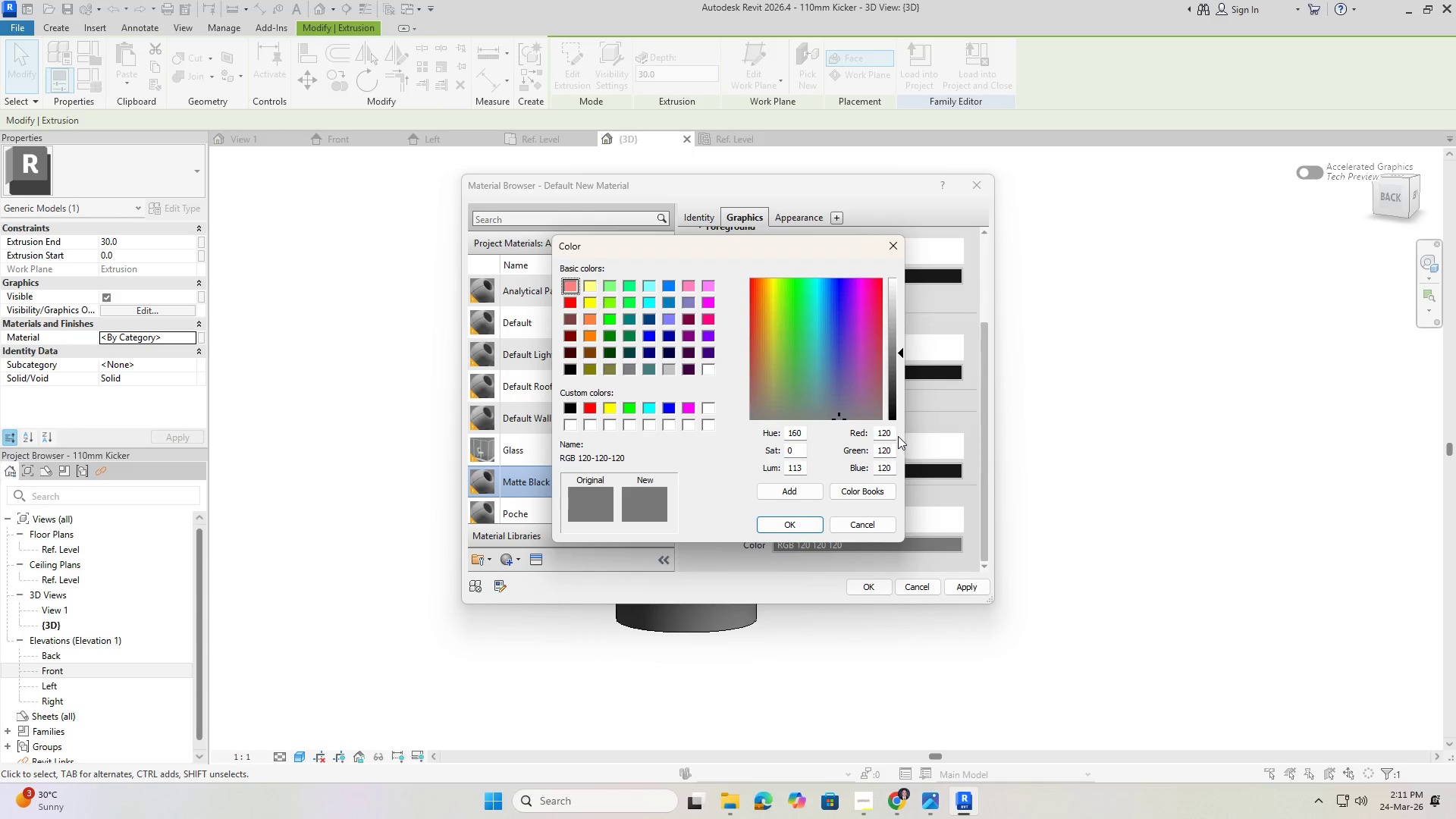 
left_click_drag(start_coordinate=[891, 435], to_coordinate=[833, 435])
 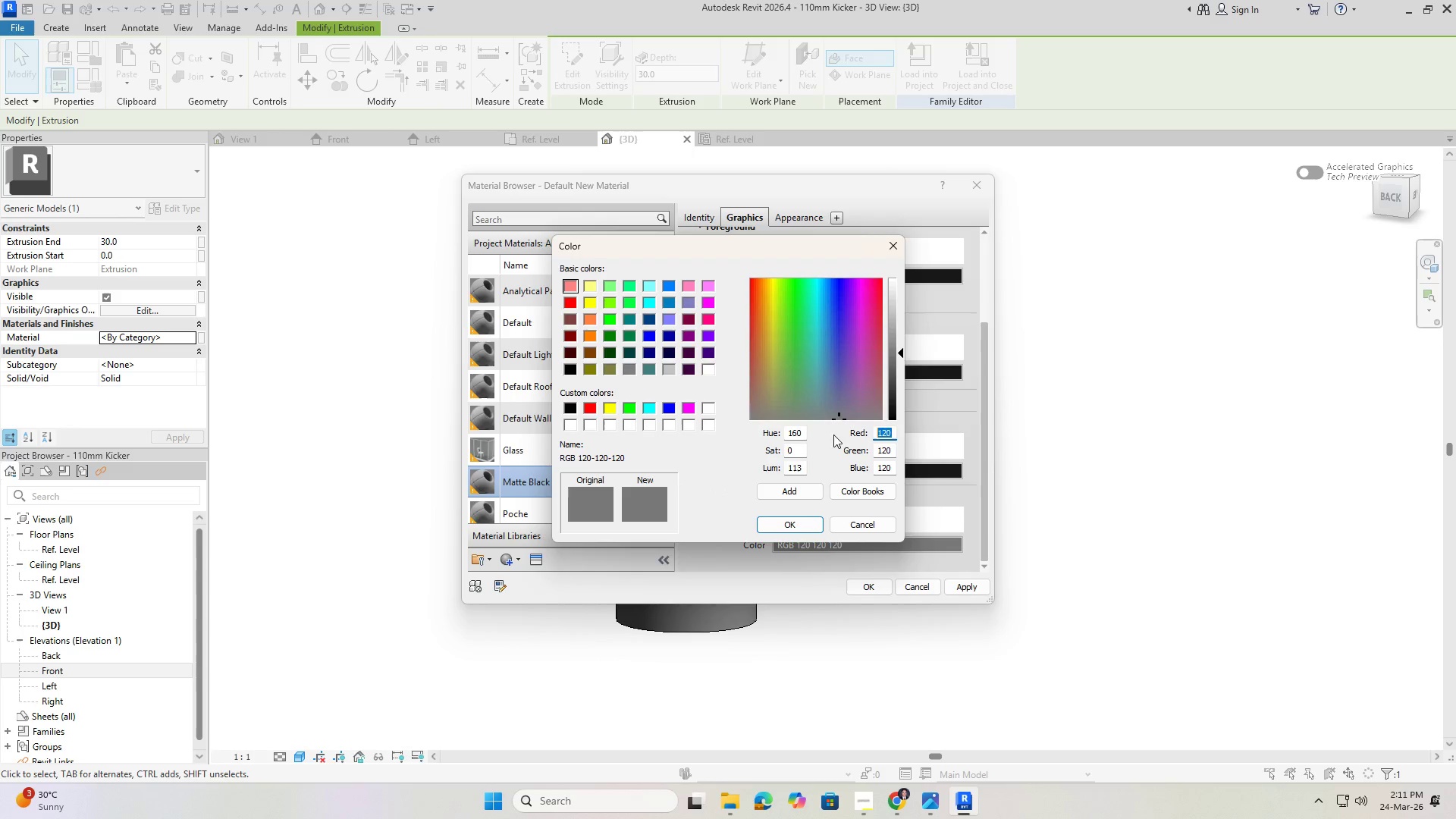 
key(Numpad2)
 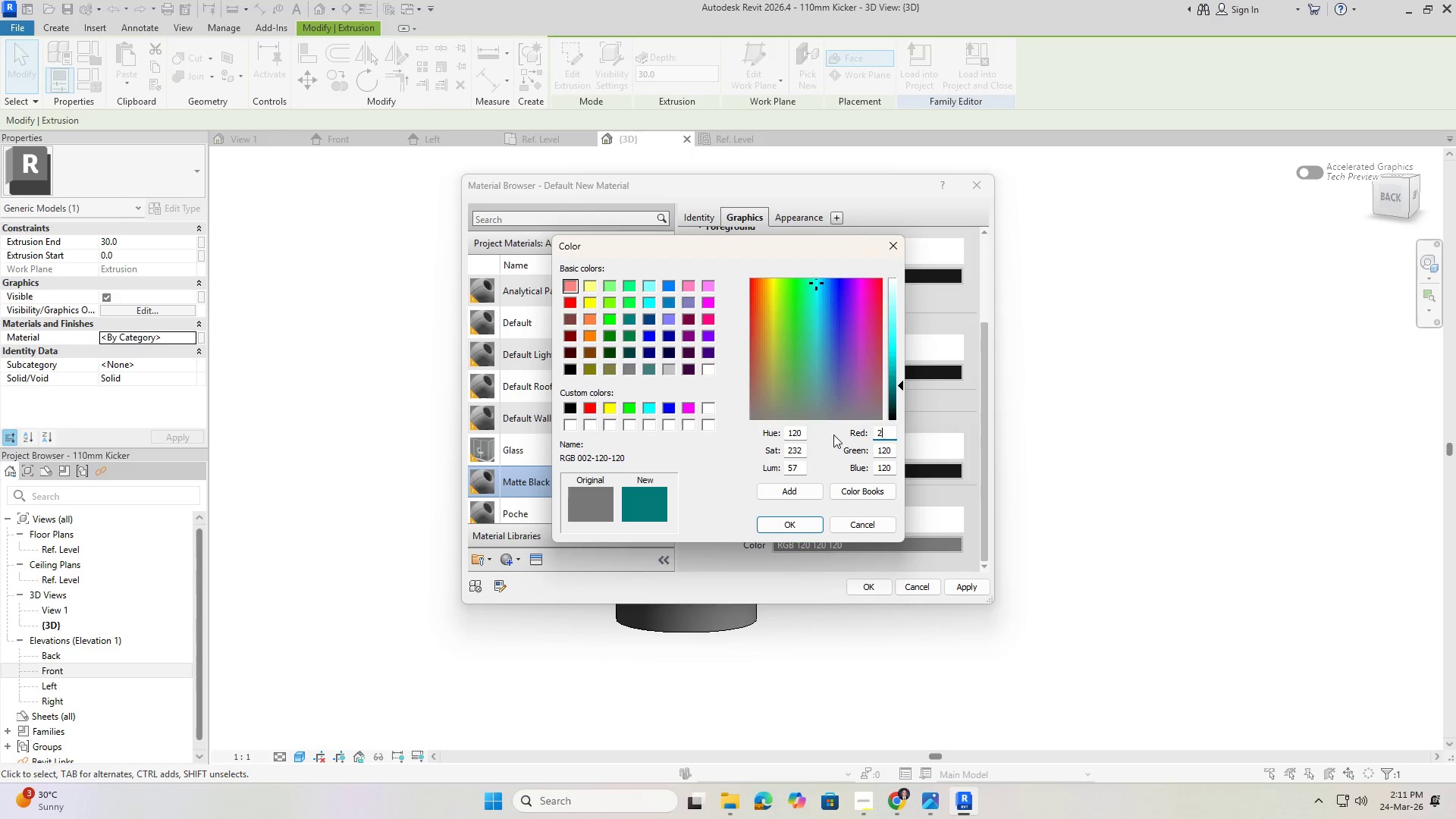 
key(Numpad3)
 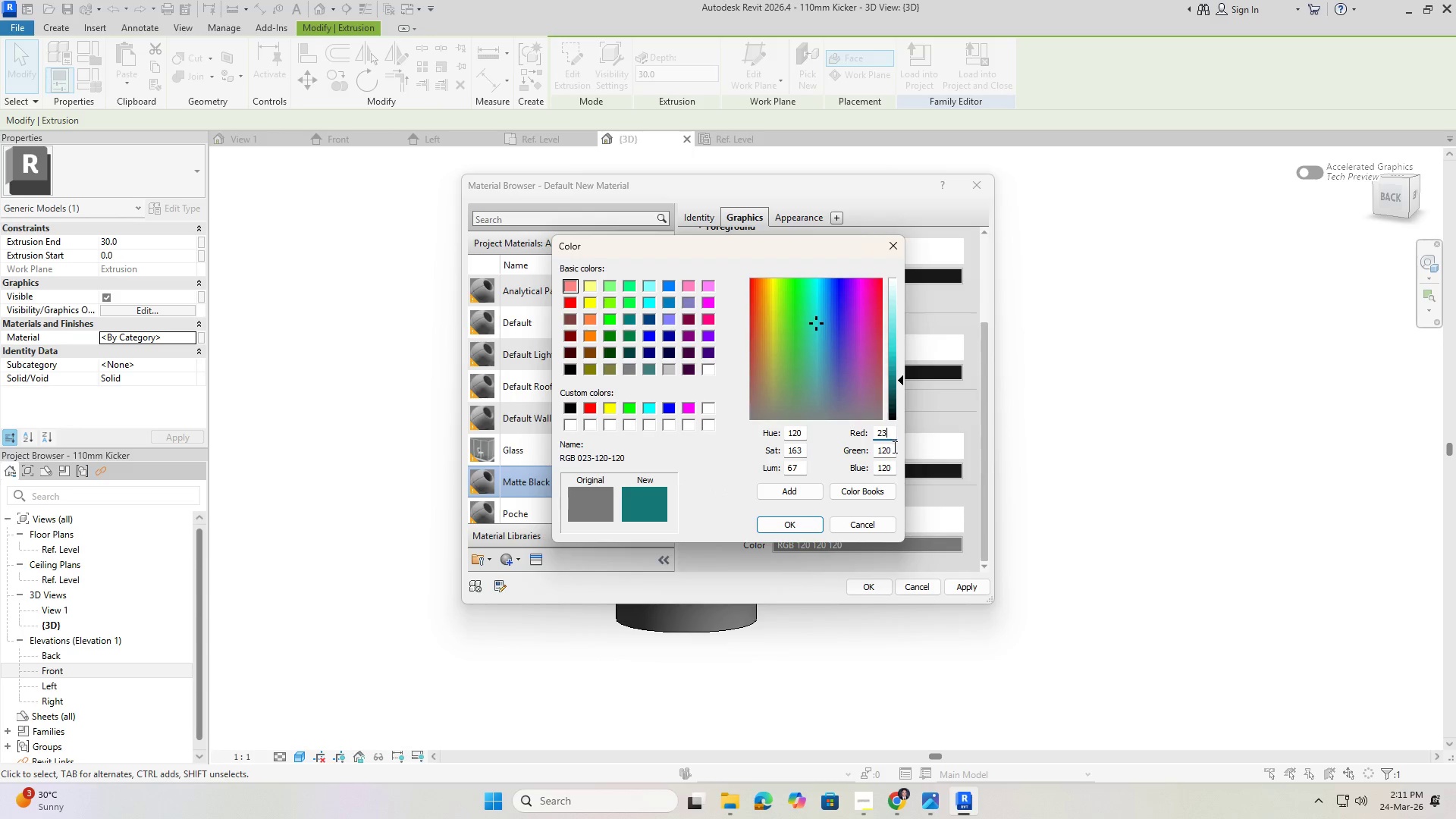 
left_click_drag(start_coordinate=[893, 447], to_coordinate=[824, 445])
 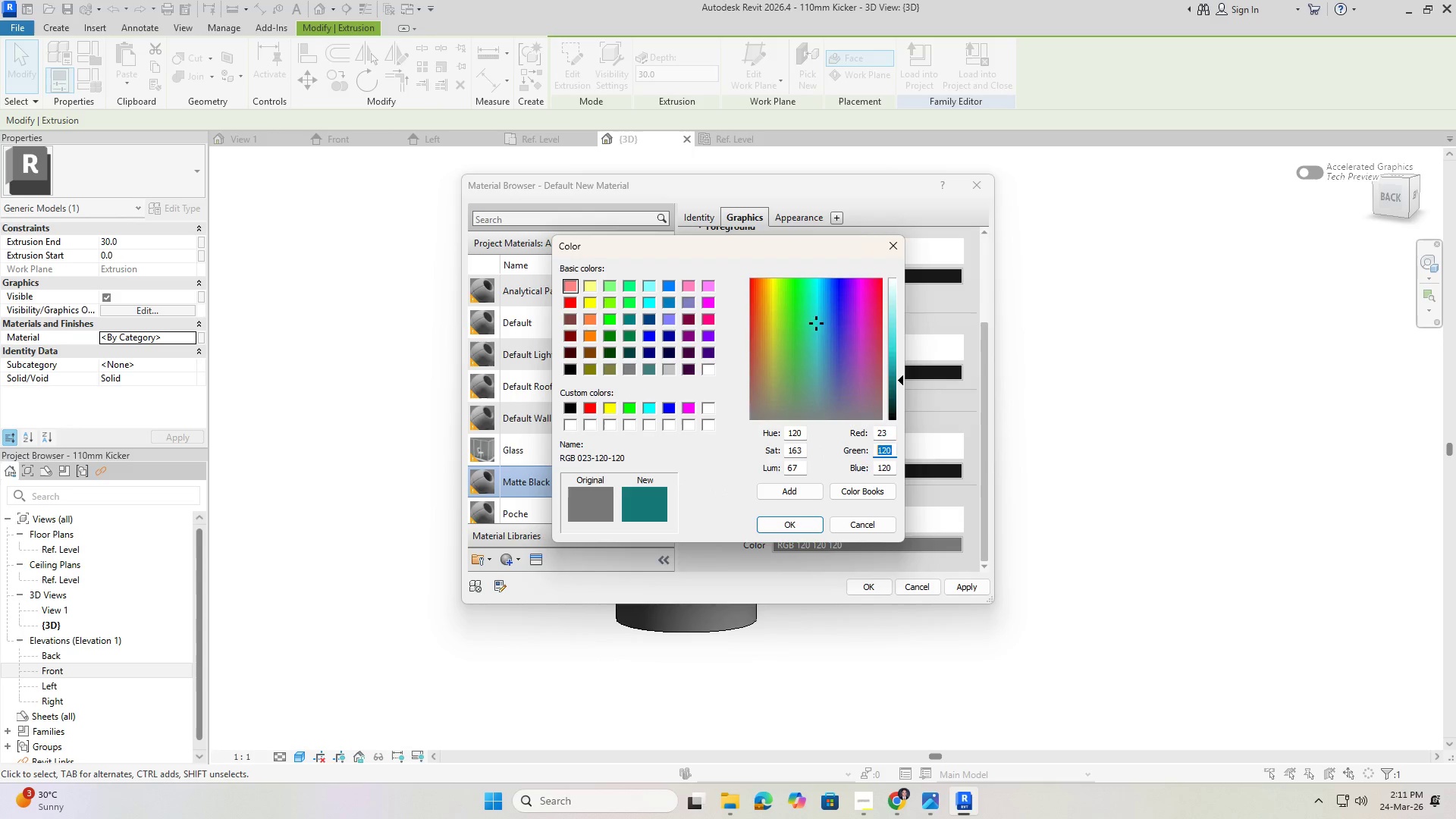 
key(Numpad2)
 